 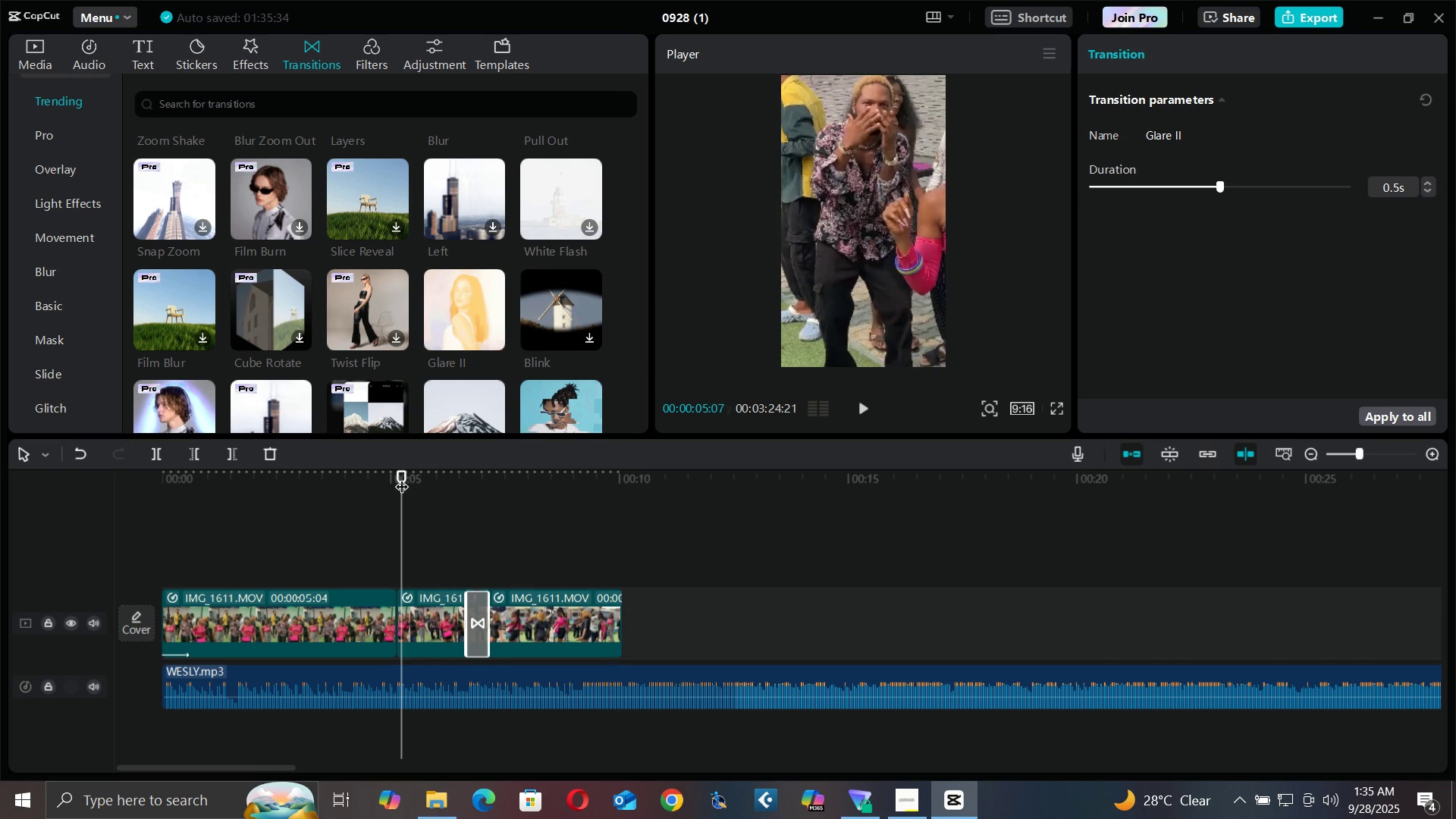 
key(Space)
 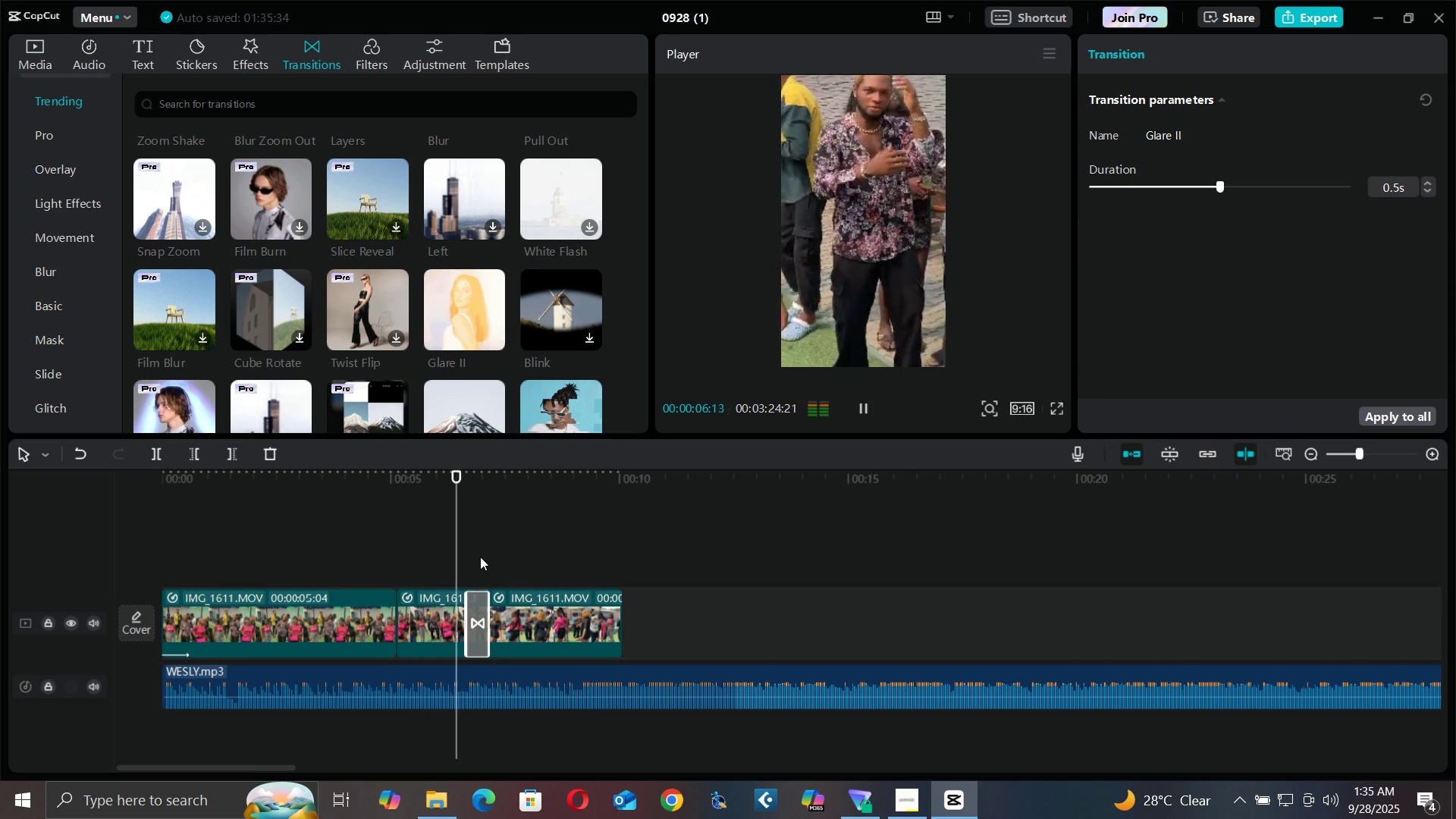 
key(Space)
 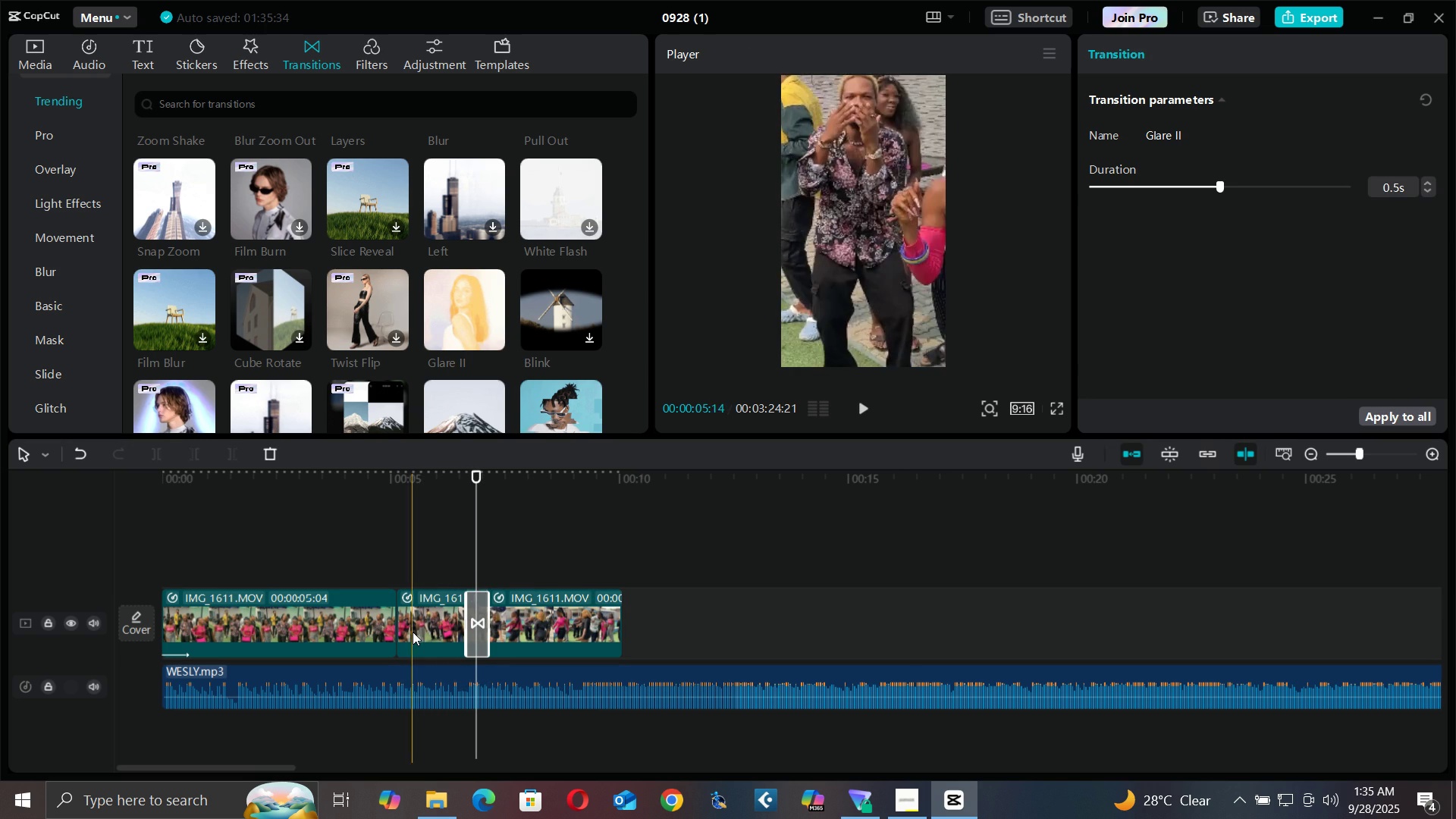 
left_click([413, 632])
 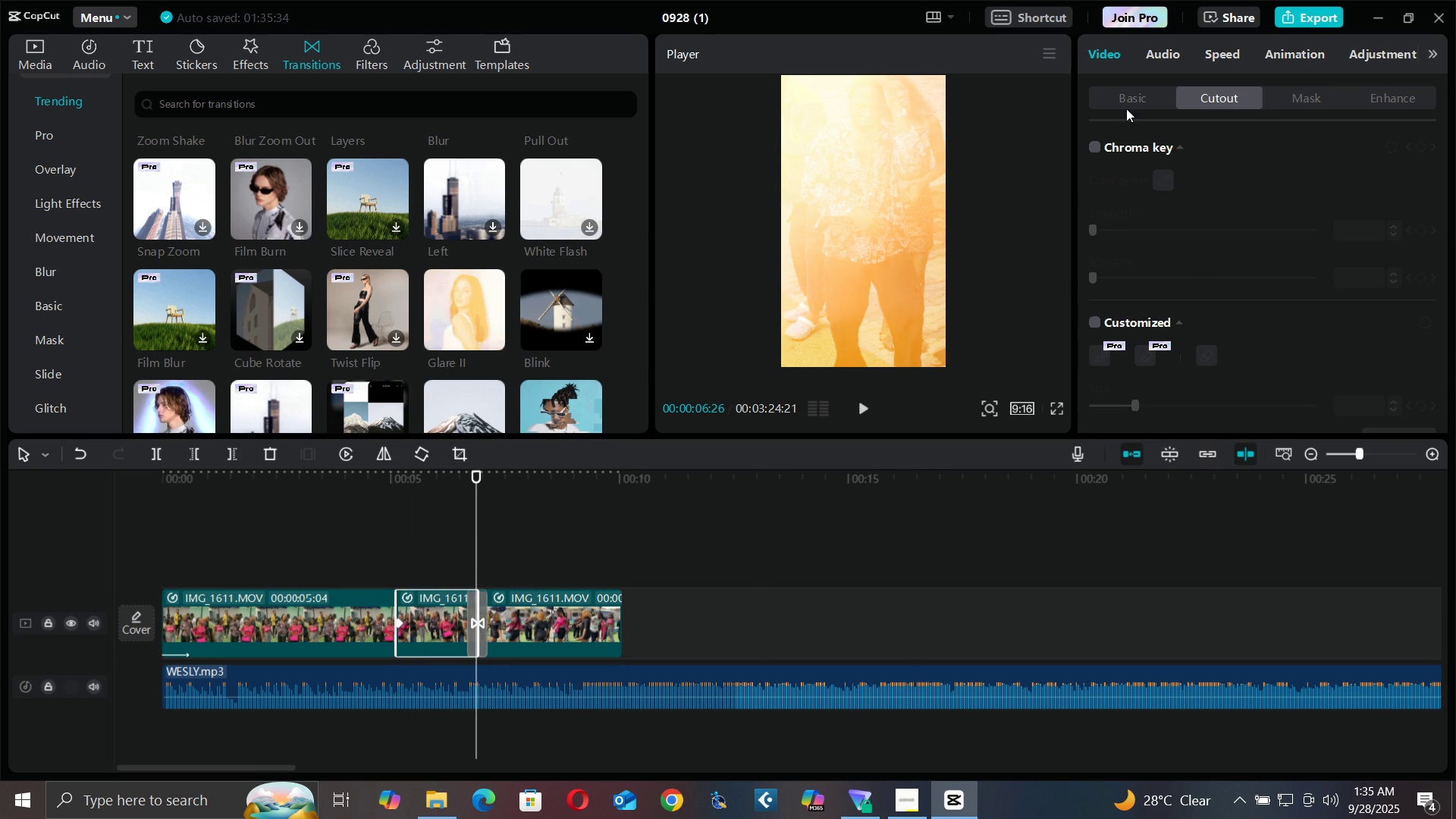 
left_click([1112, 95])
 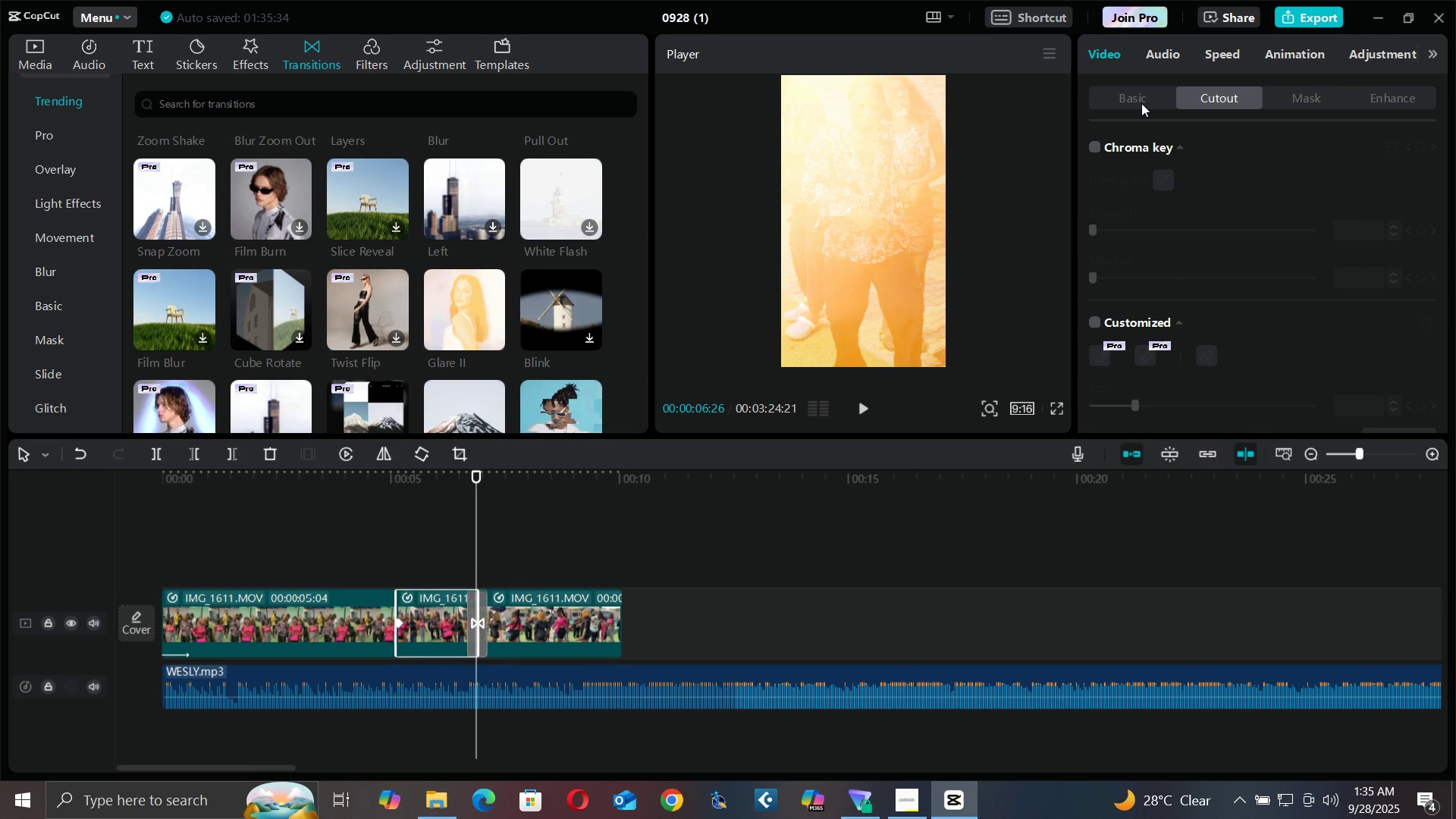 
double_click([1141, 103])
 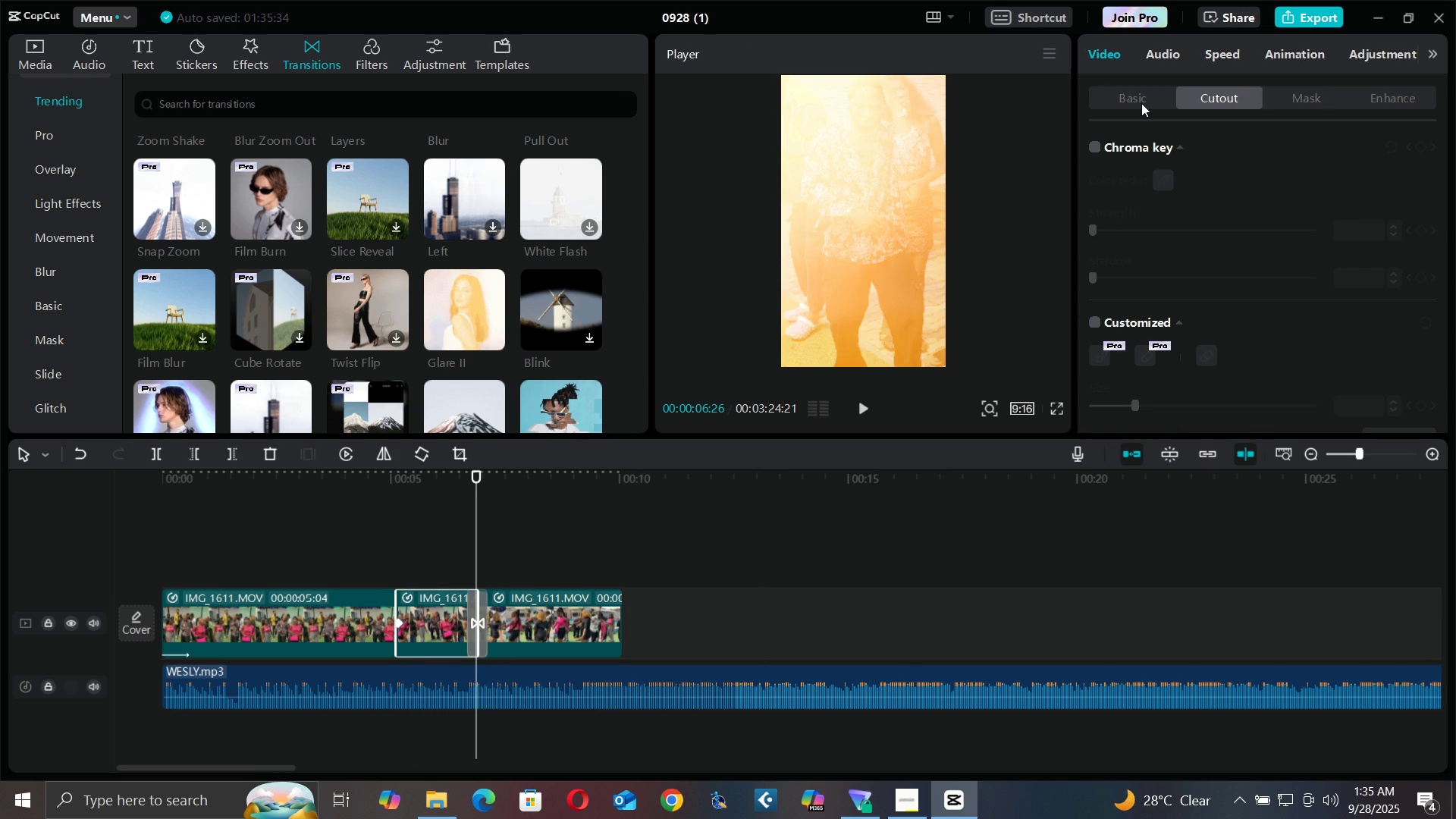 
triple_click([1141, 103])
 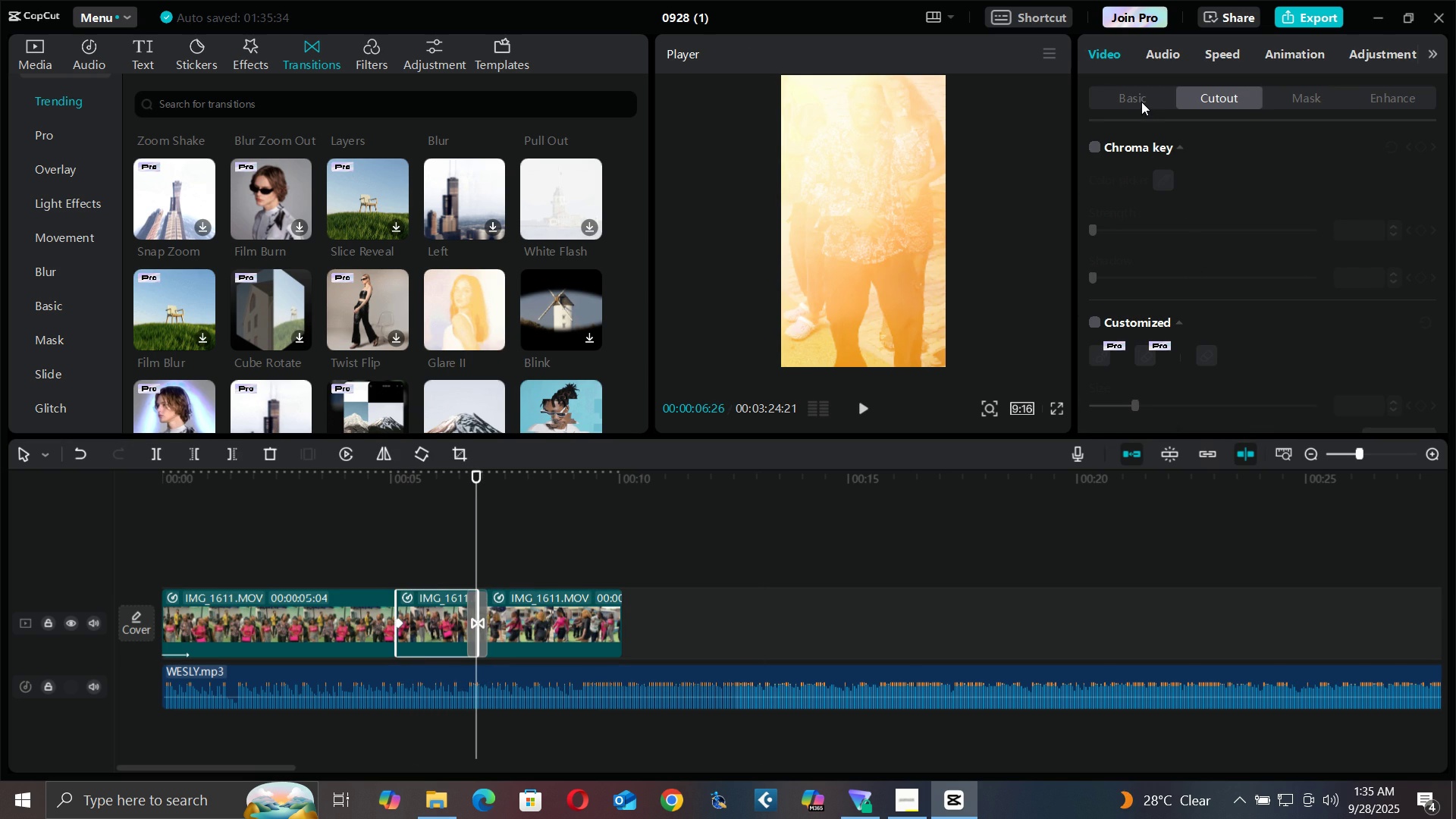 
triple_click([1141, 102])
 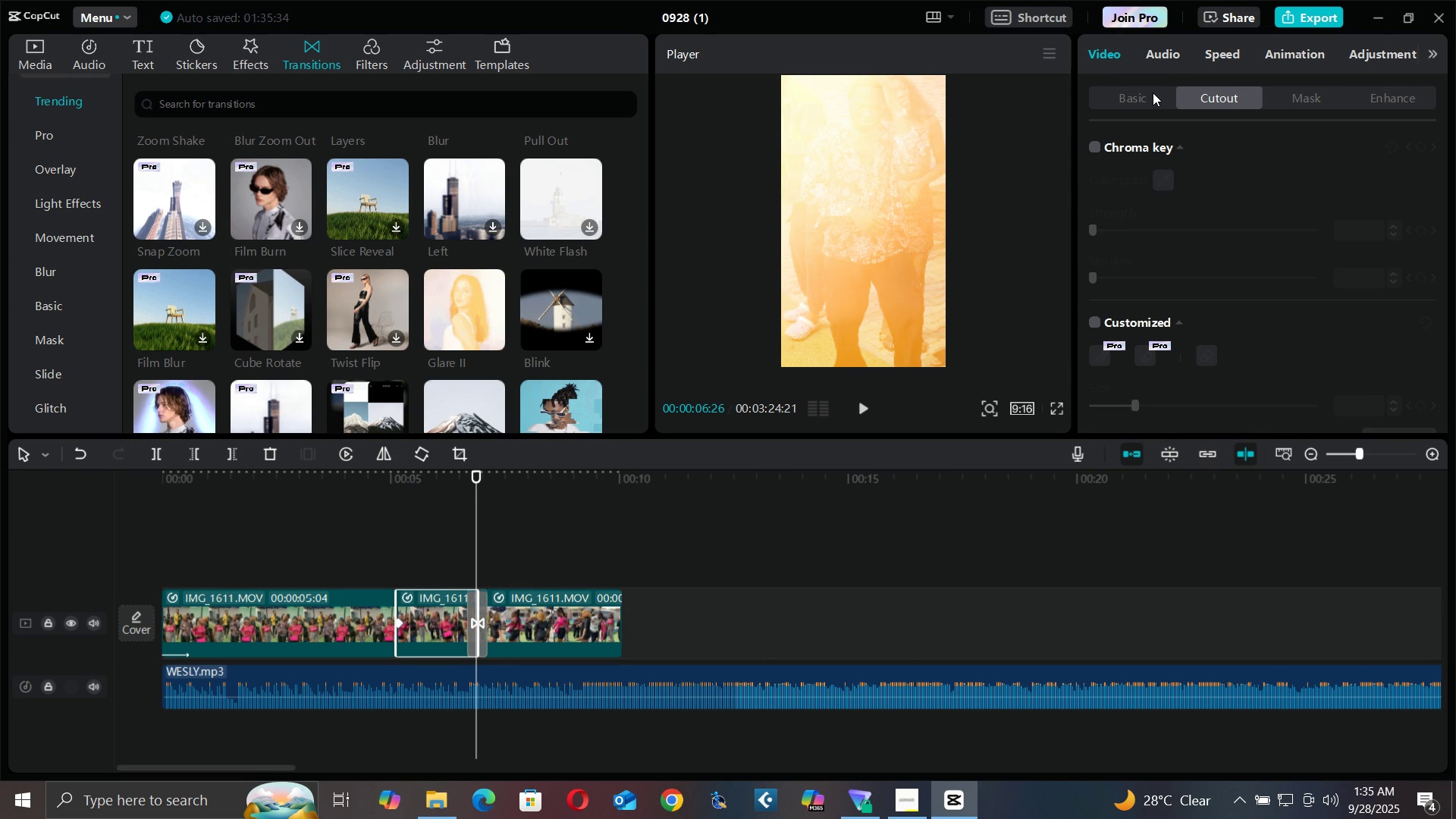 
left_click([1153, 94])
 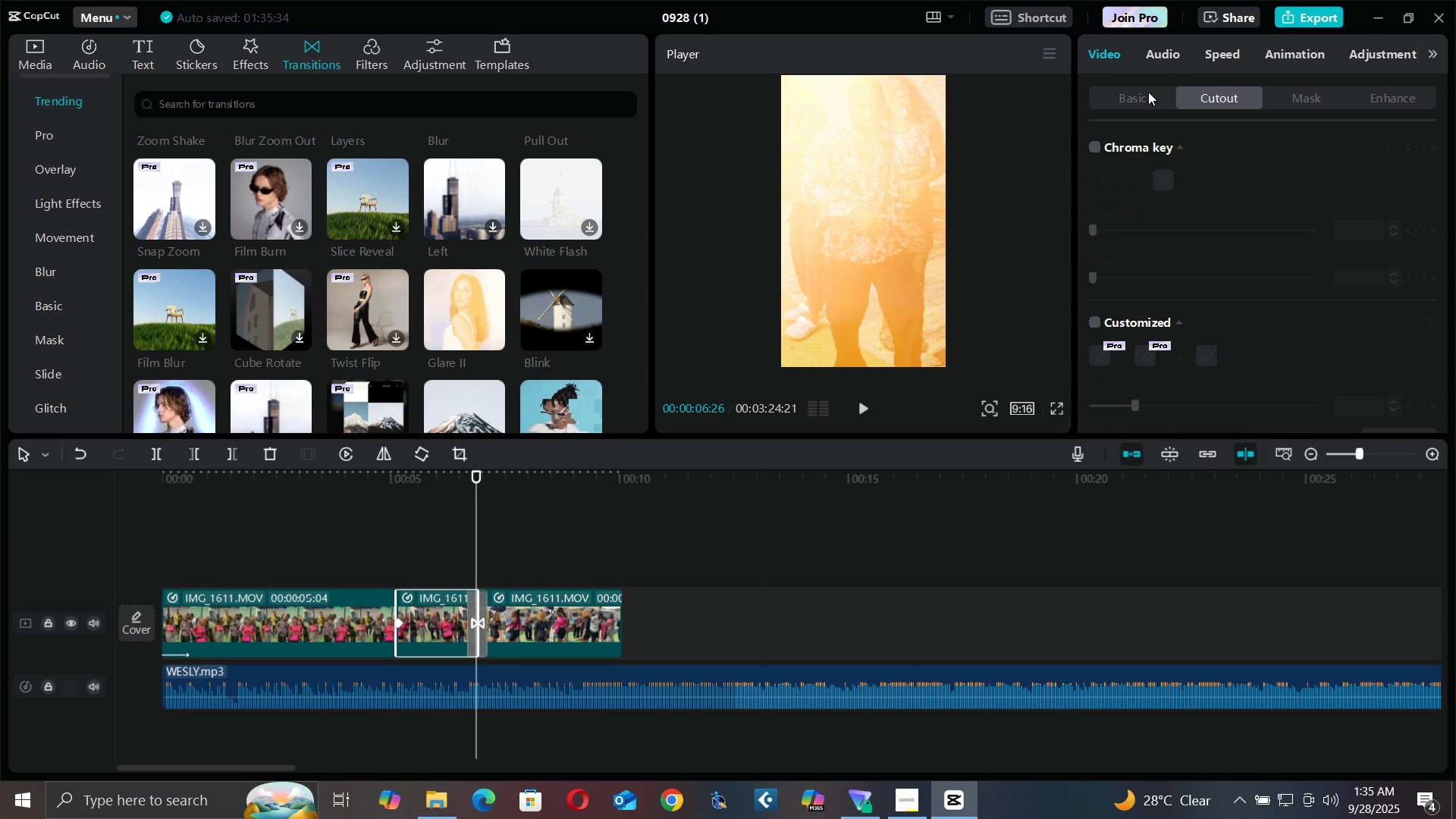 
triple_click([1153, 95])
 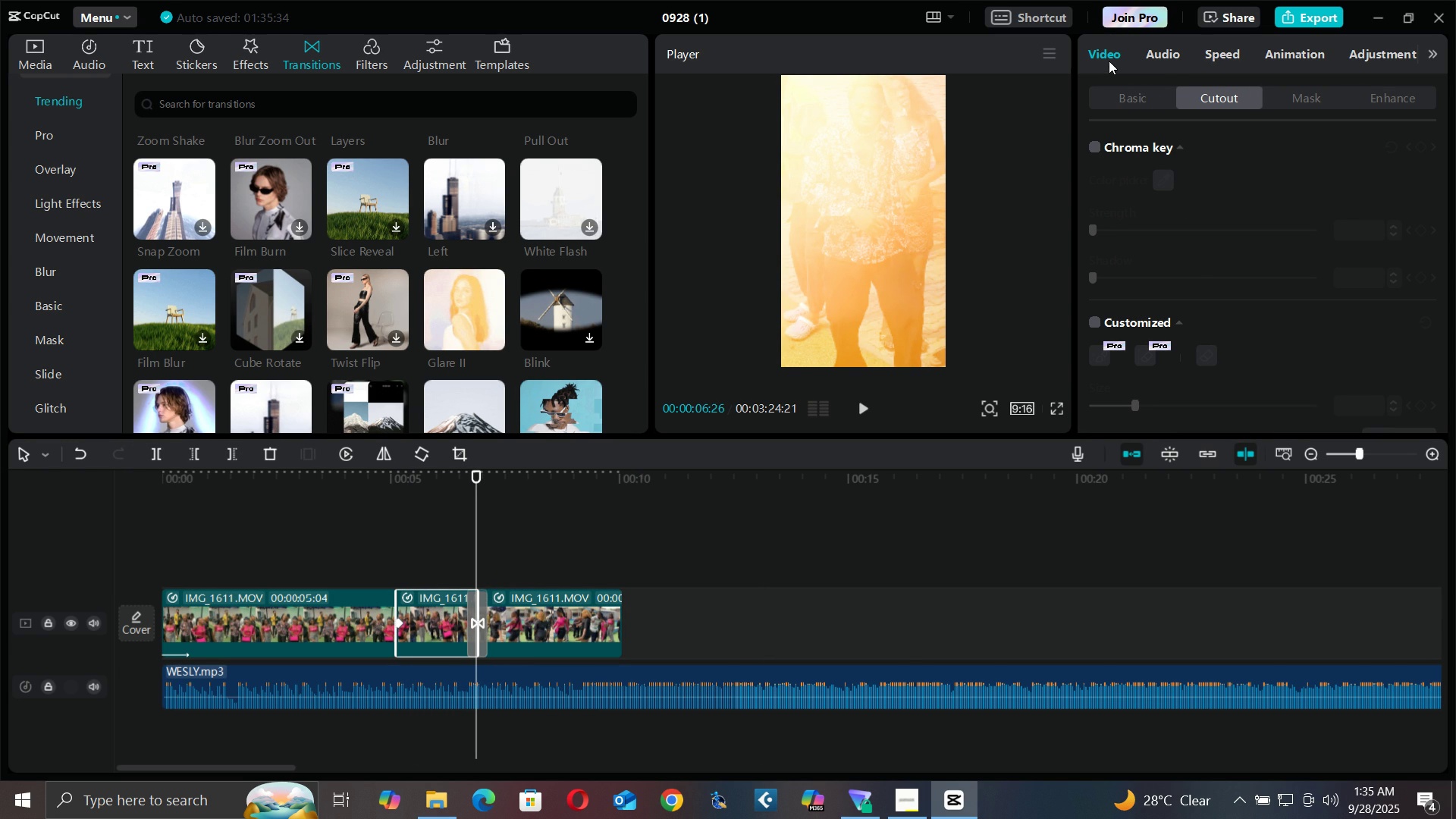 
double_click([1109, 60])
 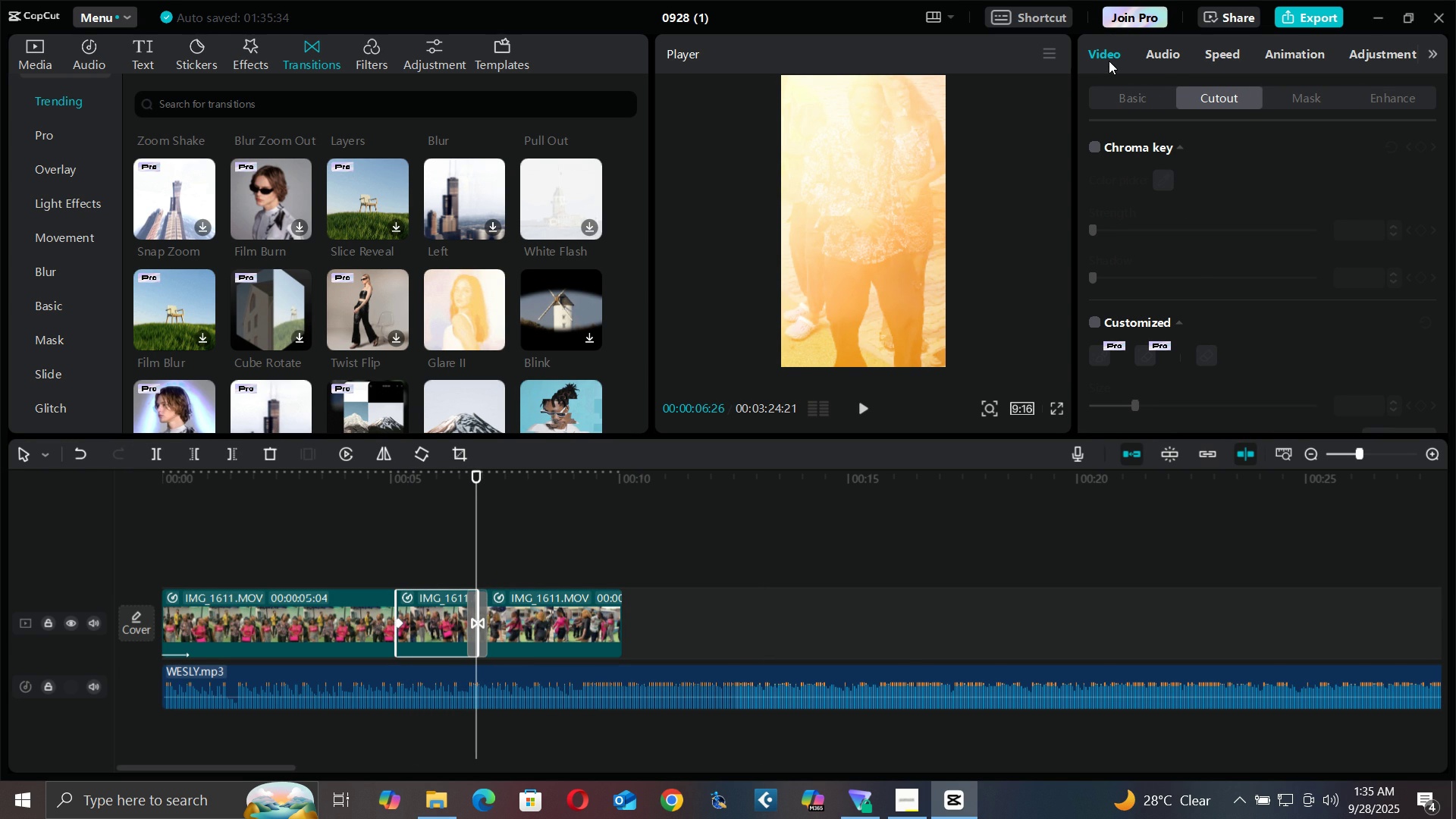 
triple_click([1109, 60])
 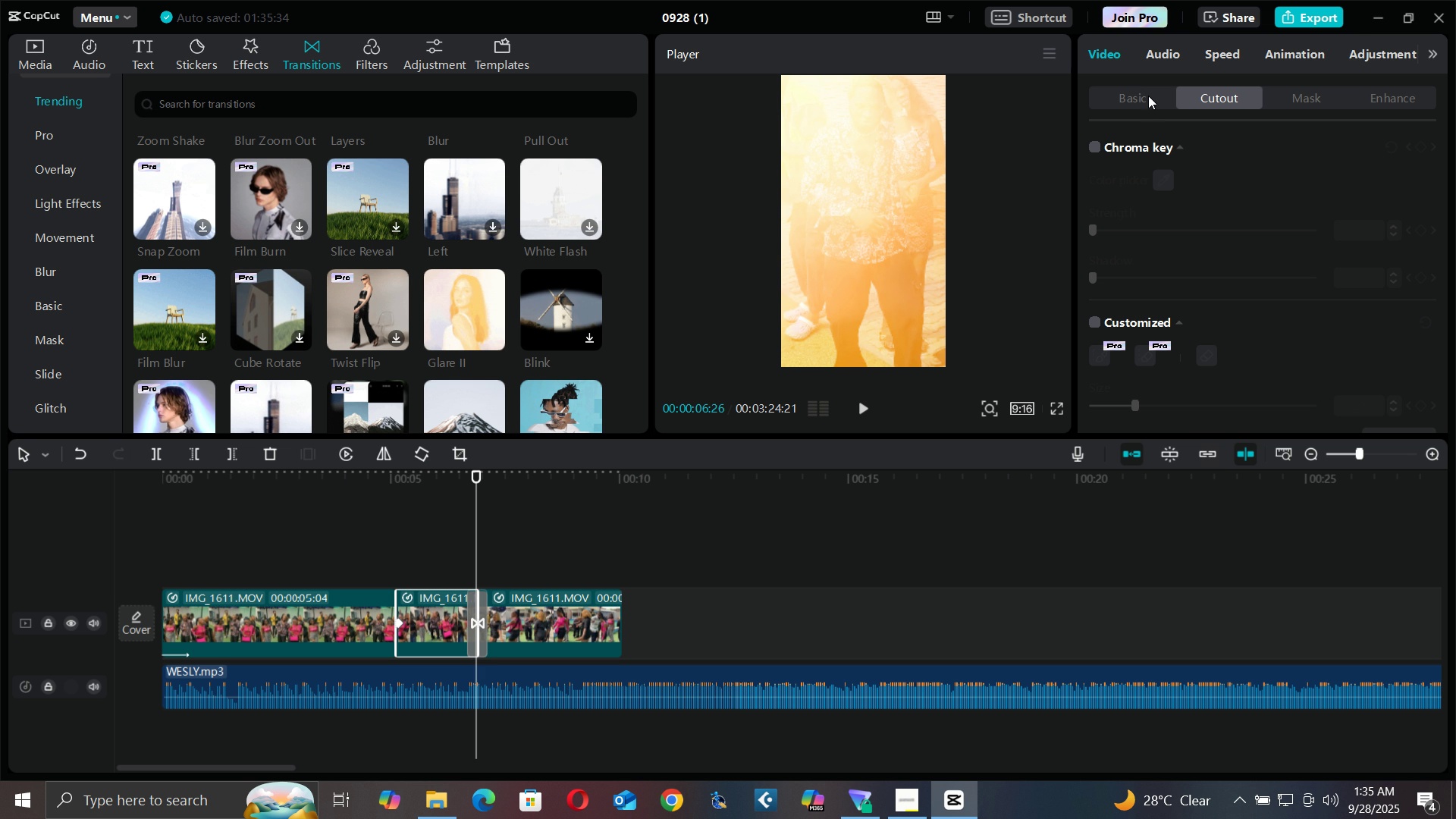 
double_click([1148, 96])
 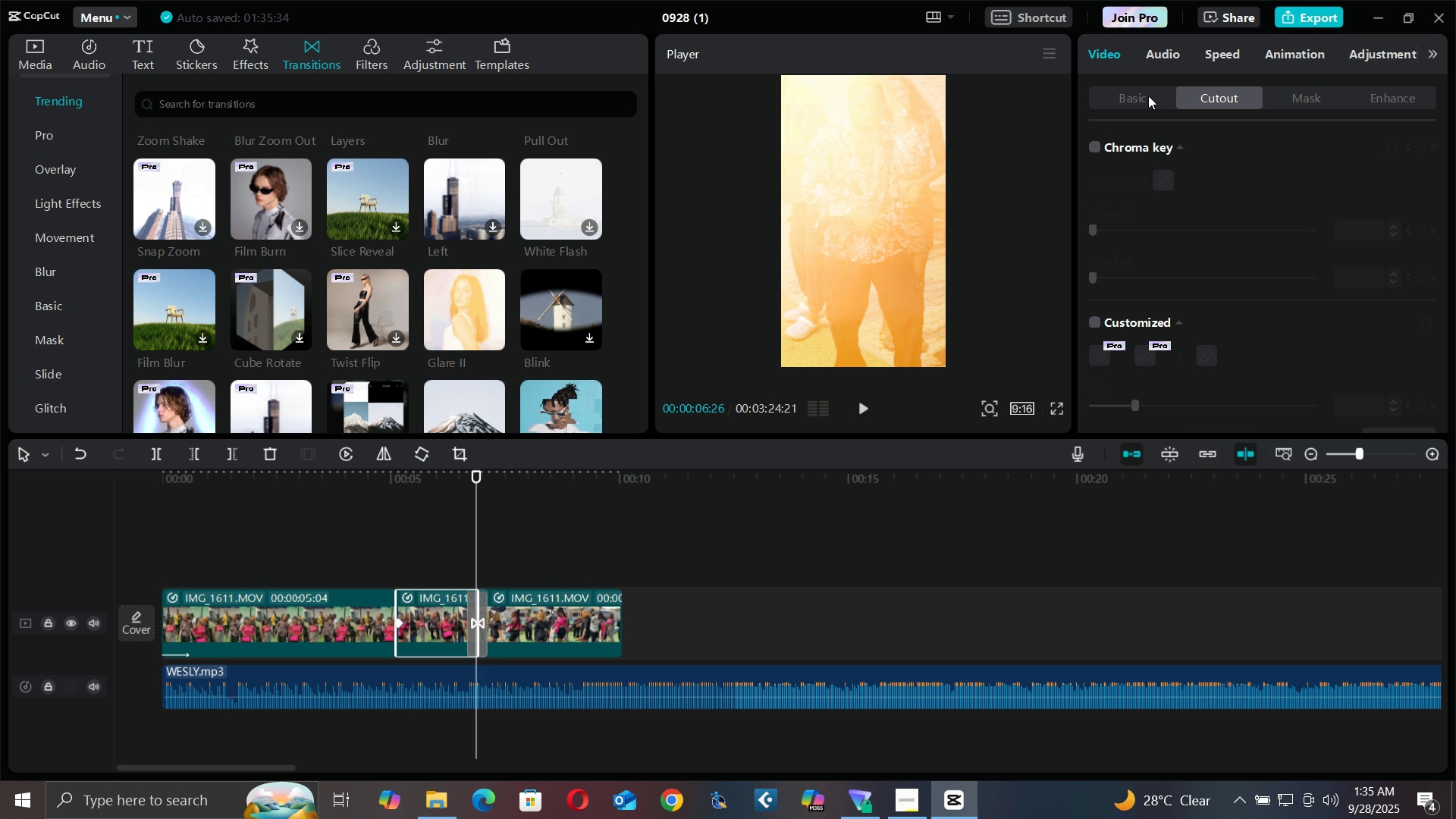 
key(ArrowLeft)
 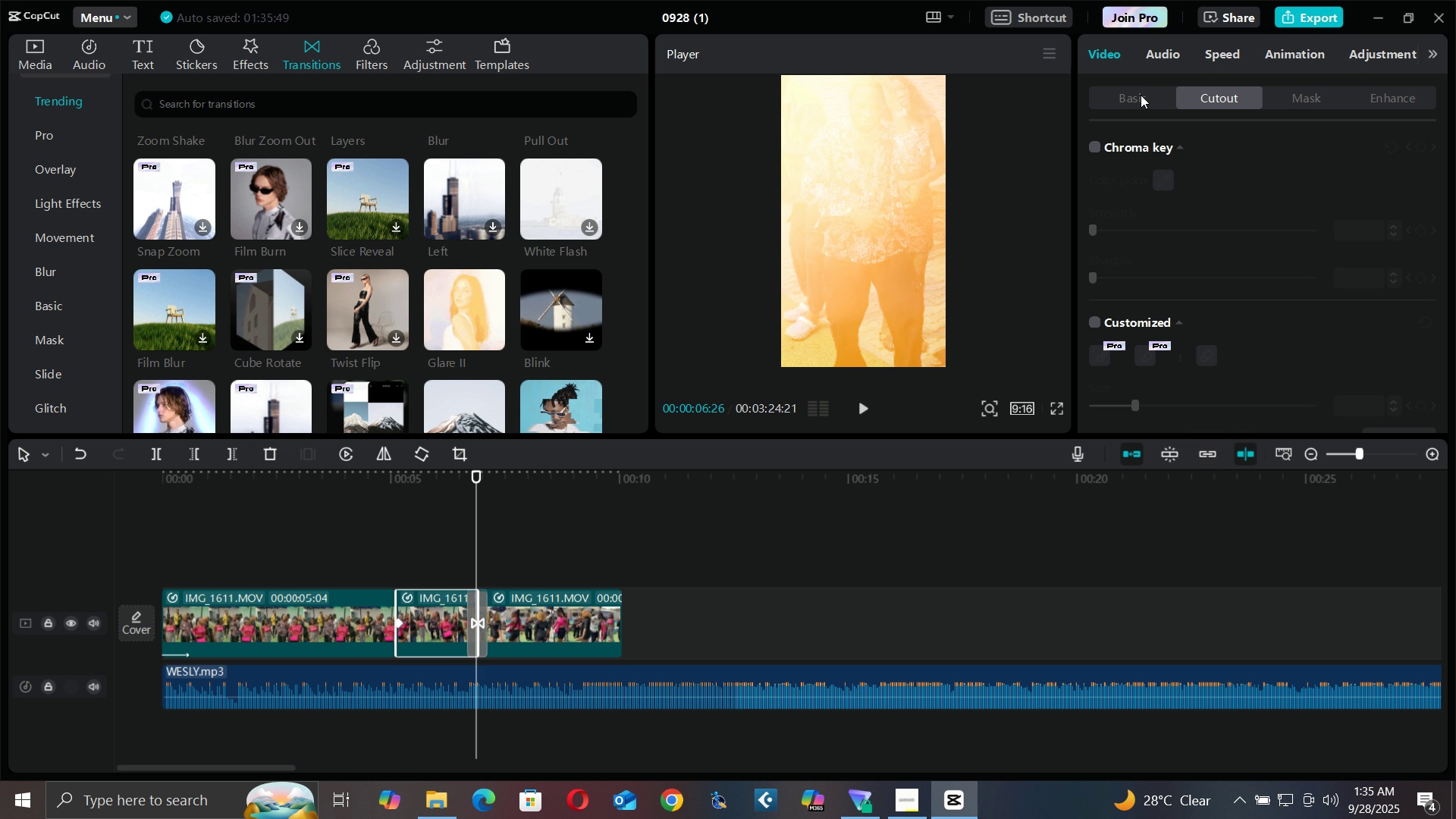 
double_click([1141, 95])
 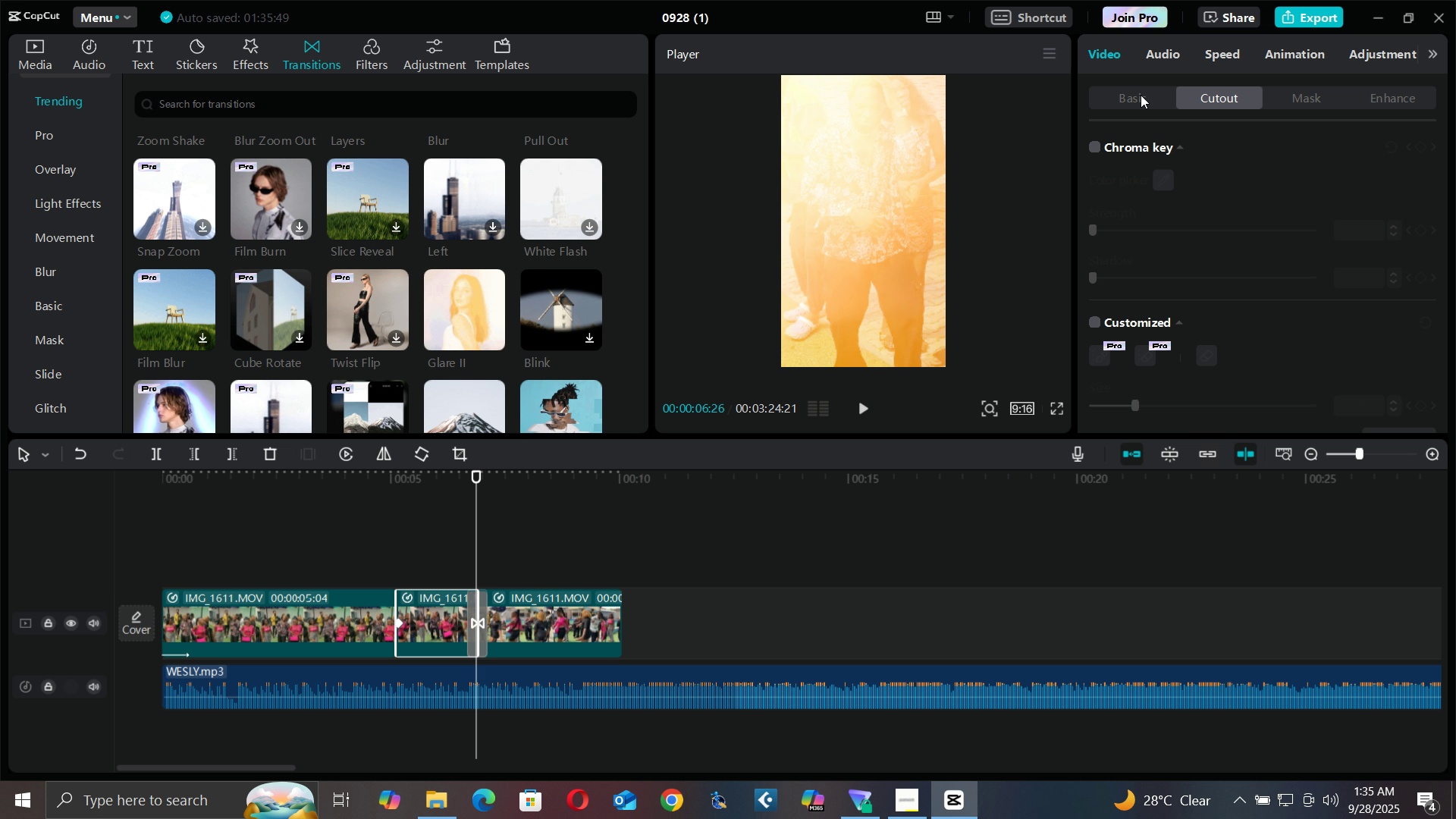 
triple_click([1141, 95])
 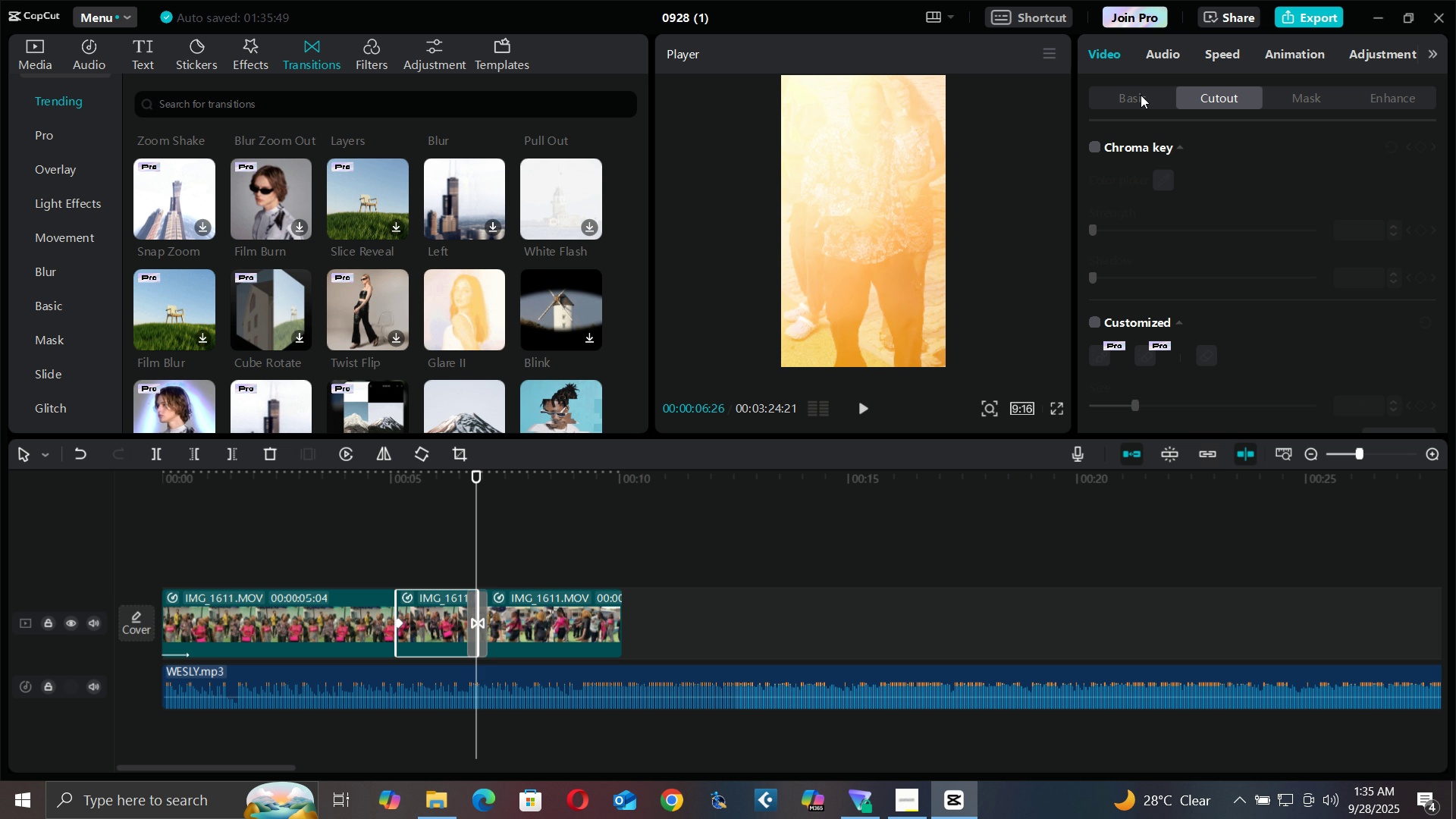 
triple_click([1141, 95])
 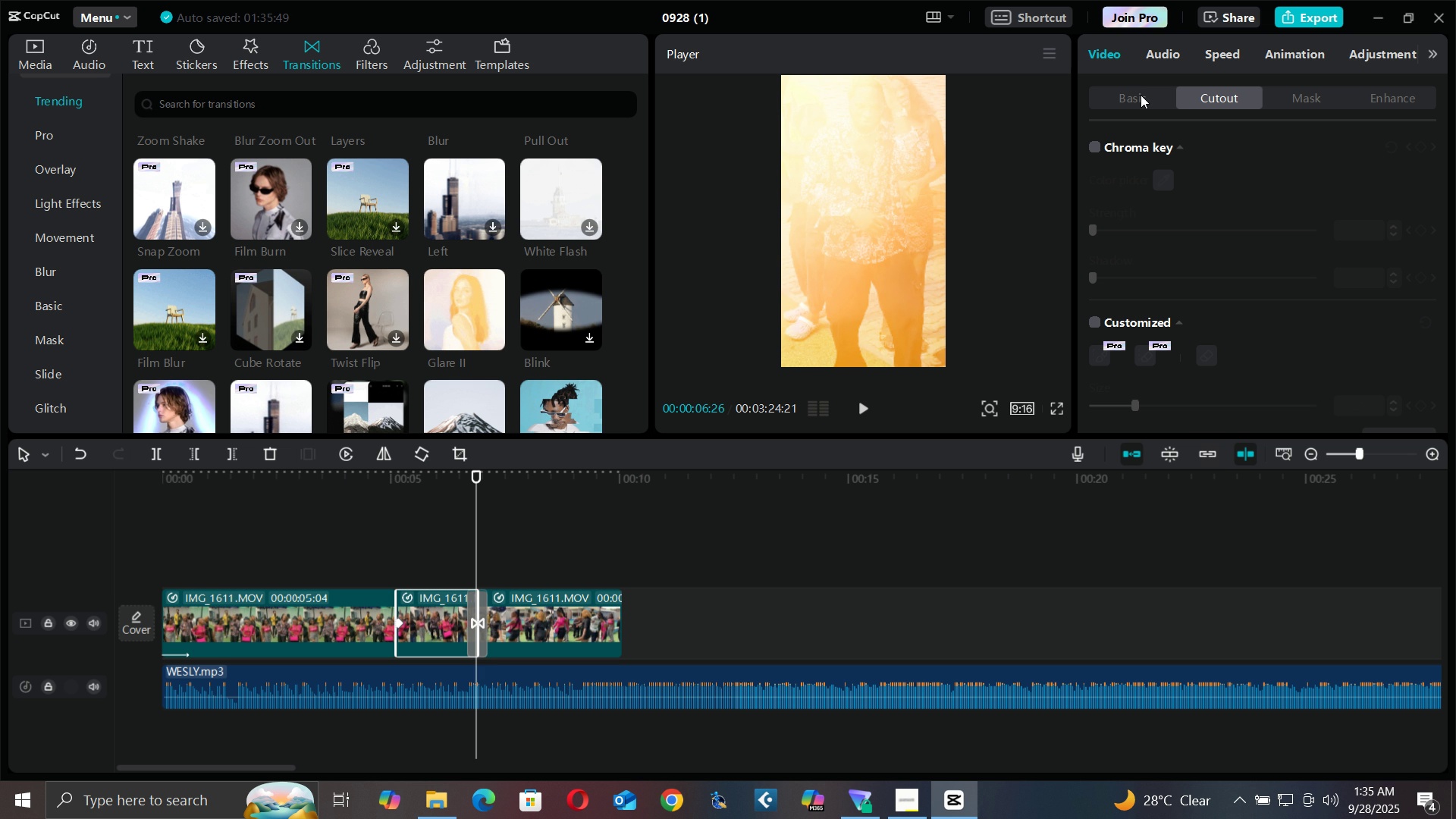 
triple_click([1141, 95])
 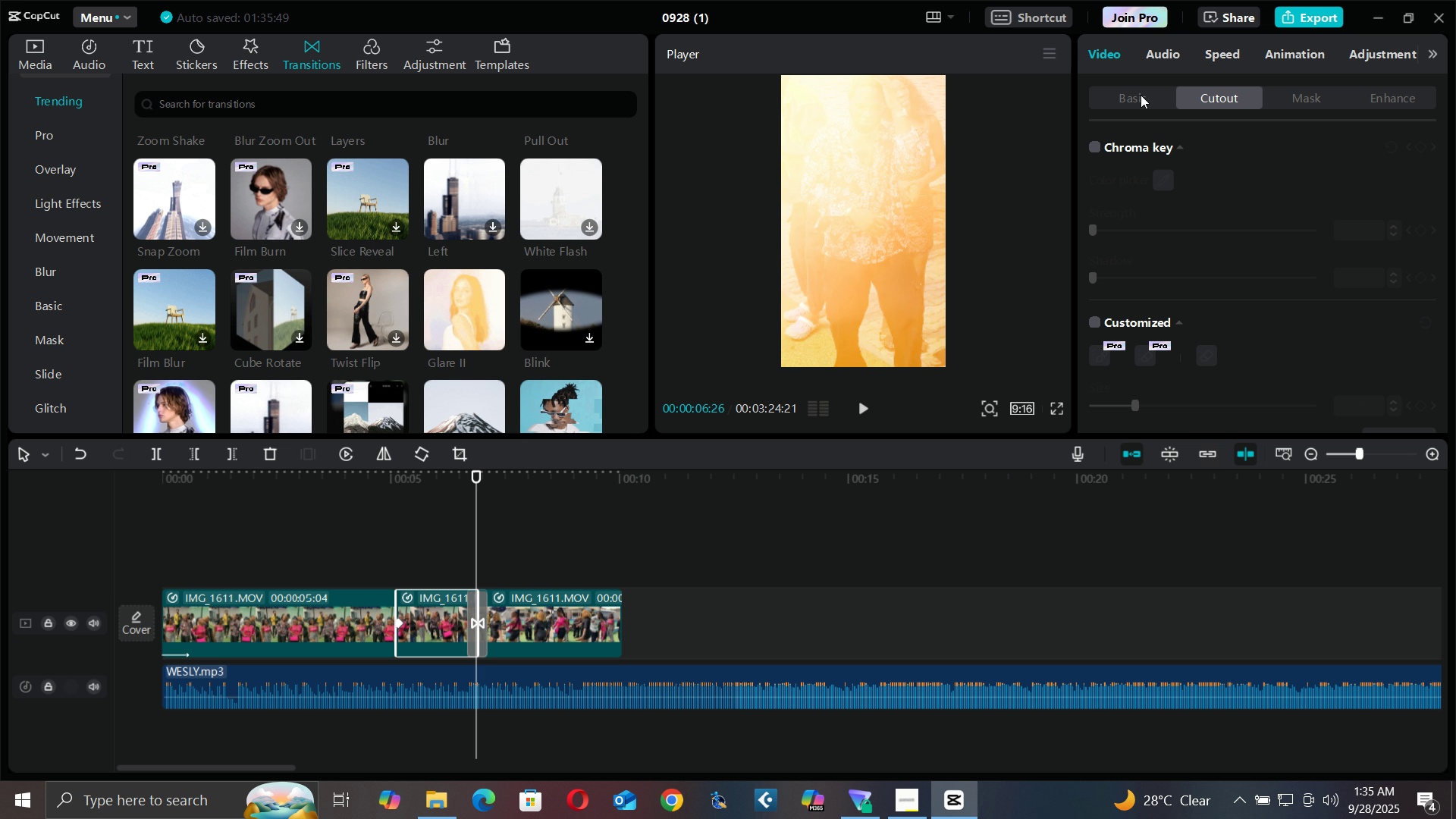 
triple_click([1141, 95])
 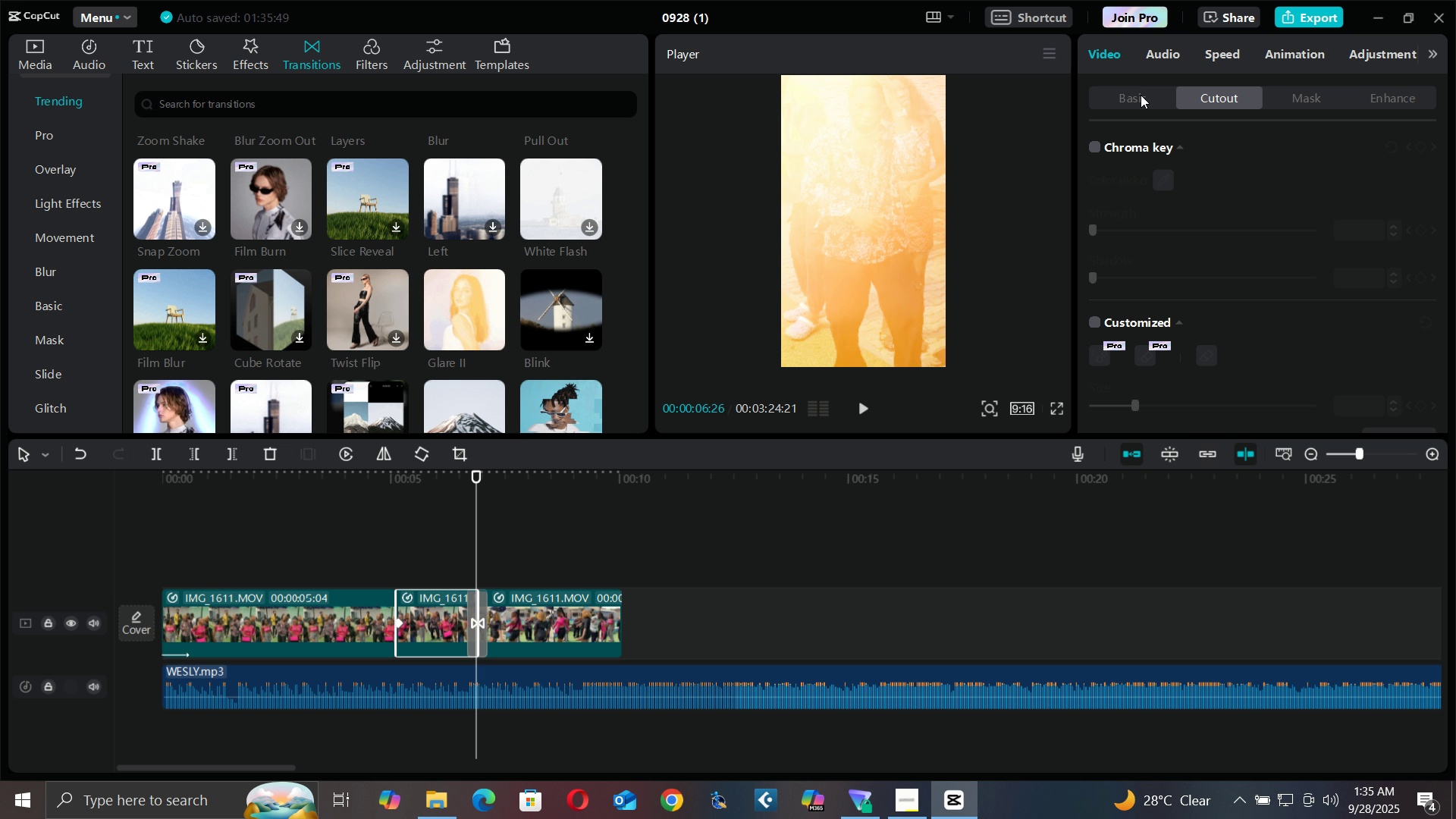 
triple_click([1141, 95])
 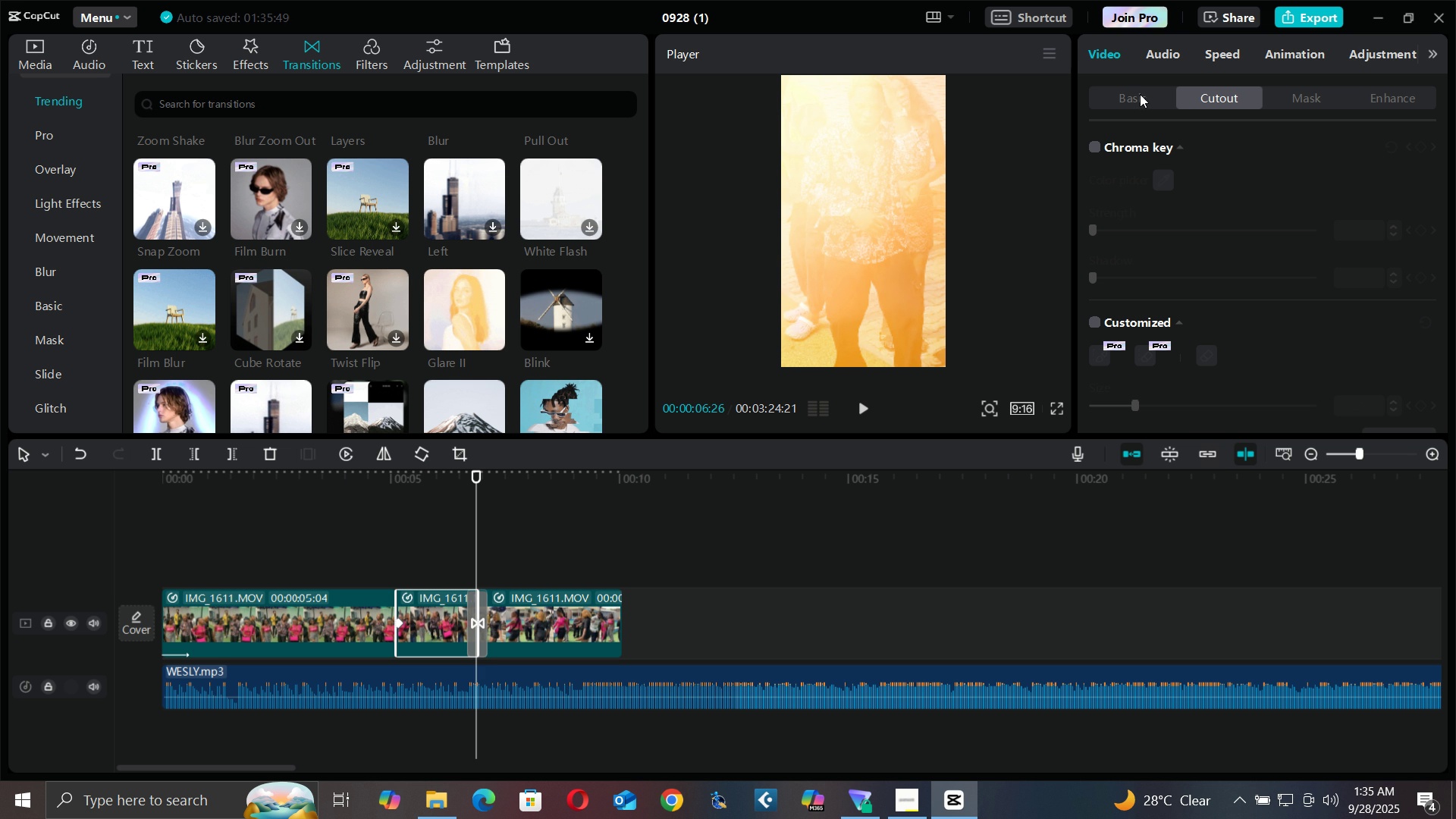 
triple_click([1141, 95])
 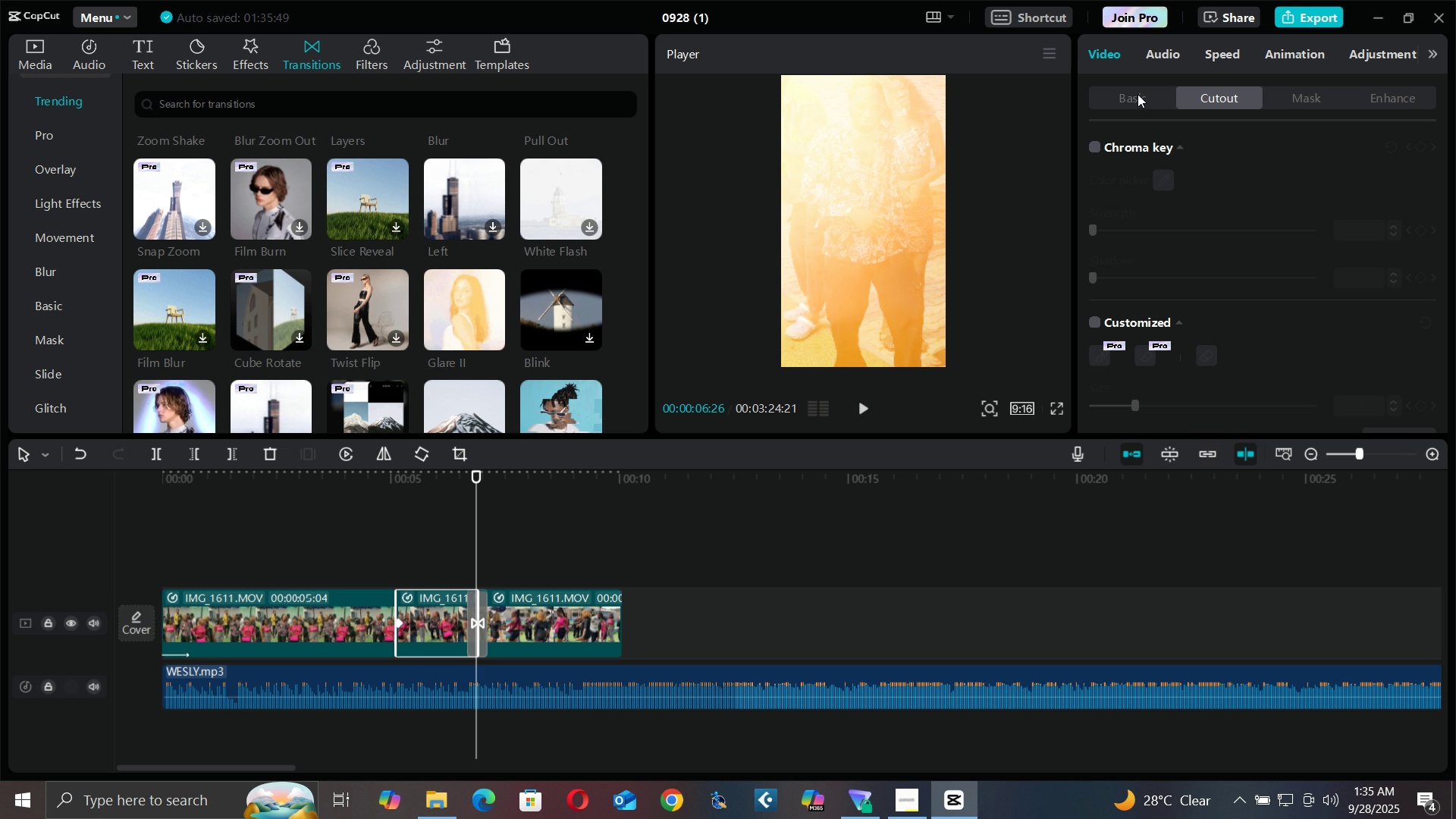 
triple_click([1140, 94])
 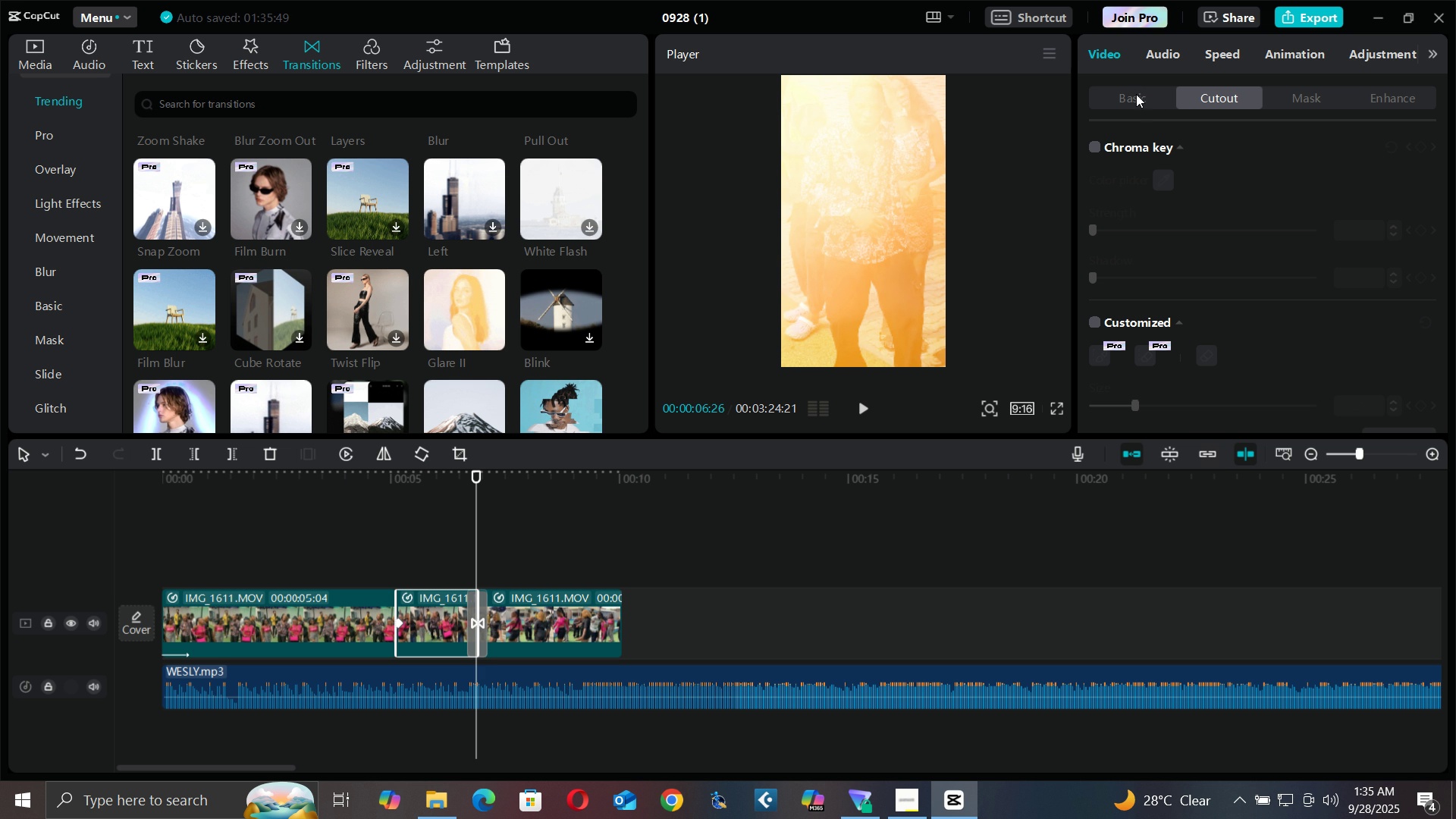 
triple_click([1137, 94])
 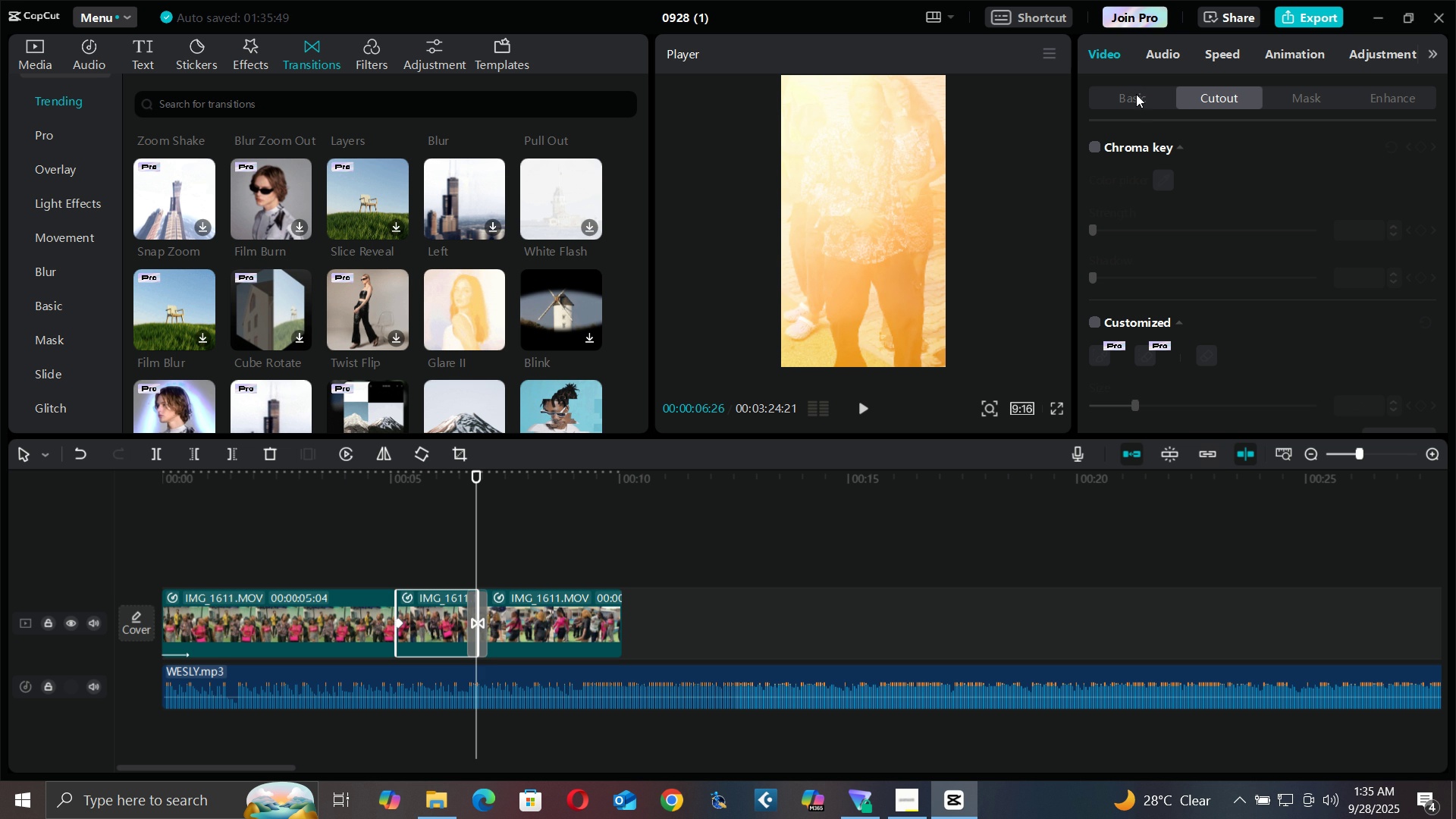 
triple_click([1137, 94])
 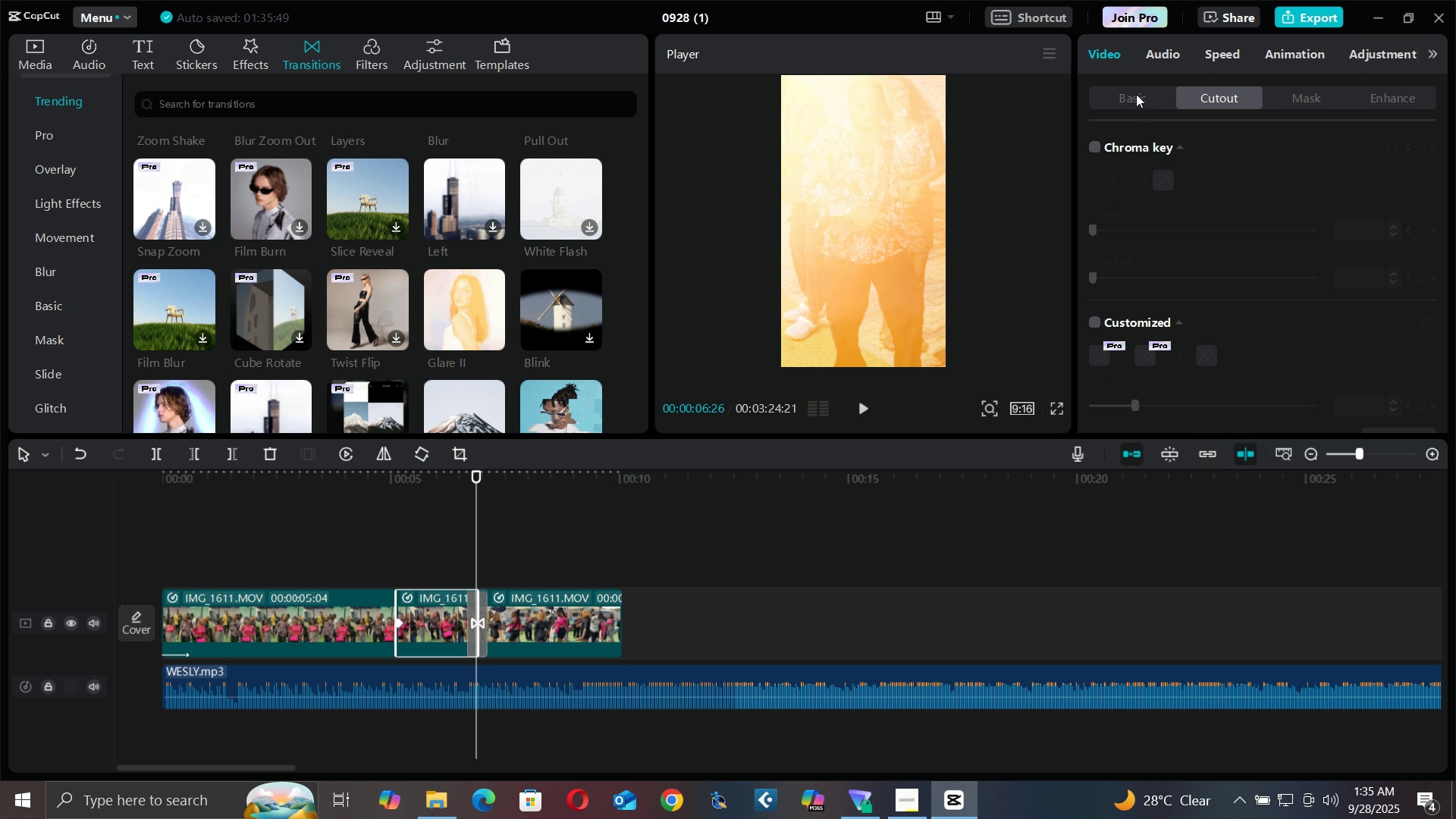 
triple_click([1137, 94])
 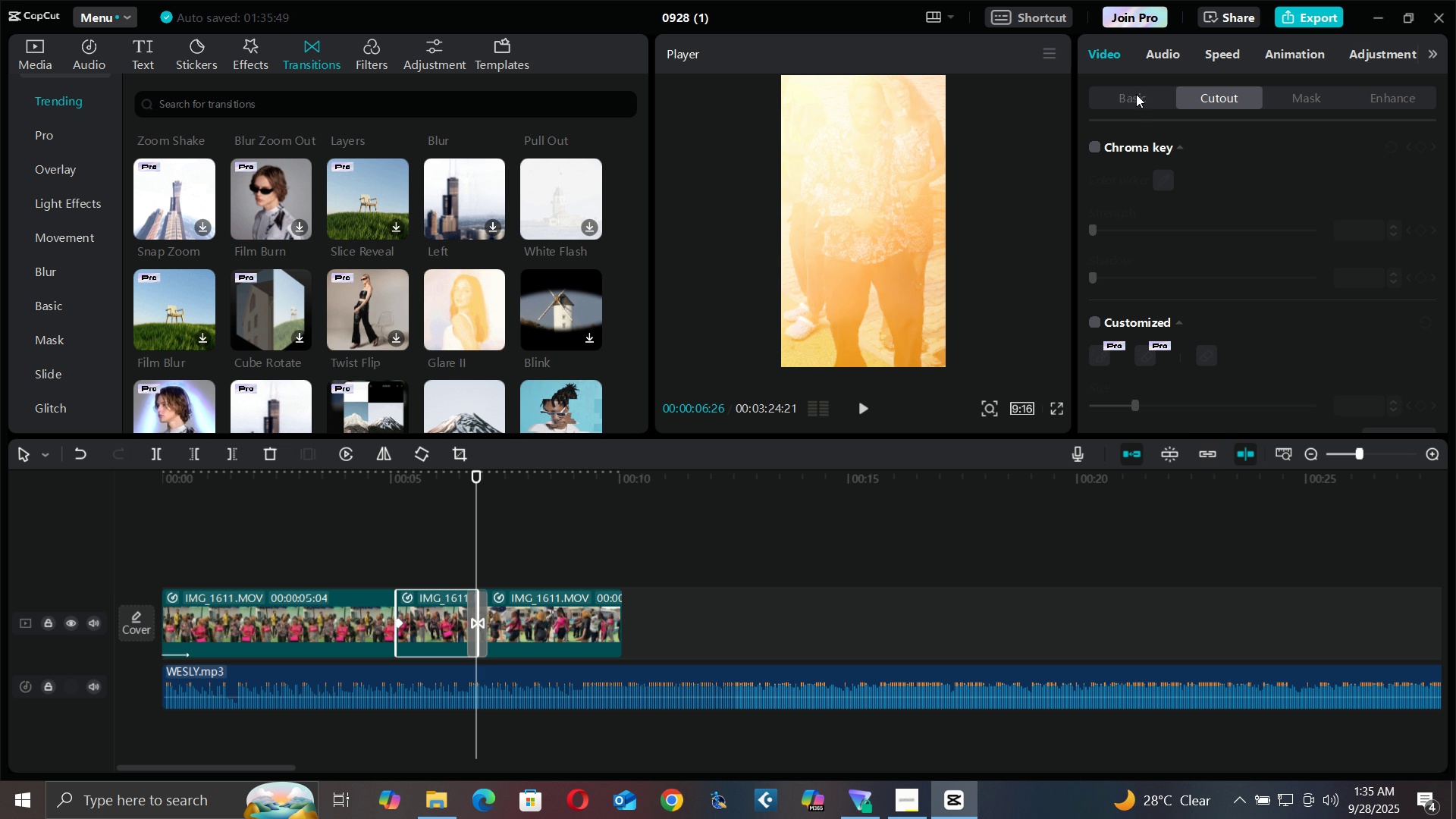 
triple_click([1137, 94])
 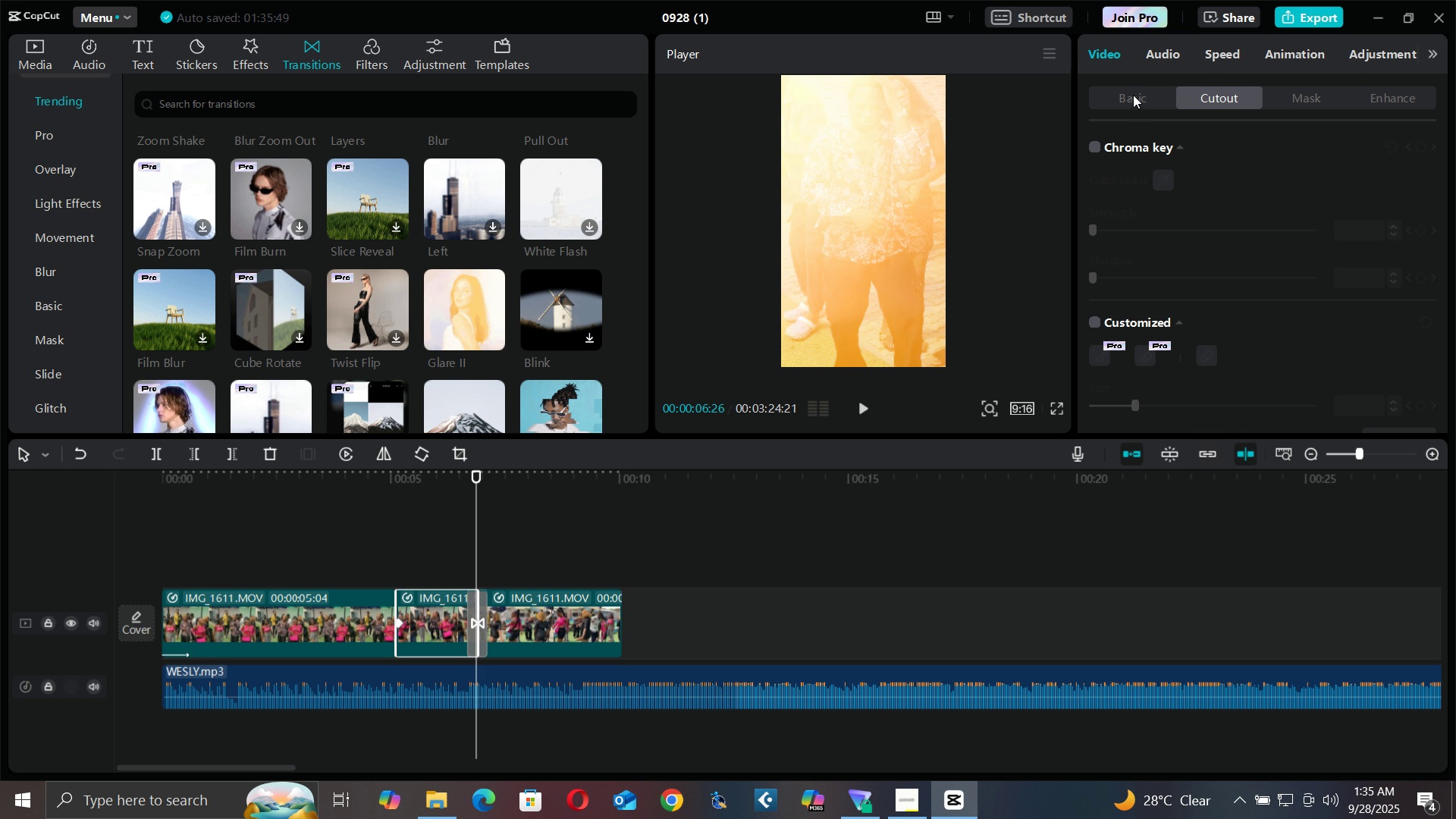 
triple_click([1133, 95])
 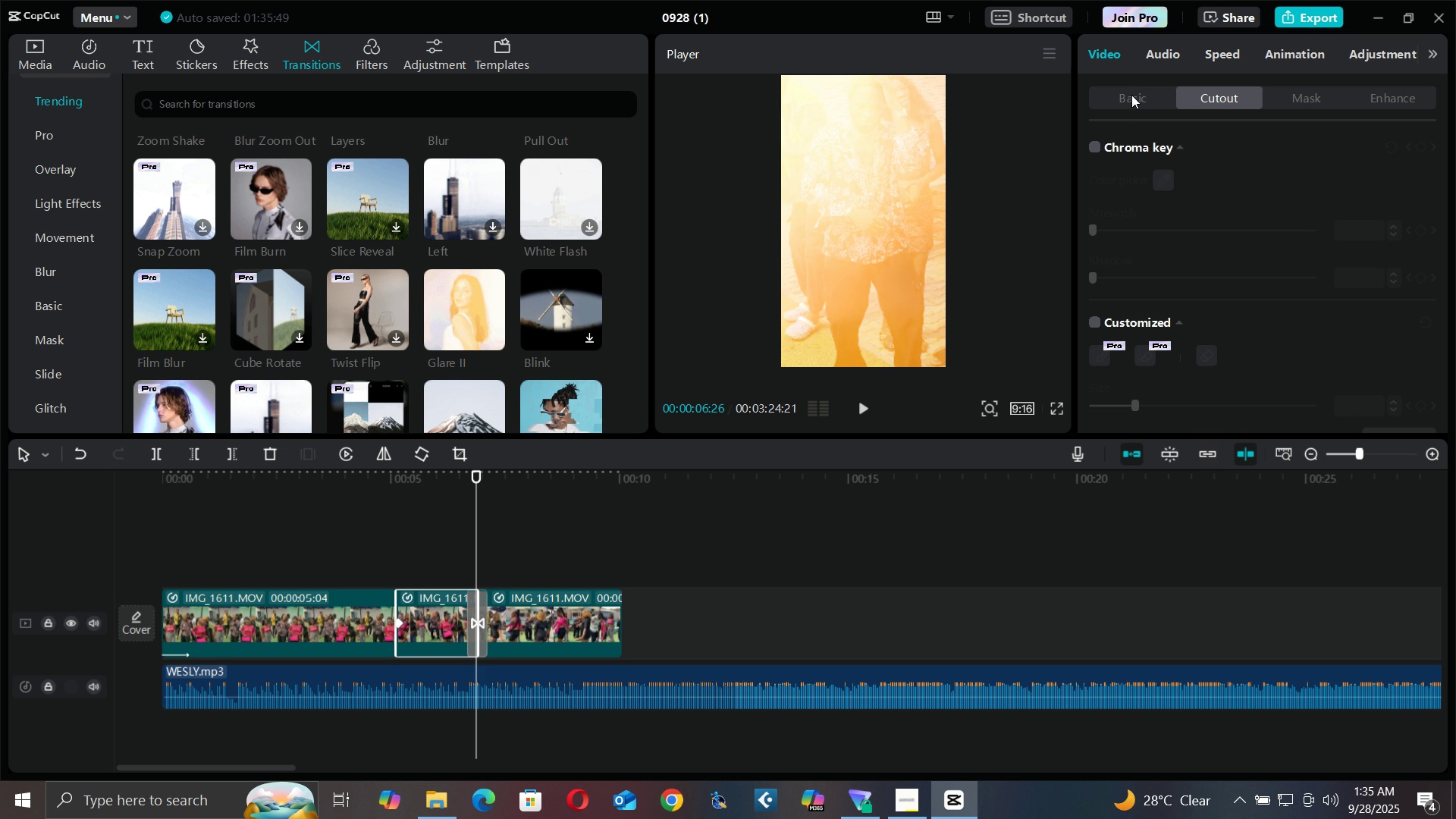 
triple_click([1131, 93])
 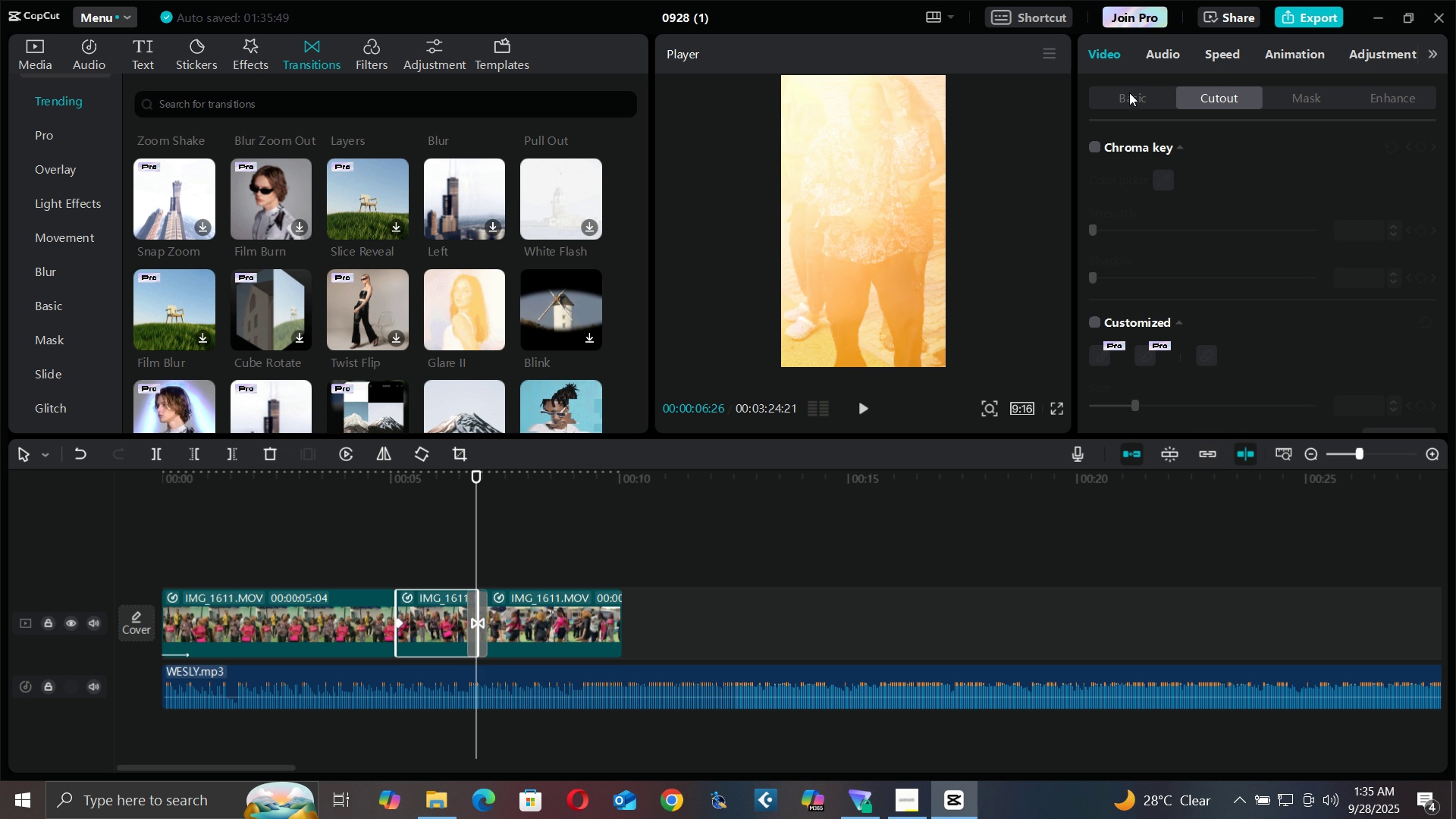 
triple_click([1131, 94])
 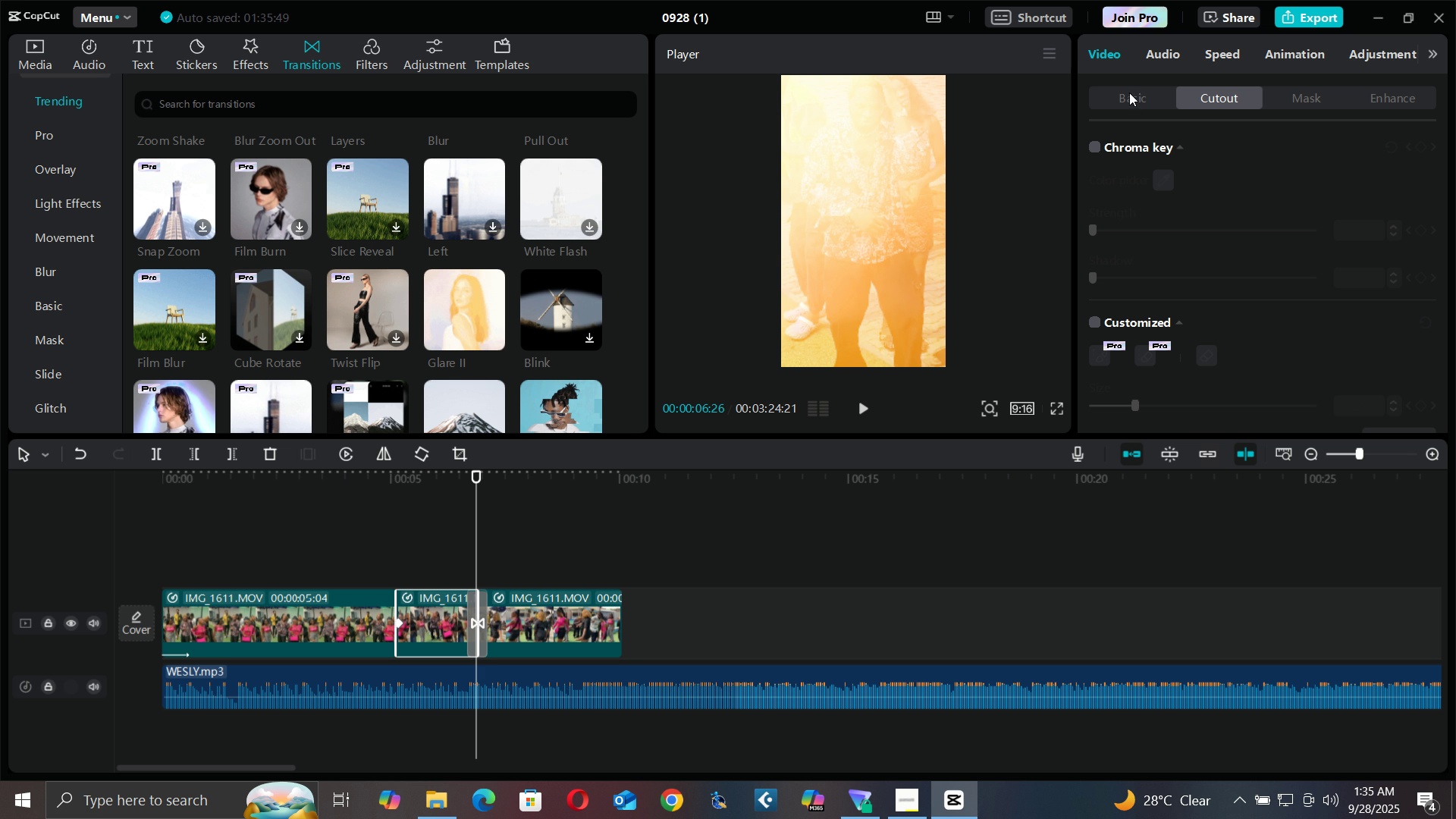 
triple_click([1131, 94])
 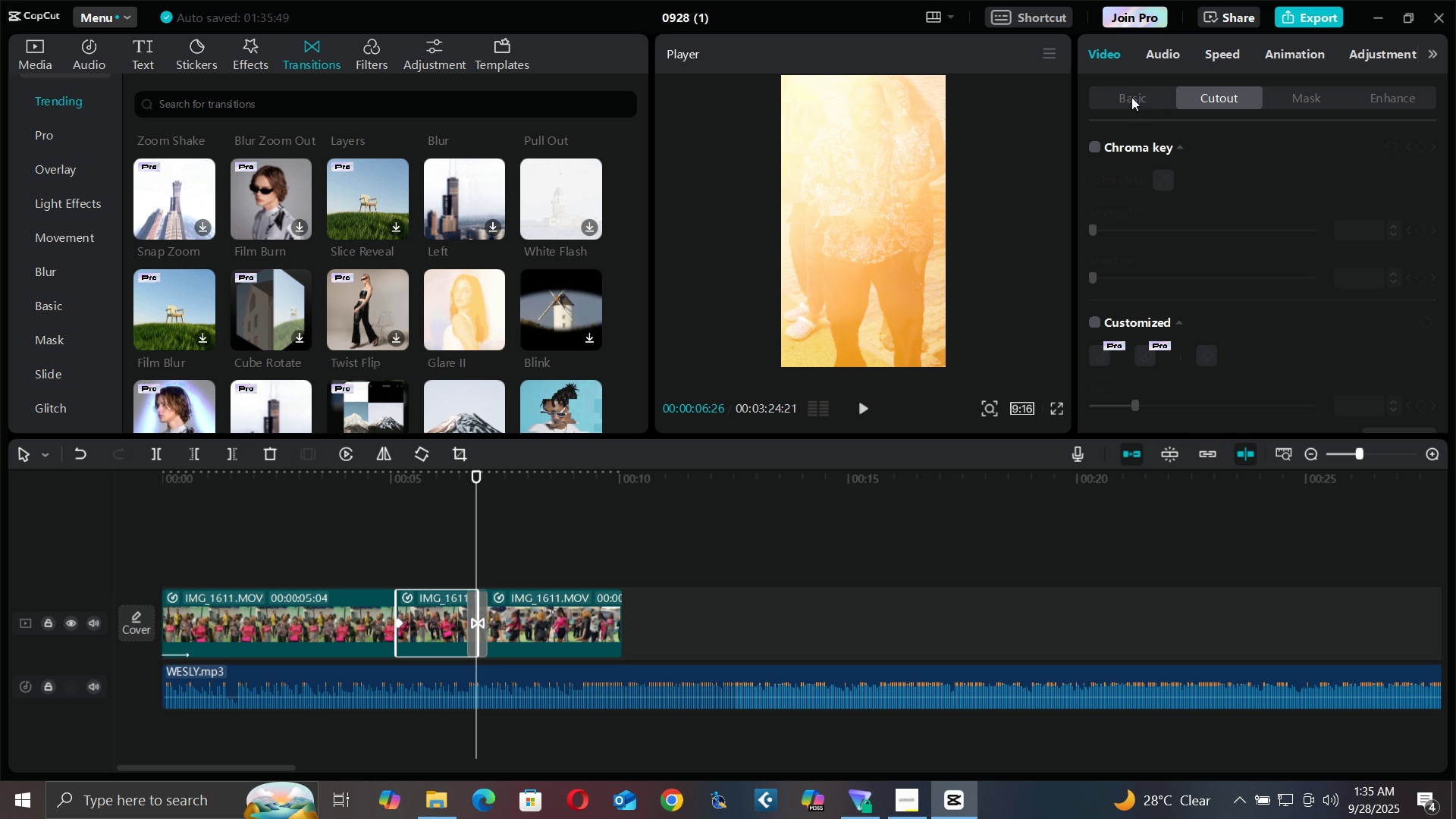 
triple_click([1131, 95])
 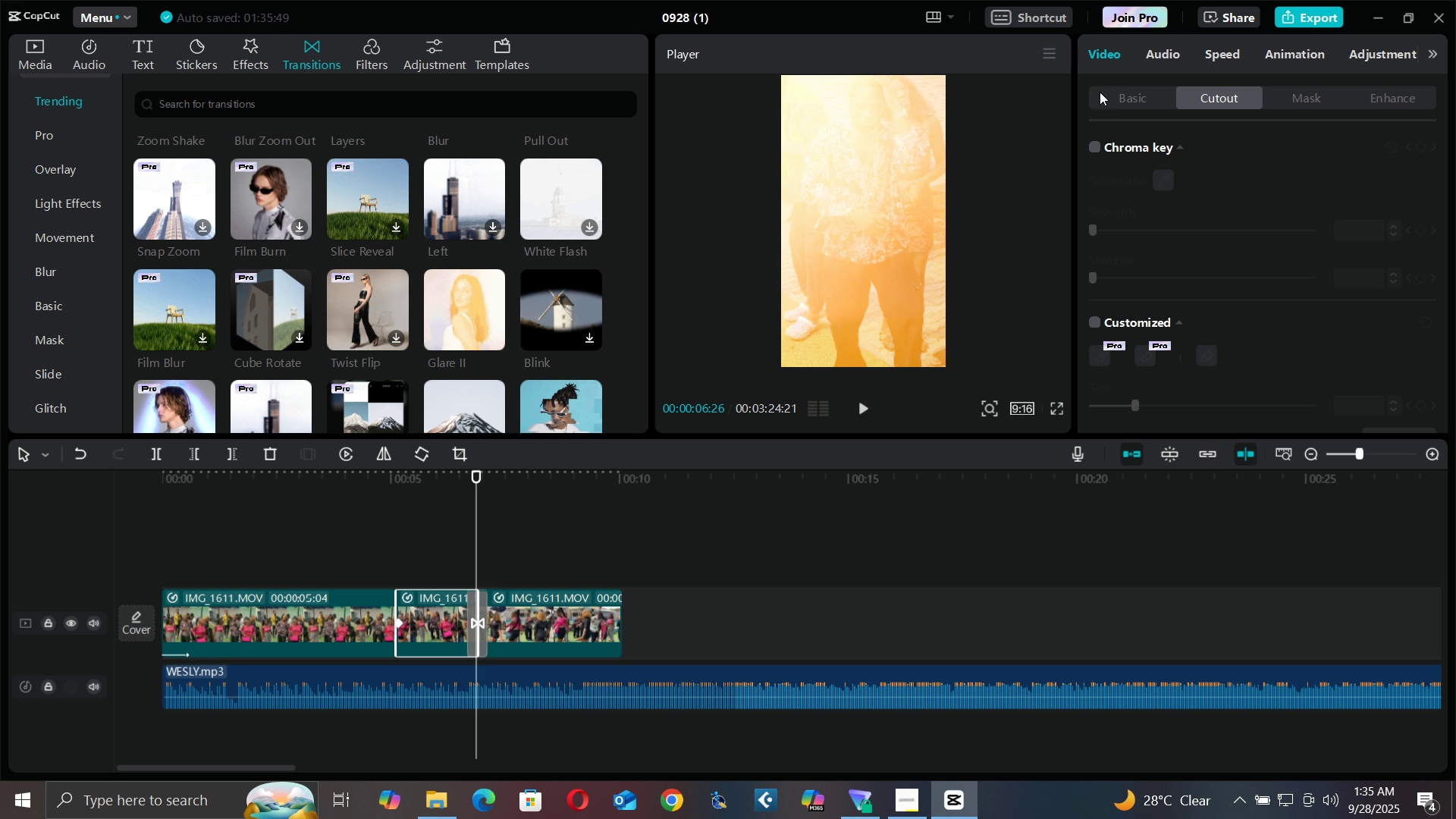 
double_click([1126, 107])
 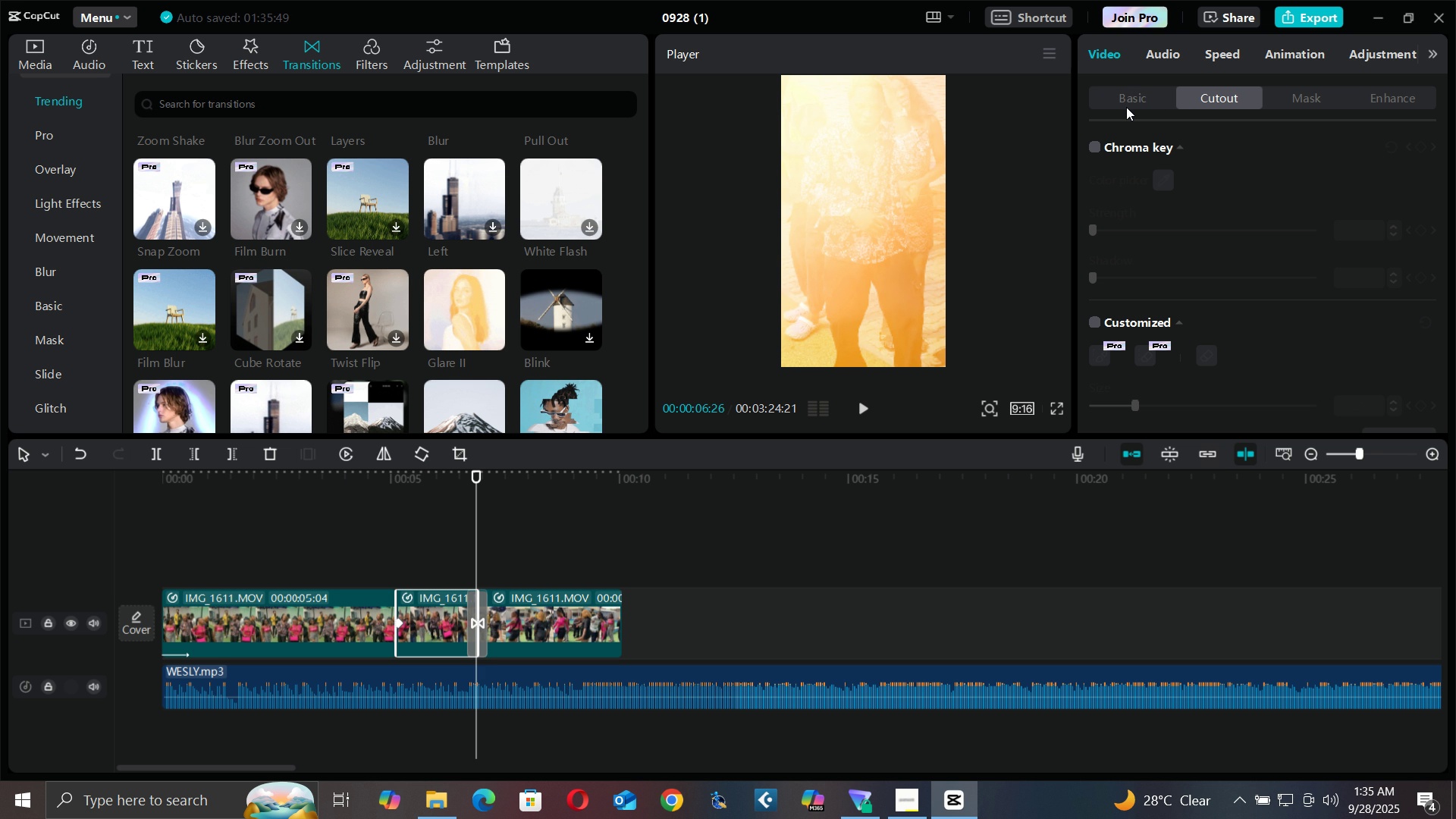 
triple_click([1126, 107])
 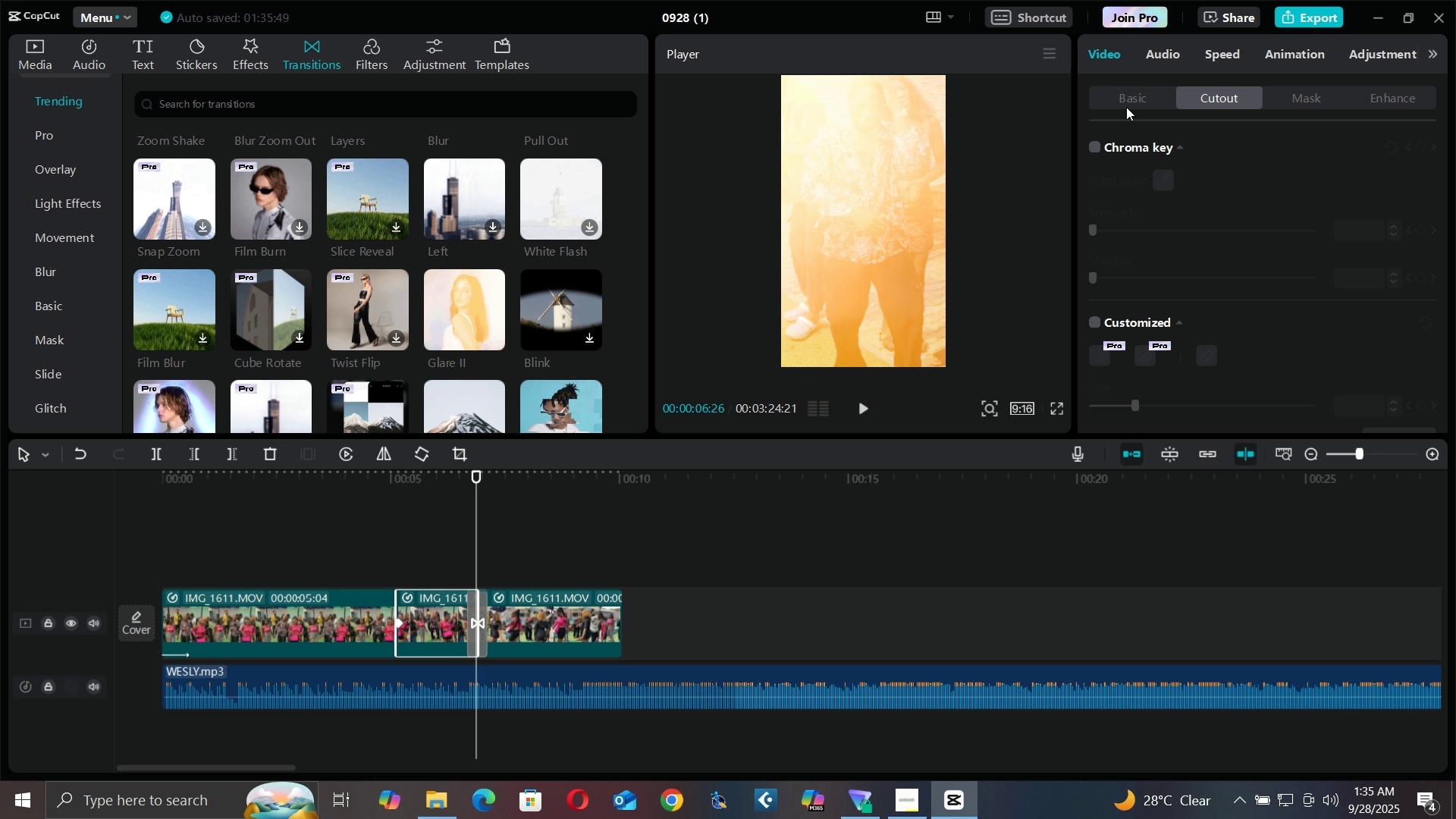 
triple_click([1126, 107])
 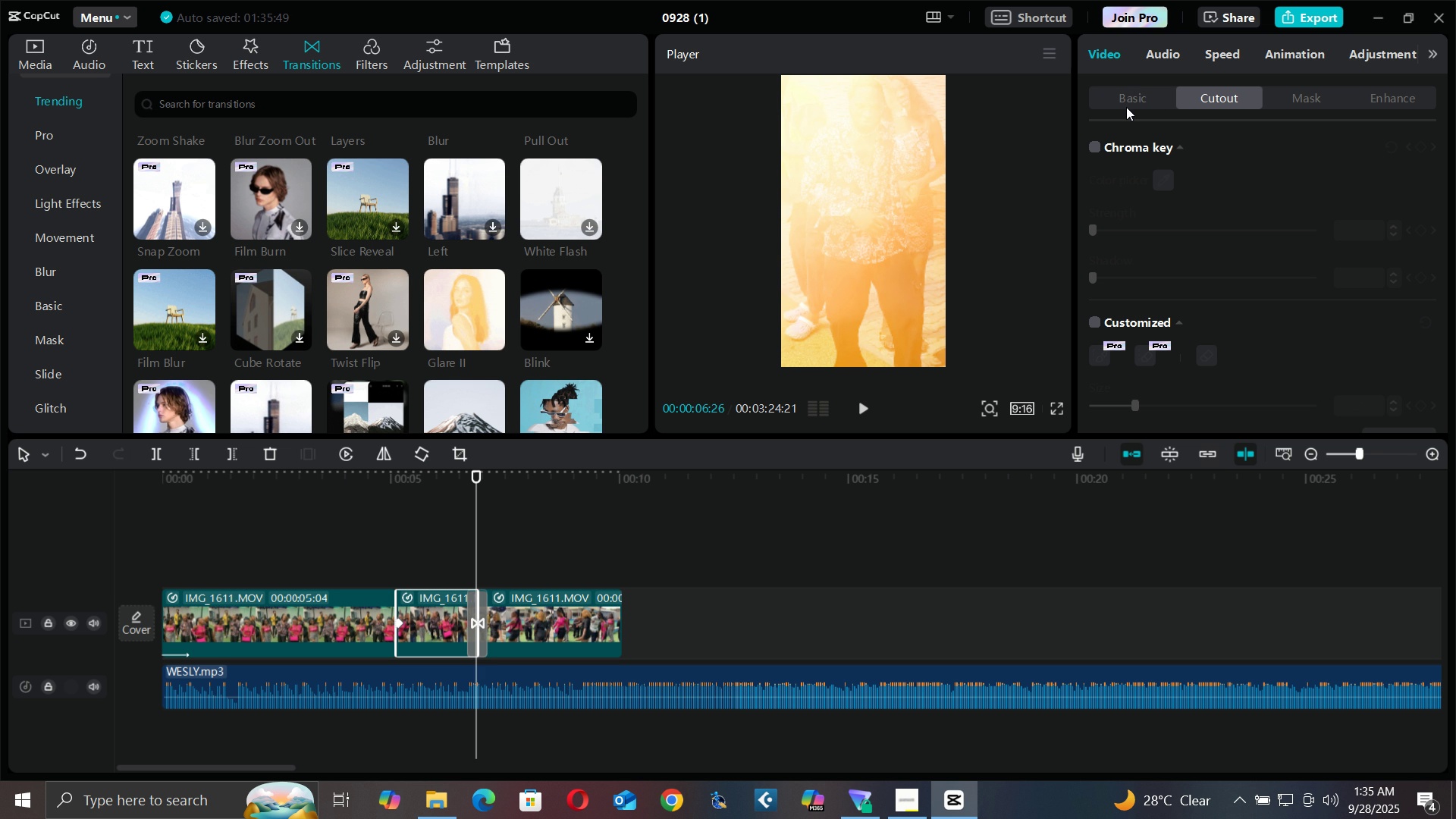 
double_click([1126, 107])
 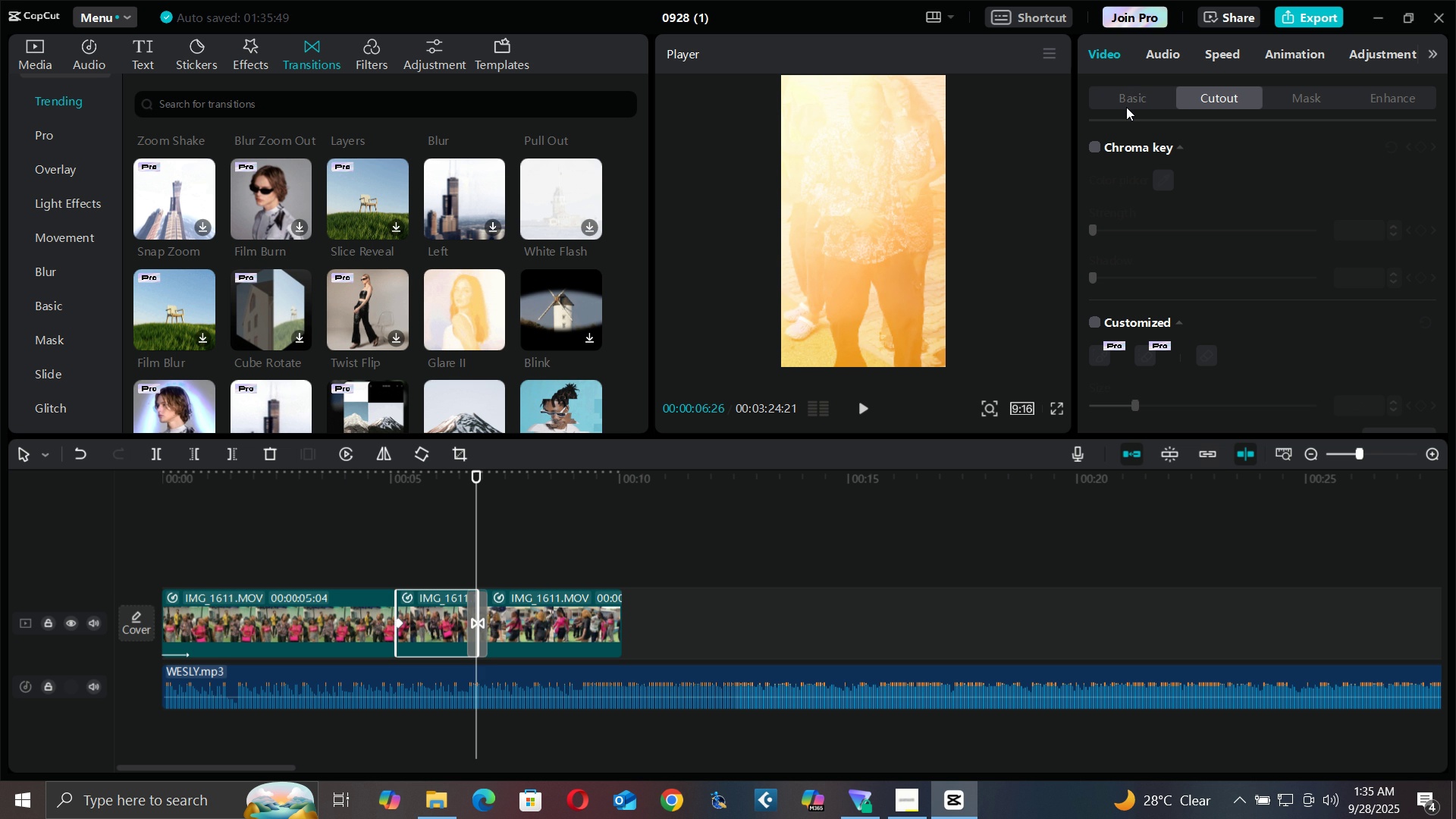 
triple_click([1126, 107])
 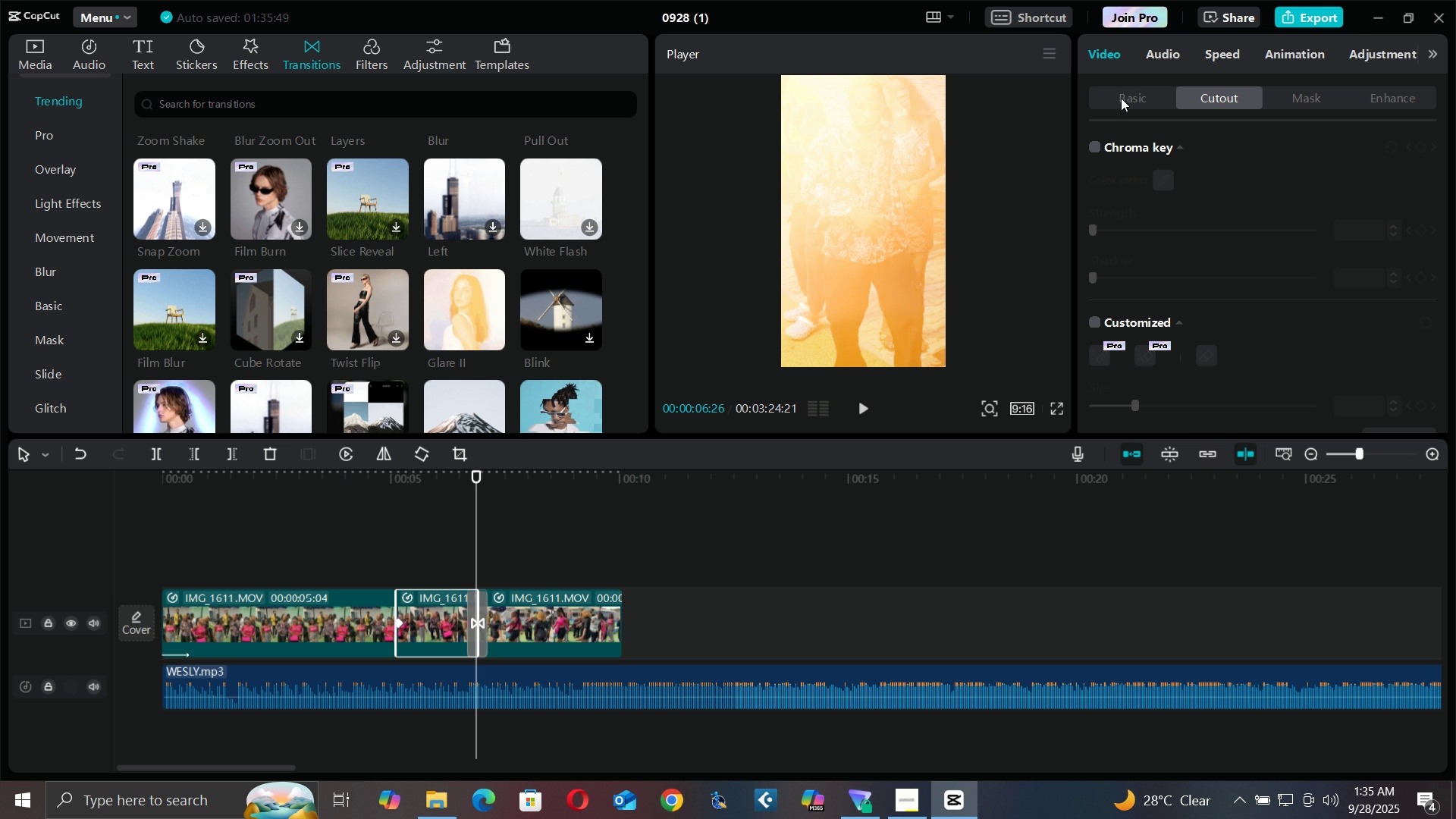 
double_click([1122, 99])
 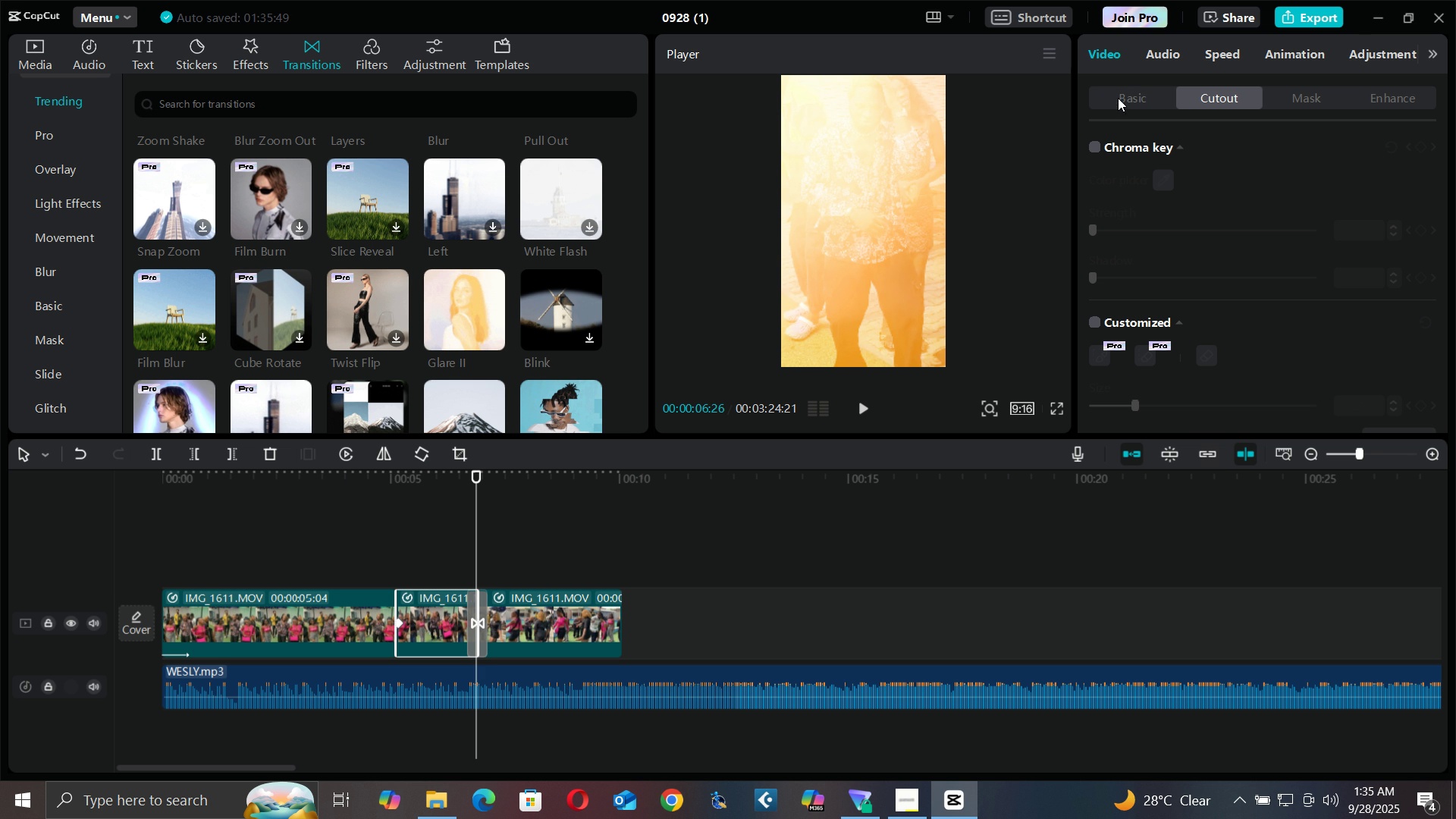 
triple_click([1121, 98])
 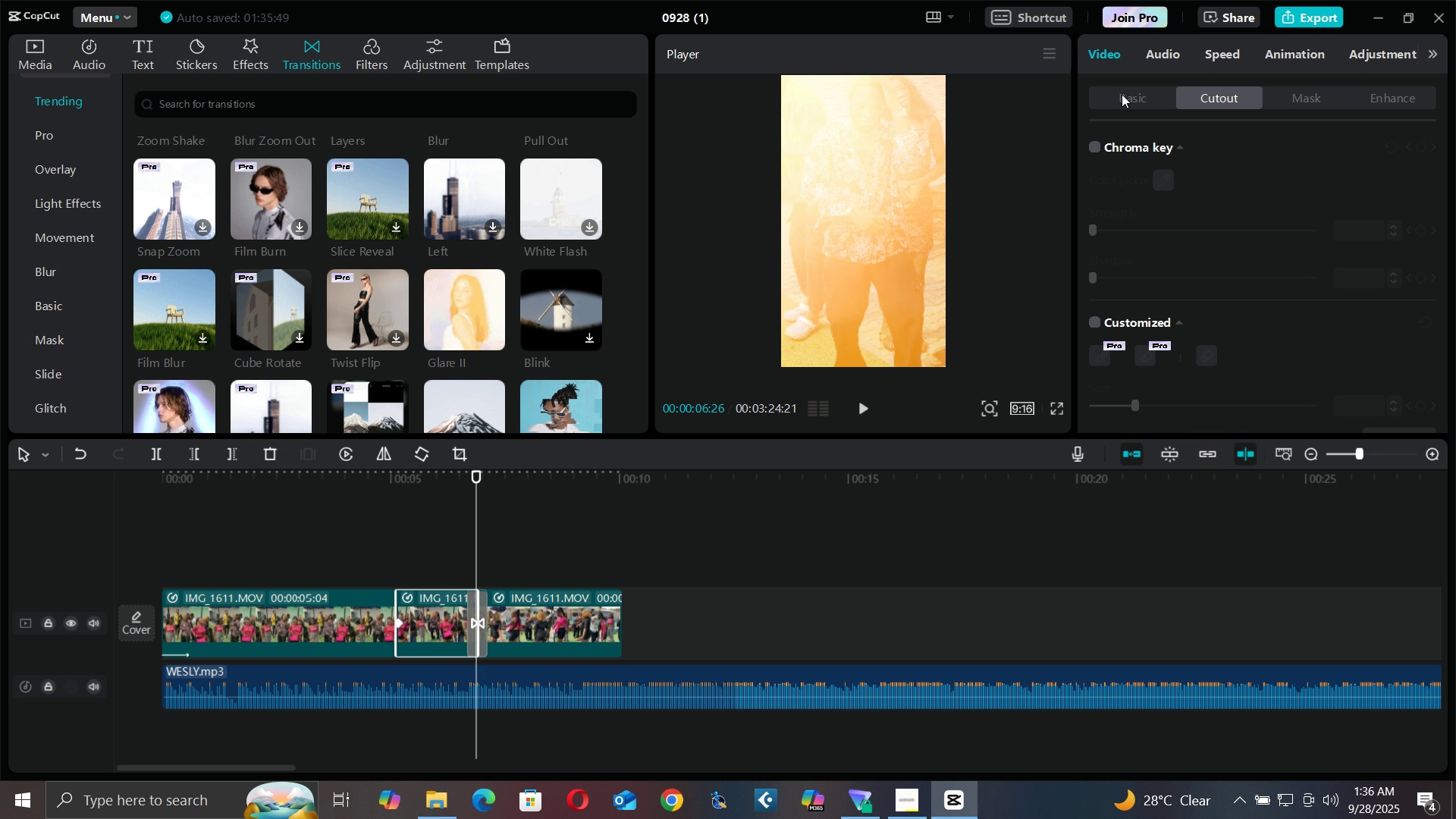 
right_click([1122, 93])
 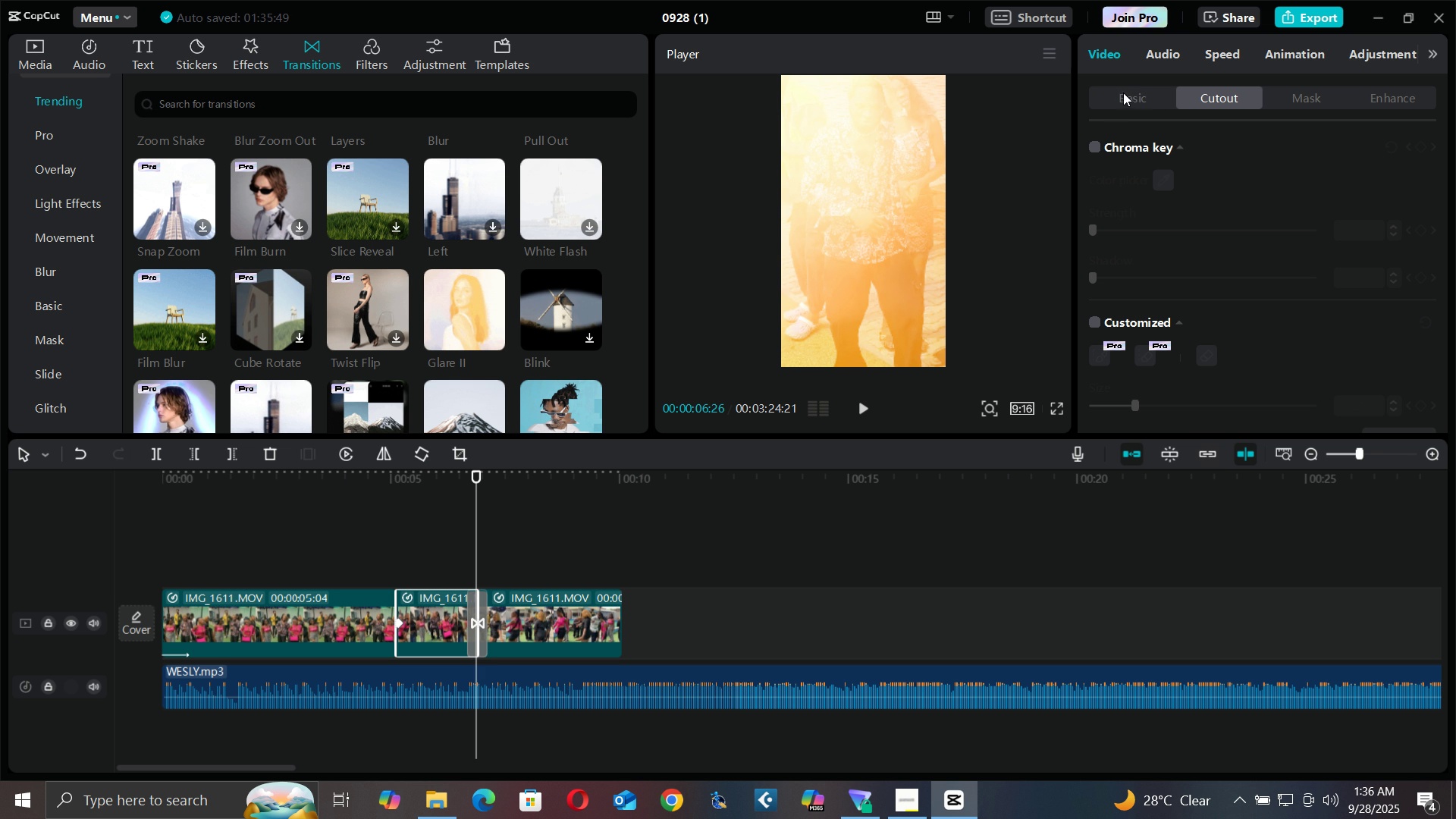 
double_click([1122, 93])
 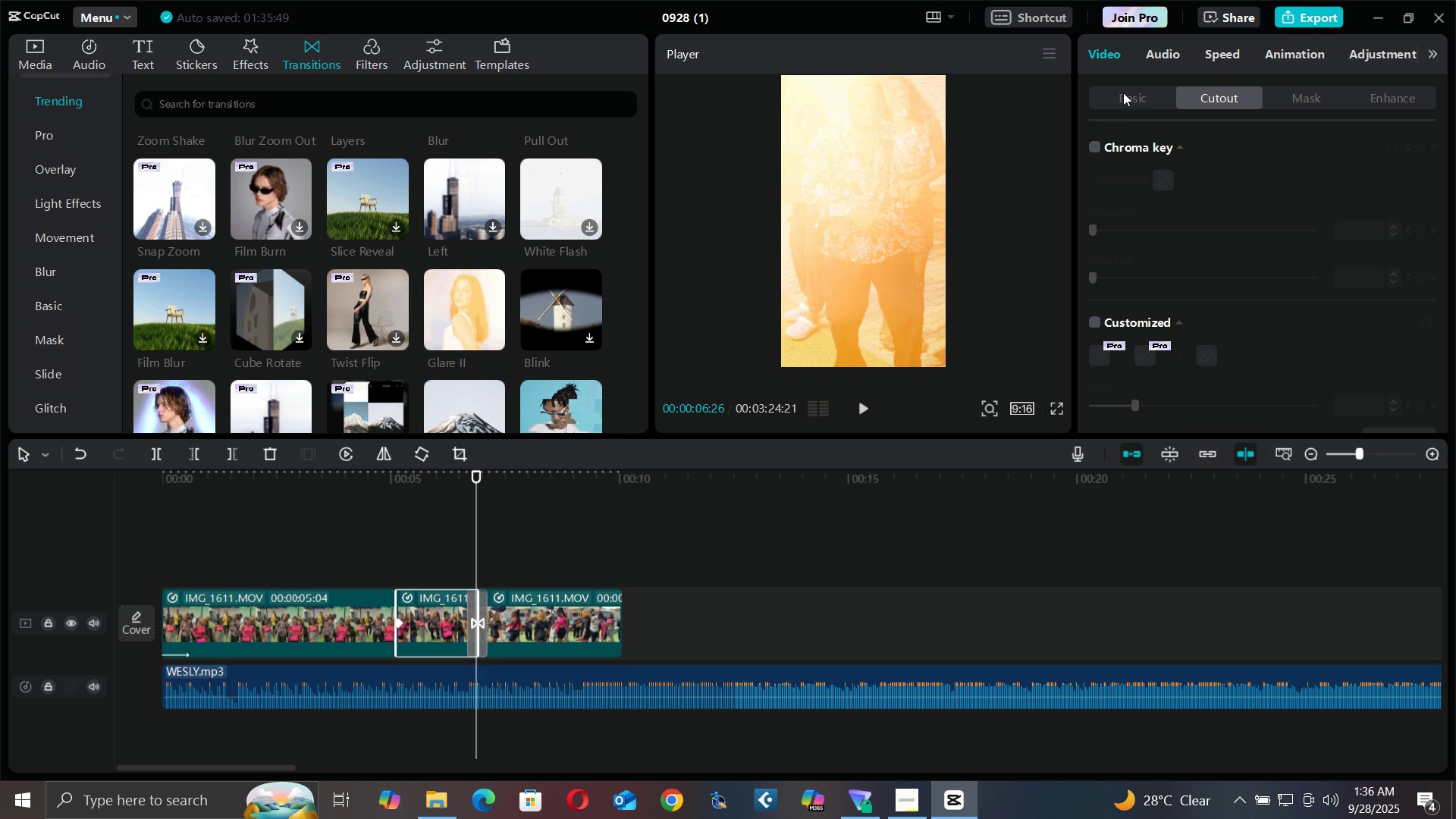 
triple_click([1122, 93])
 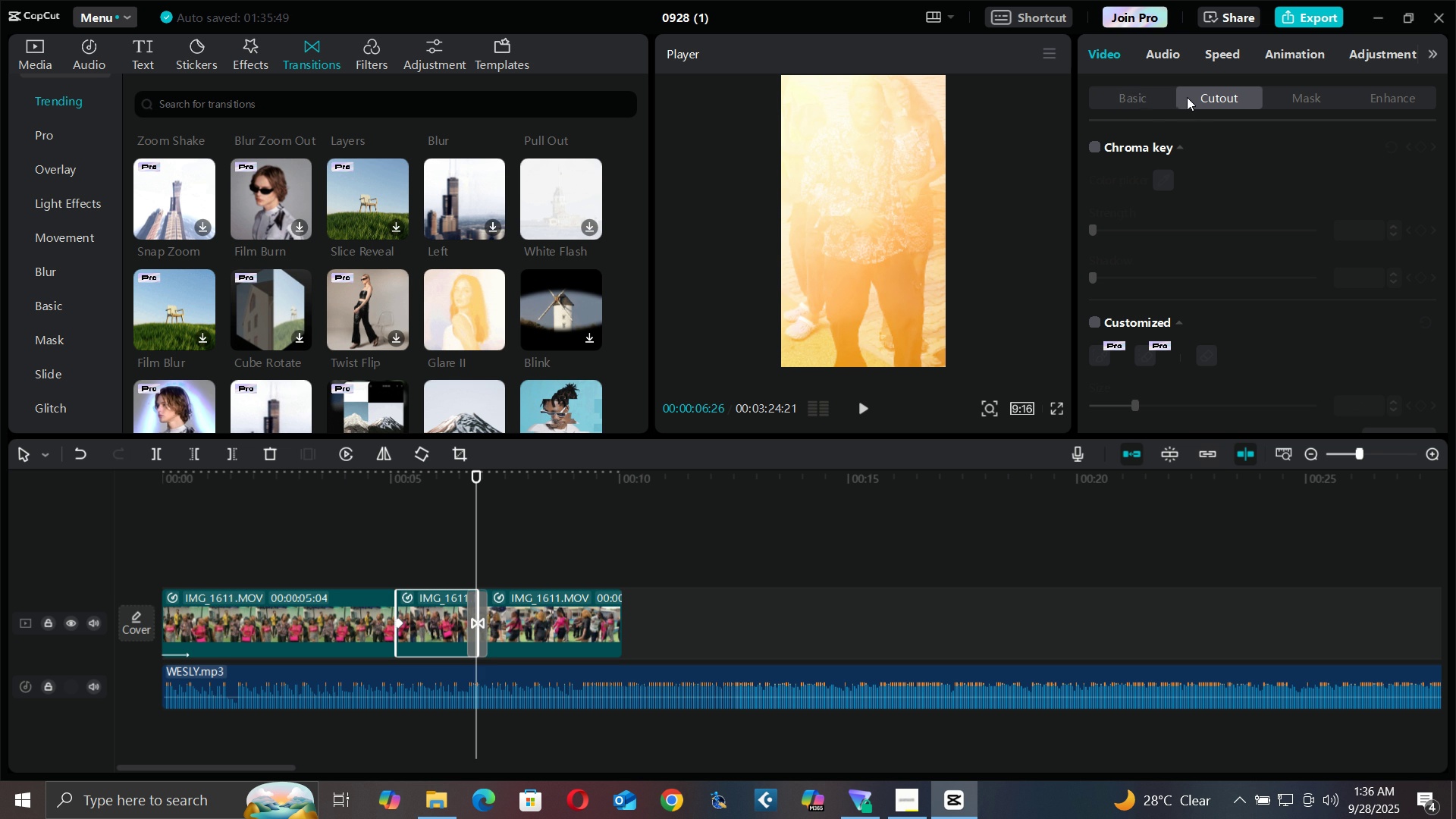 
left_click([1187, 97])
 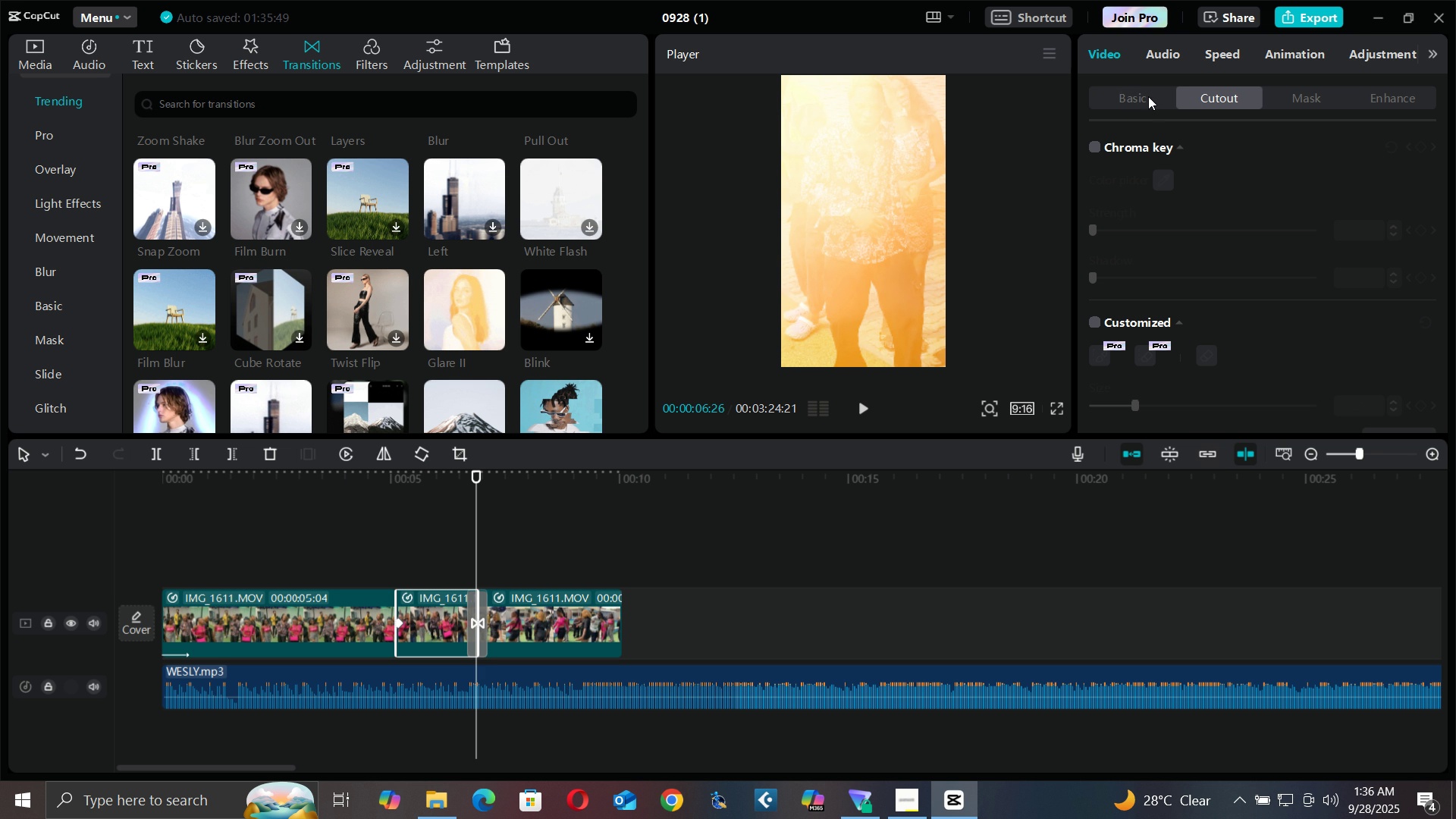 
triple_click([1148, 96])
 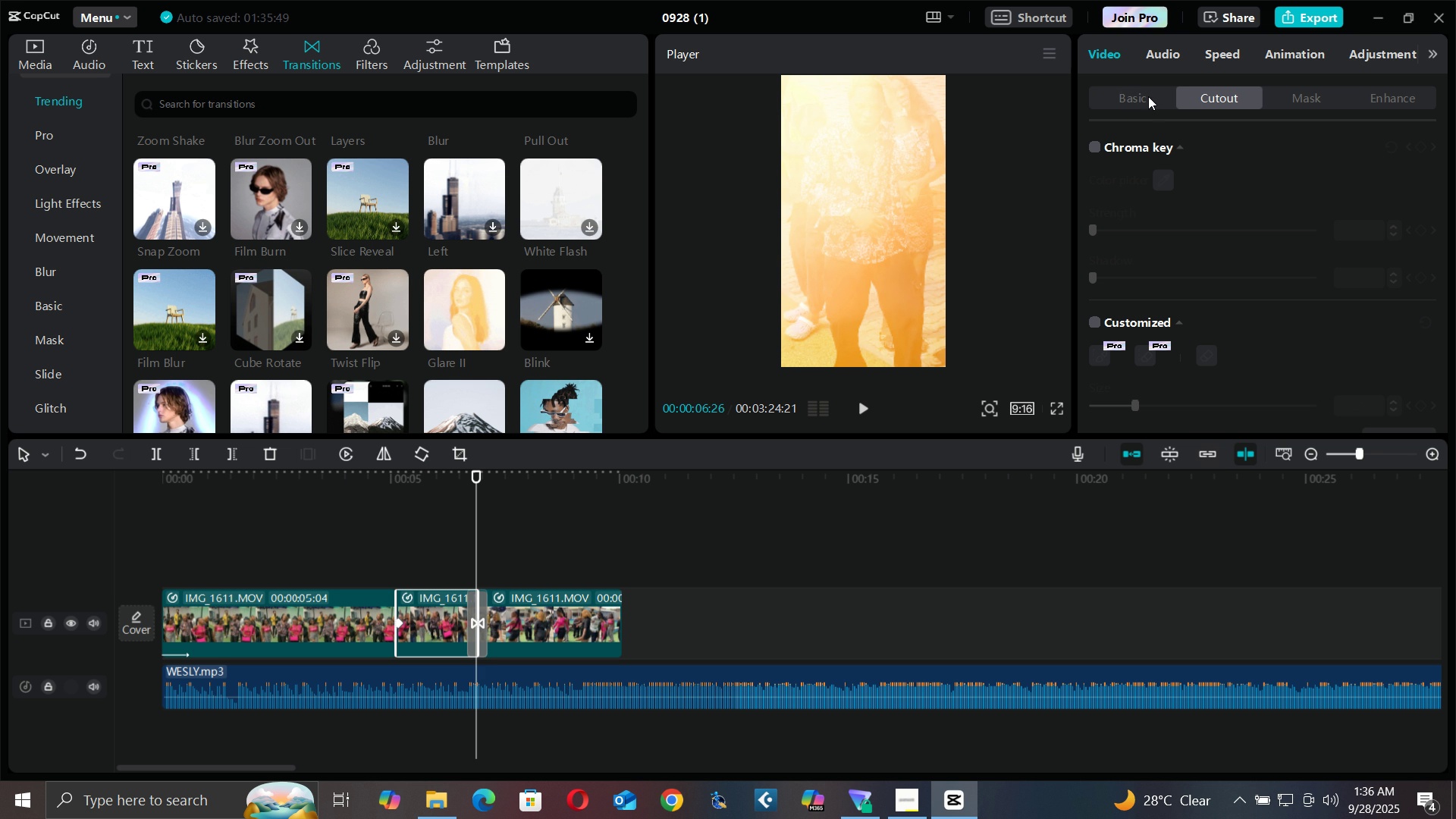 
triple_click([1148, 96])
 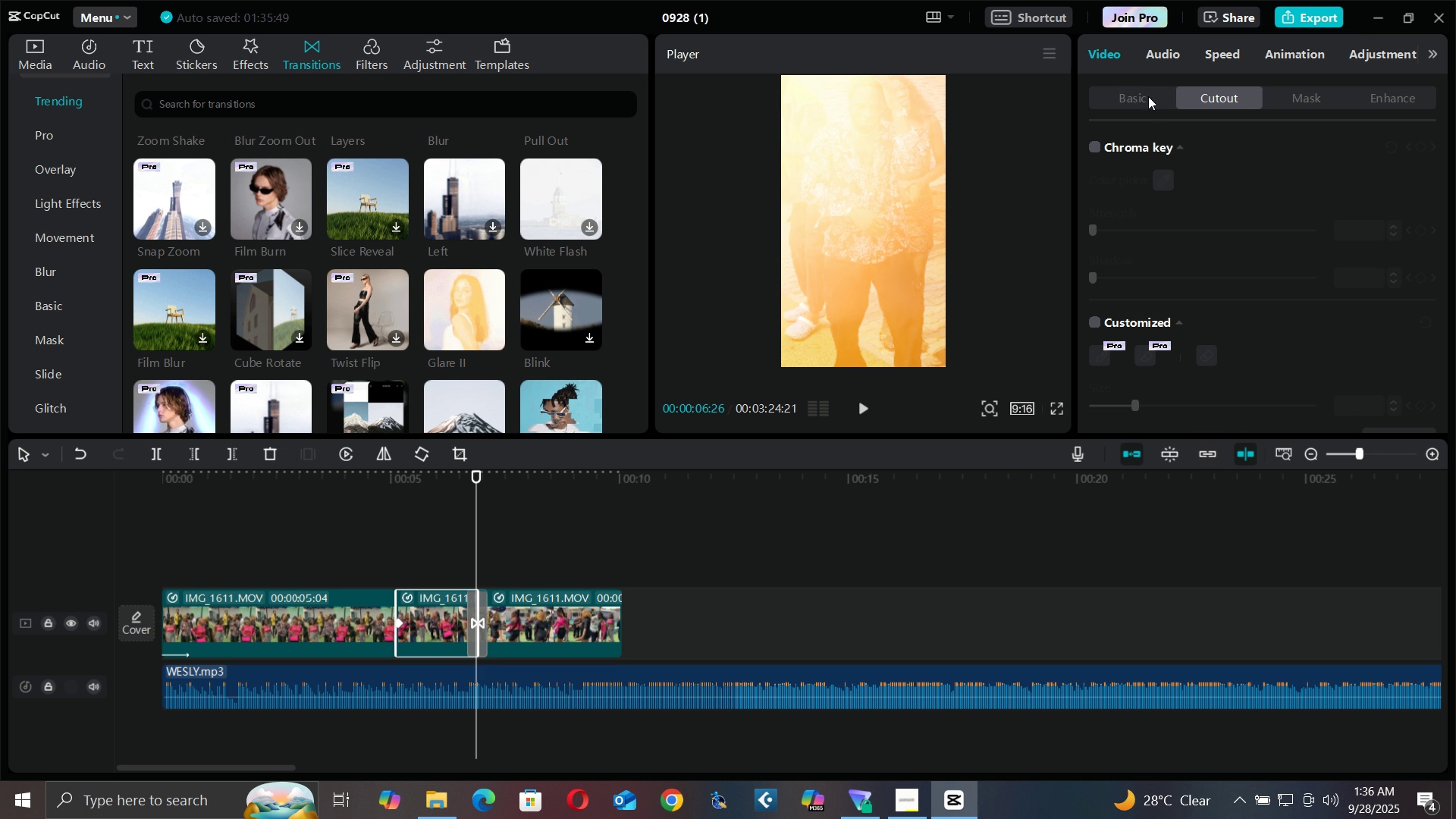 
triple_click([1148, 96])
 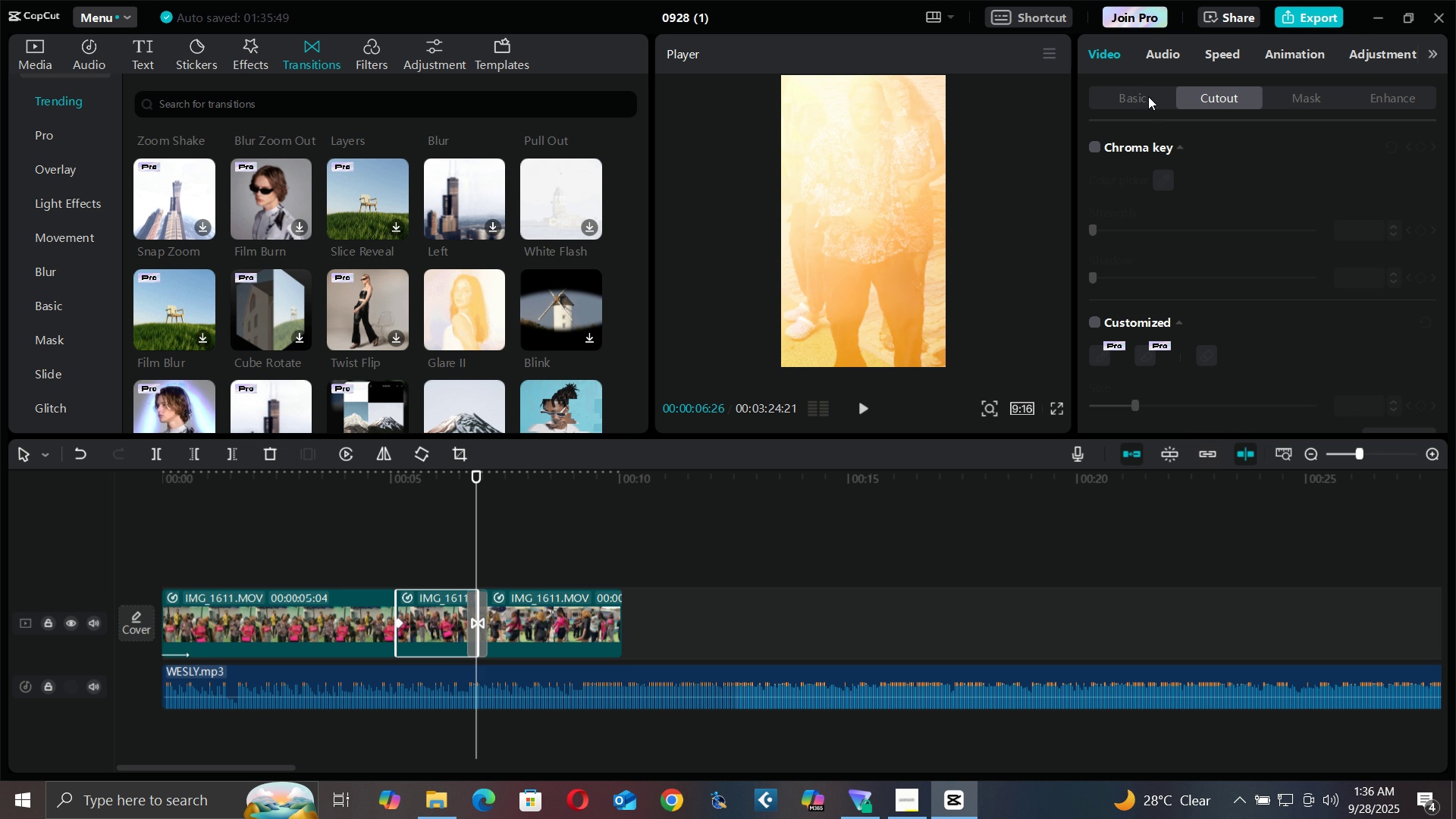 
triple_click([1148, 96])
 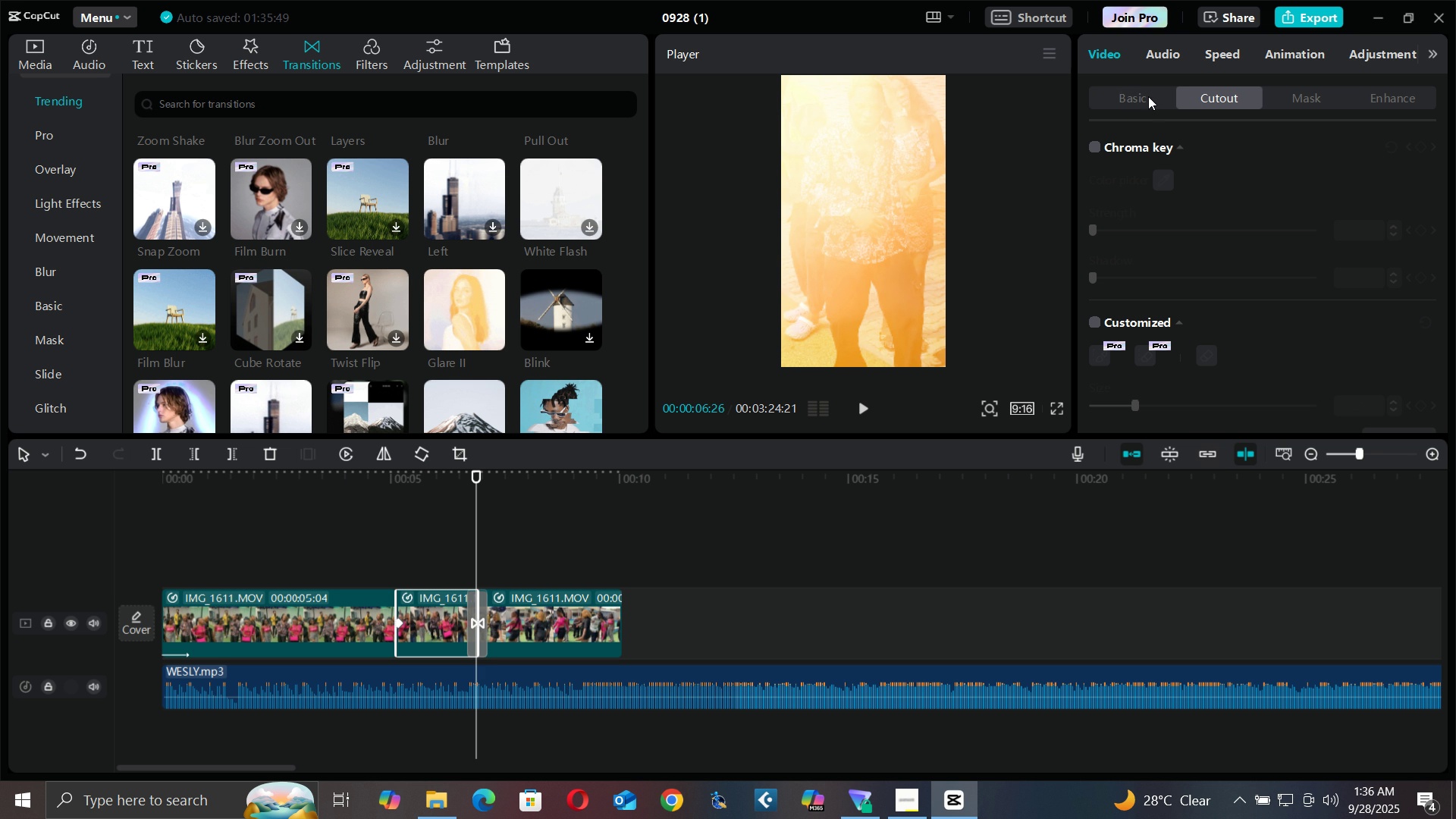 
triple_click([1148, 96])
 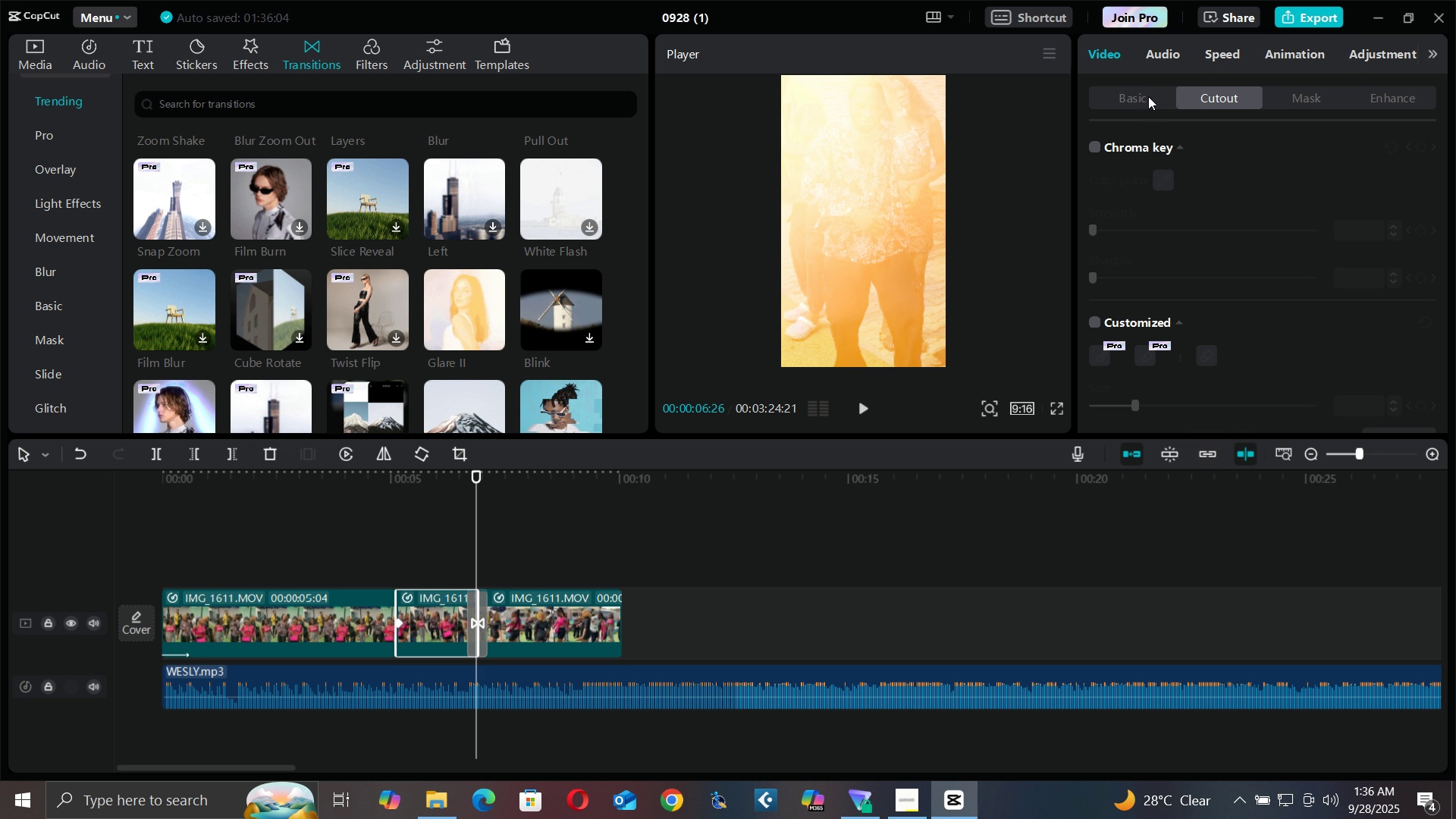 
triple_click([1148, 96])
 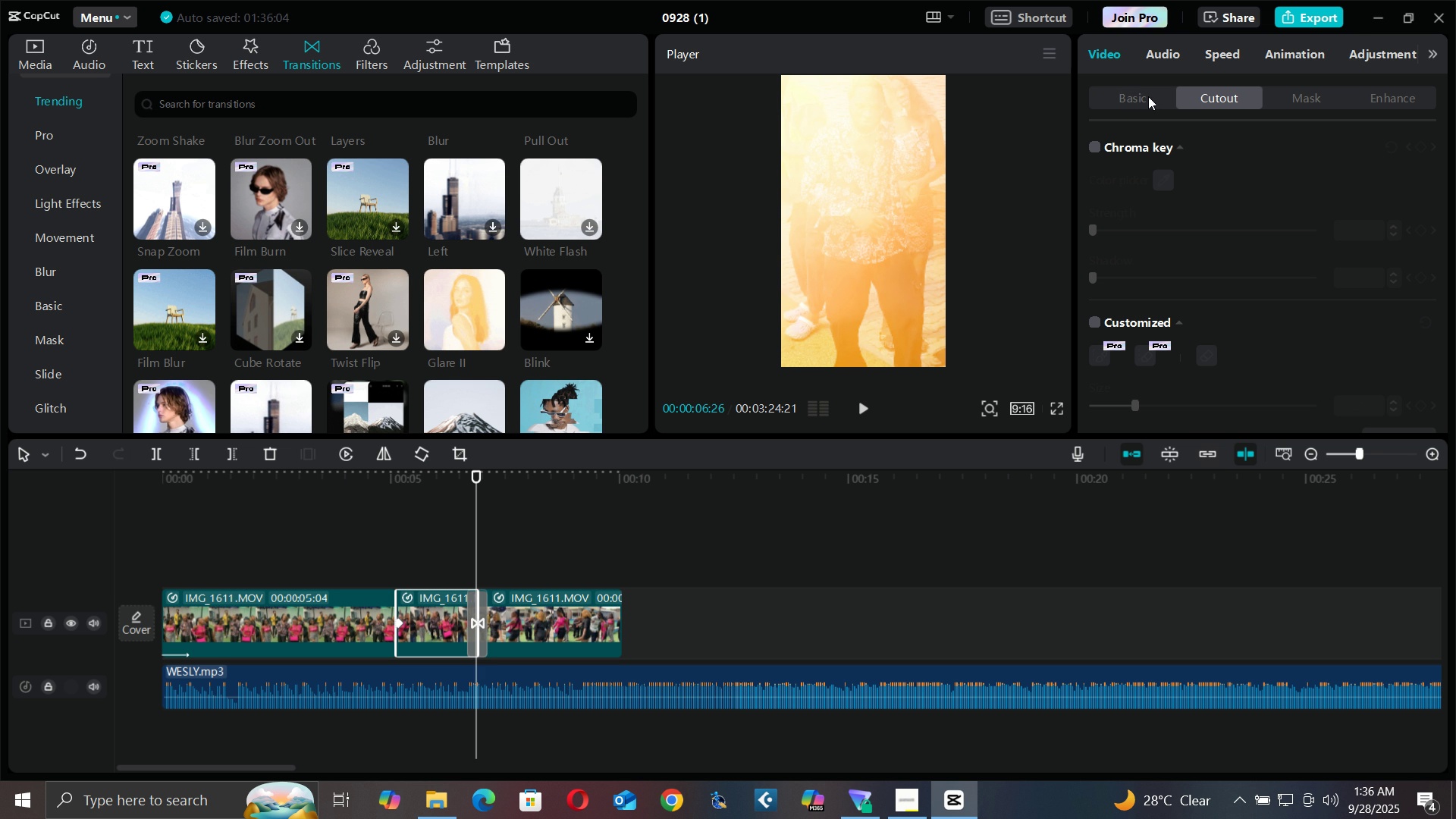 
triple_click([1148, 96])
 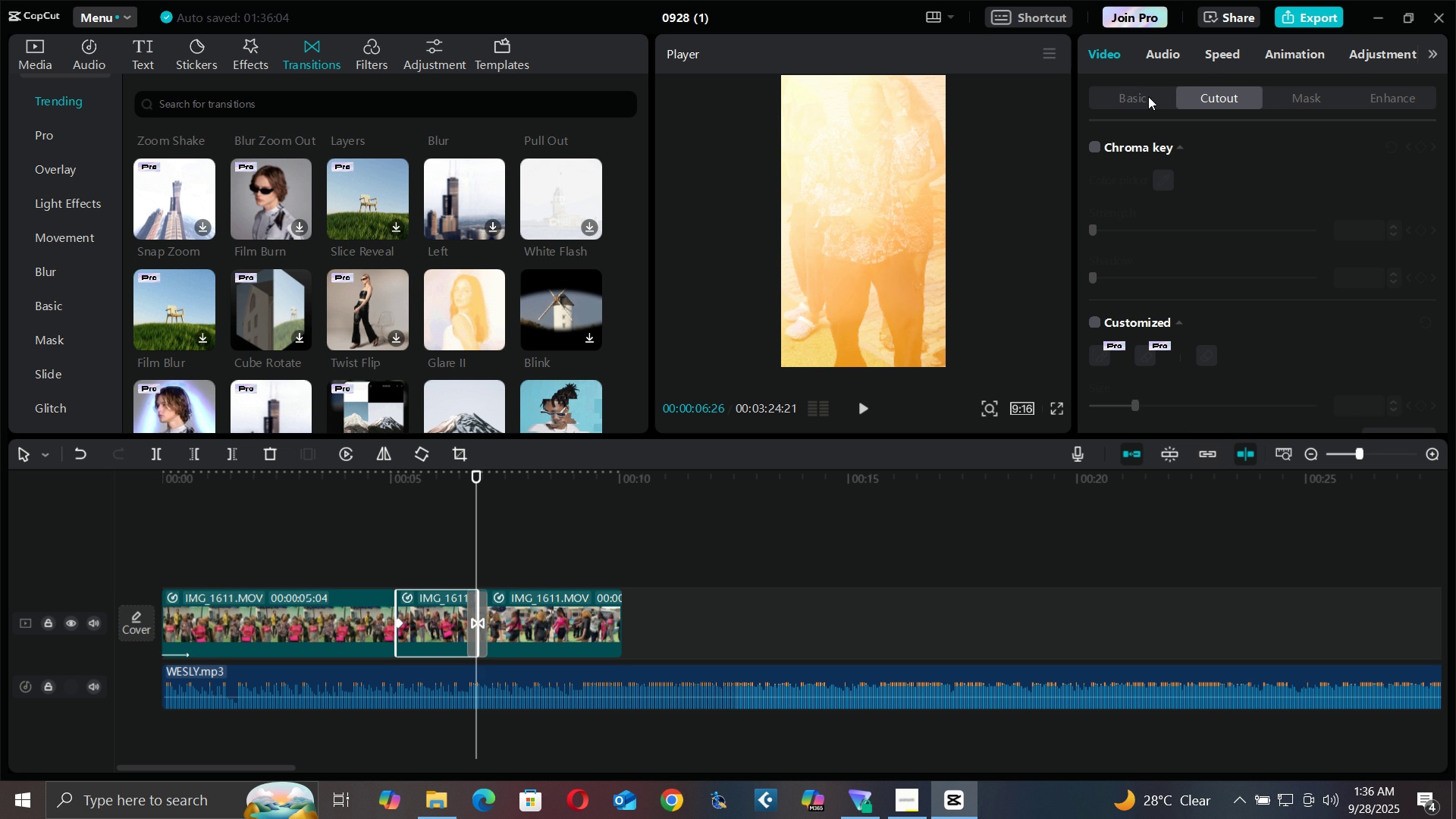 
triple_click([1148, 96])
 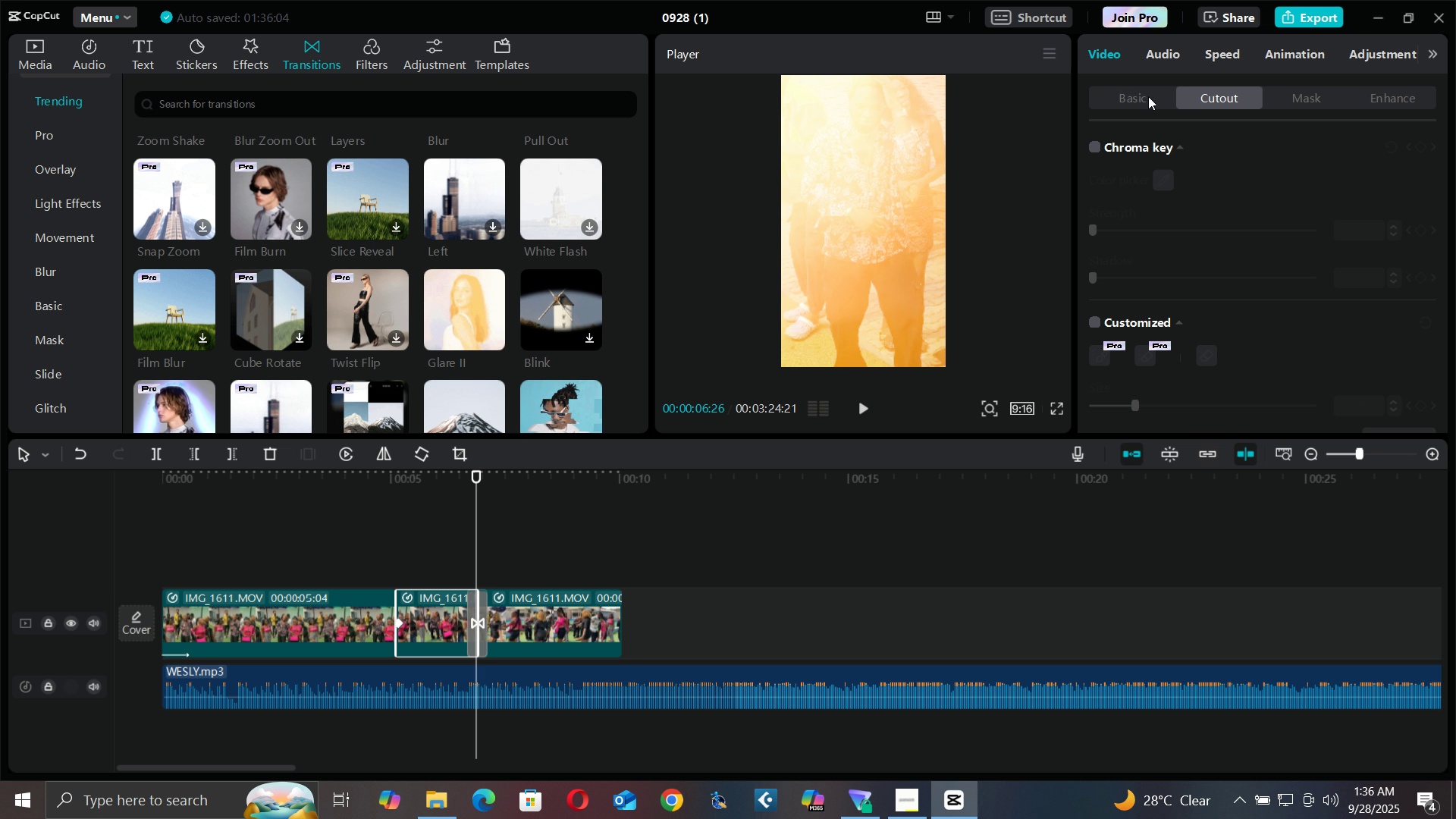 
triple_click([1148, 96])
 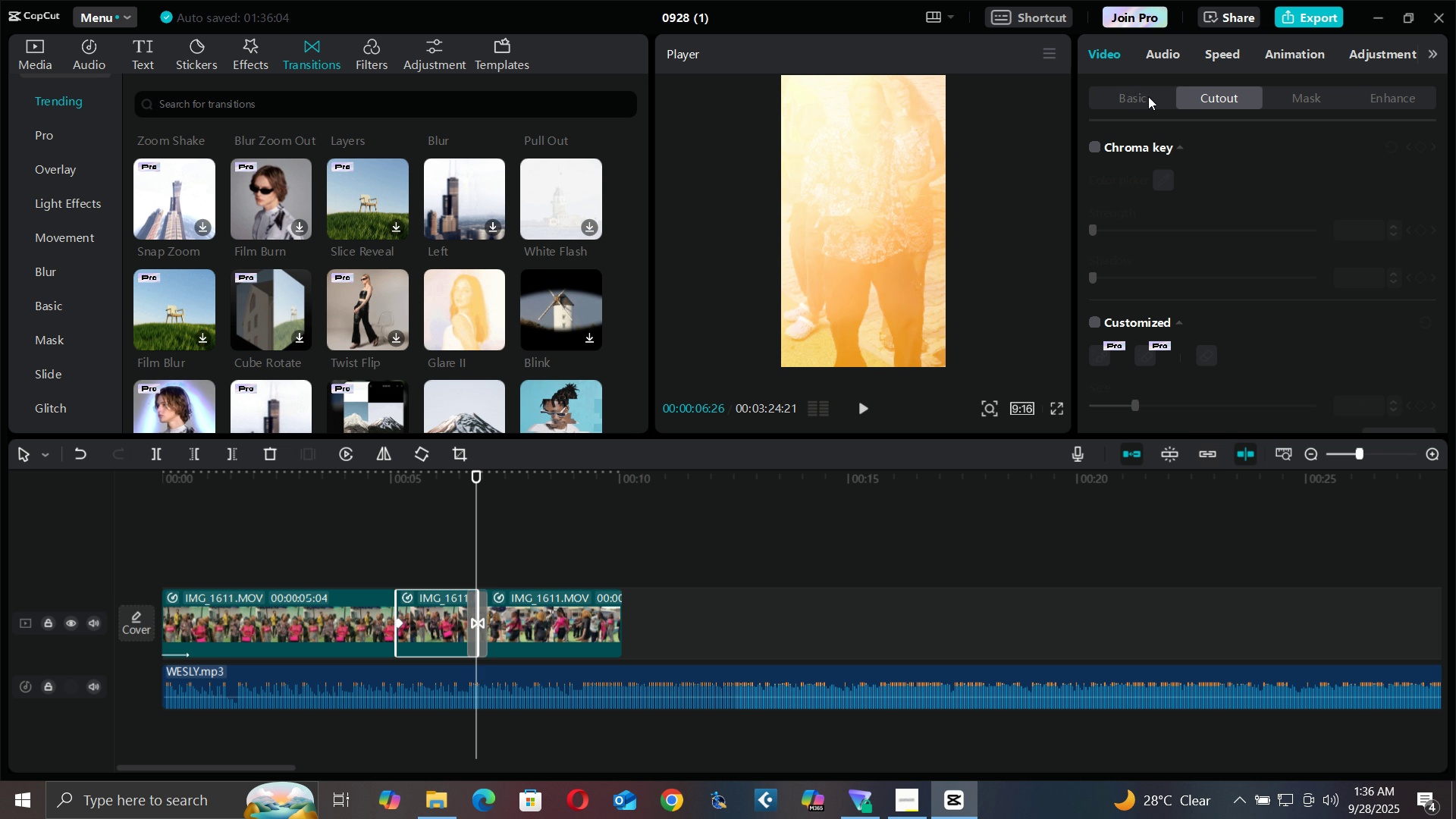 
triple_click([1148, 96])
 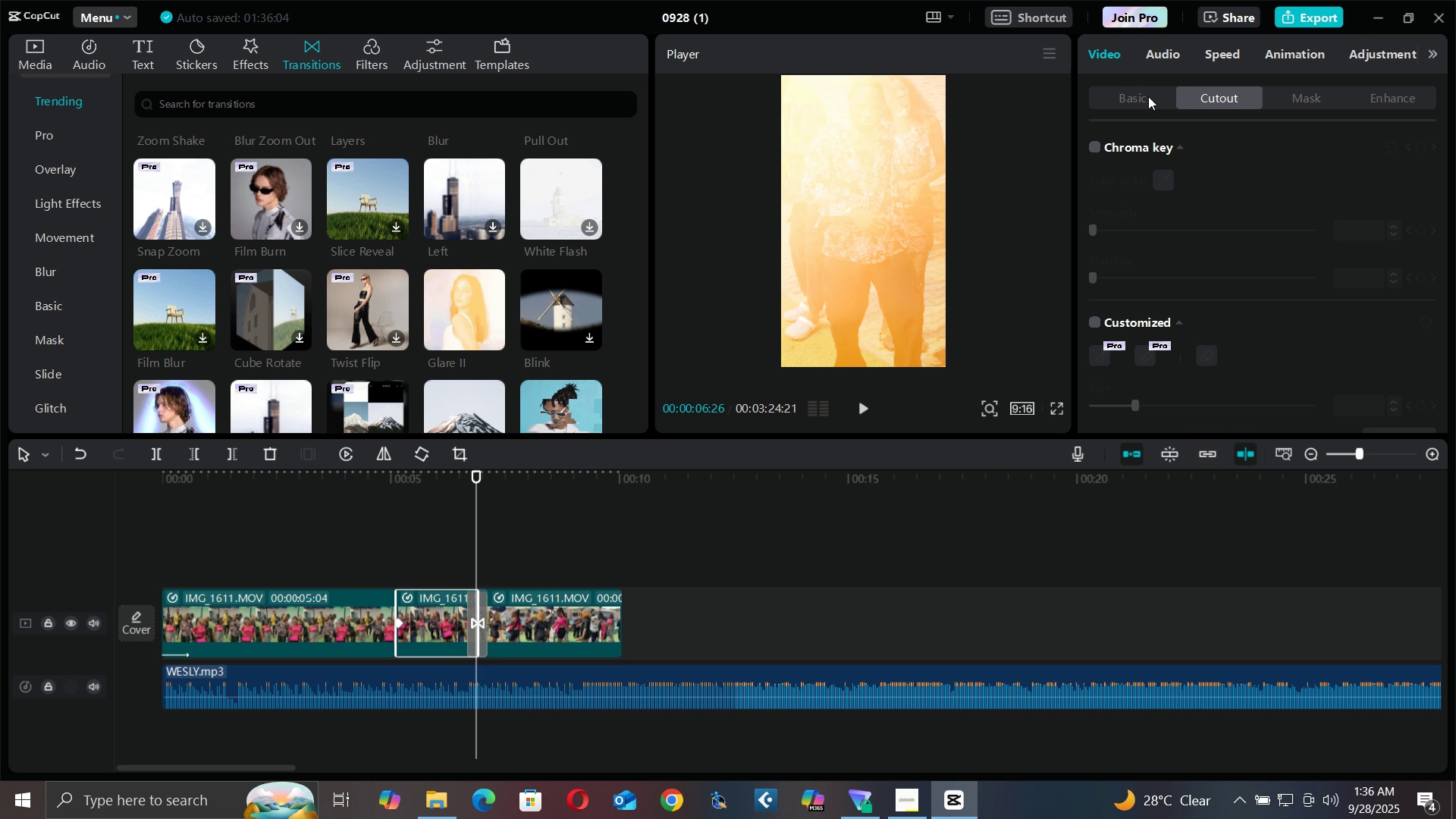 
triple_click([1148, 96])
 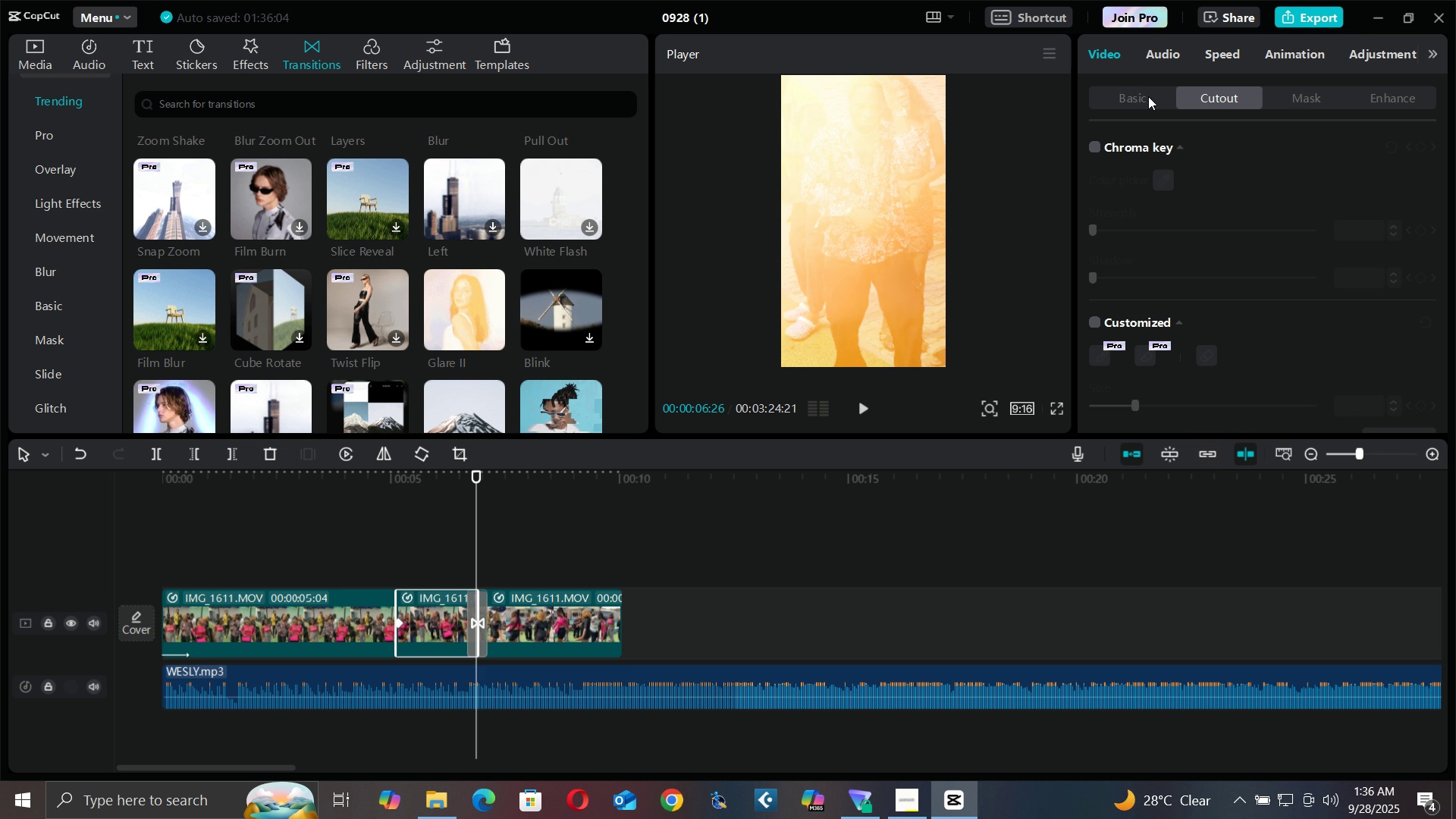 
triple_click([1148, 96])
 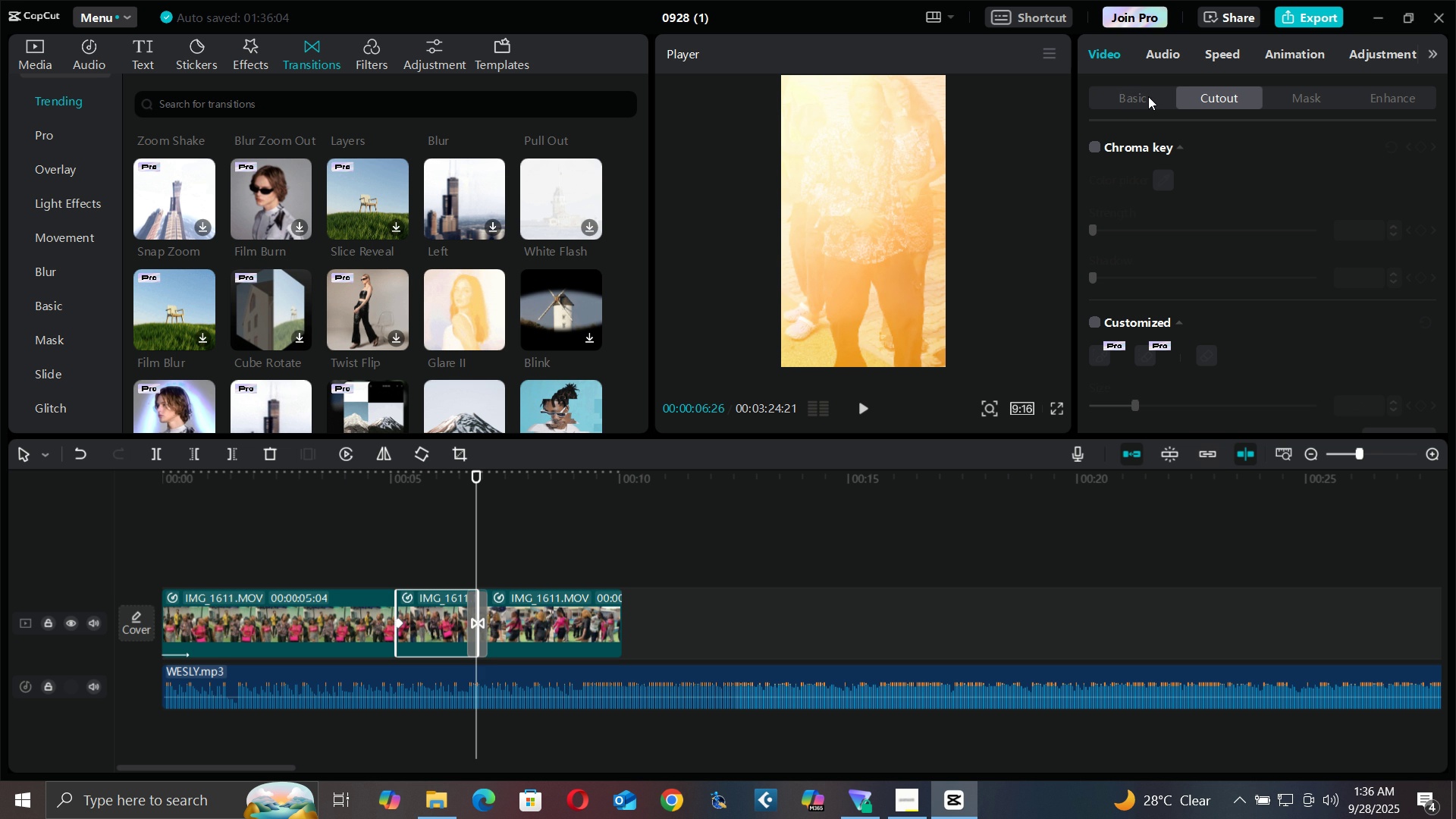 
triple_click([1148, 96])
 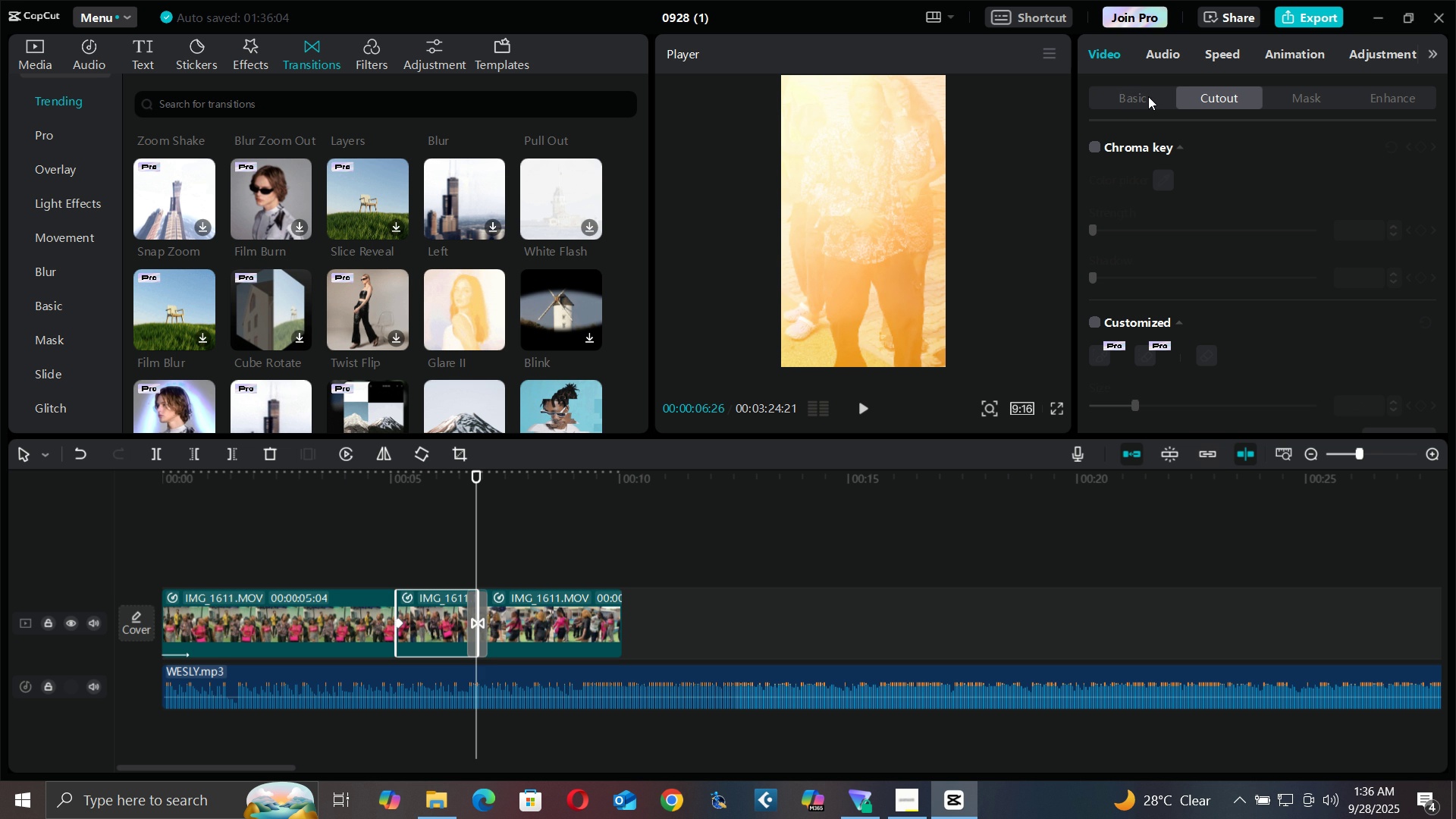 
triple_click([1148, 96])
 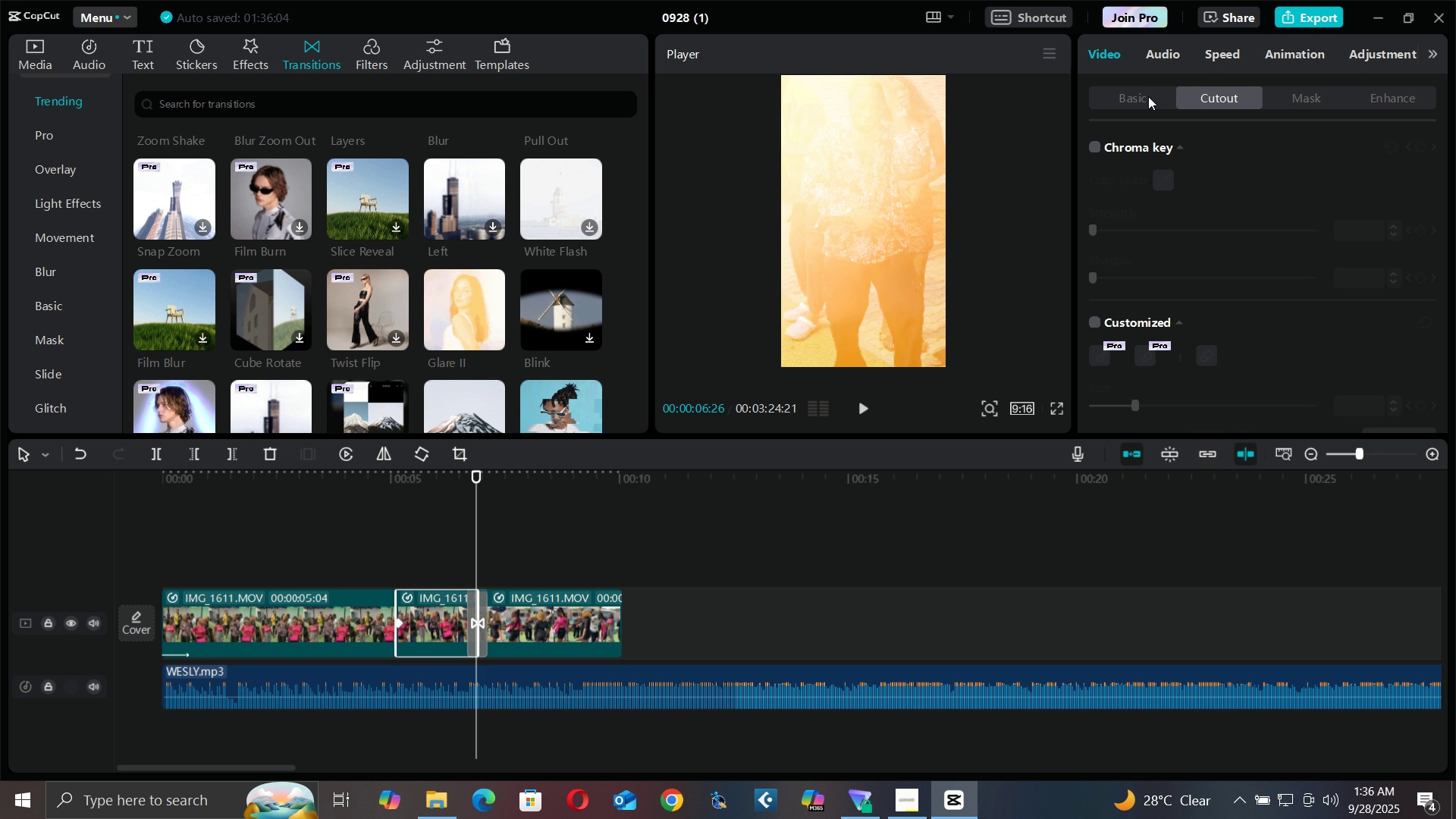 
triple_click([1148, 96])
 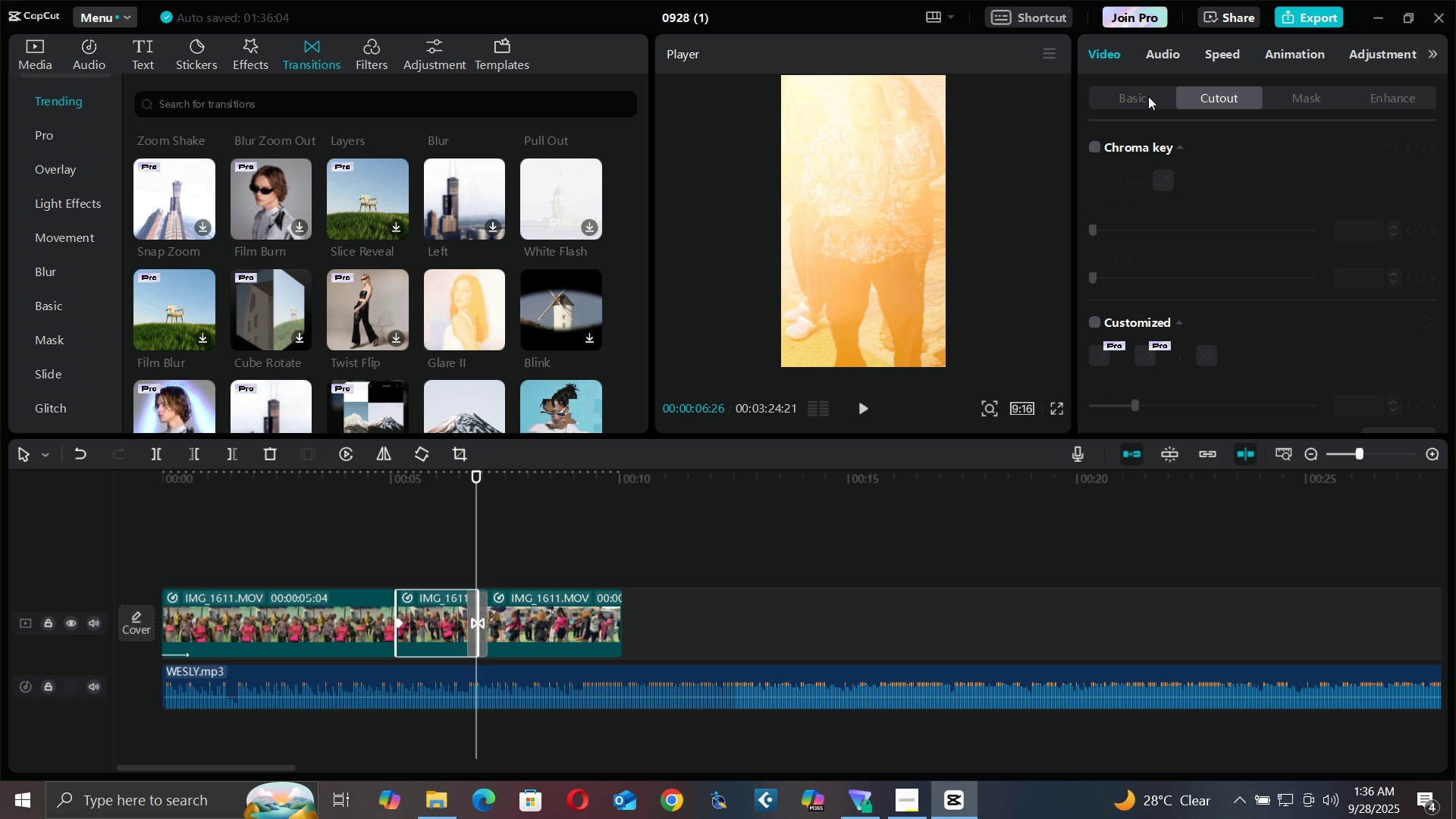 
triple_click([1148, 96])
 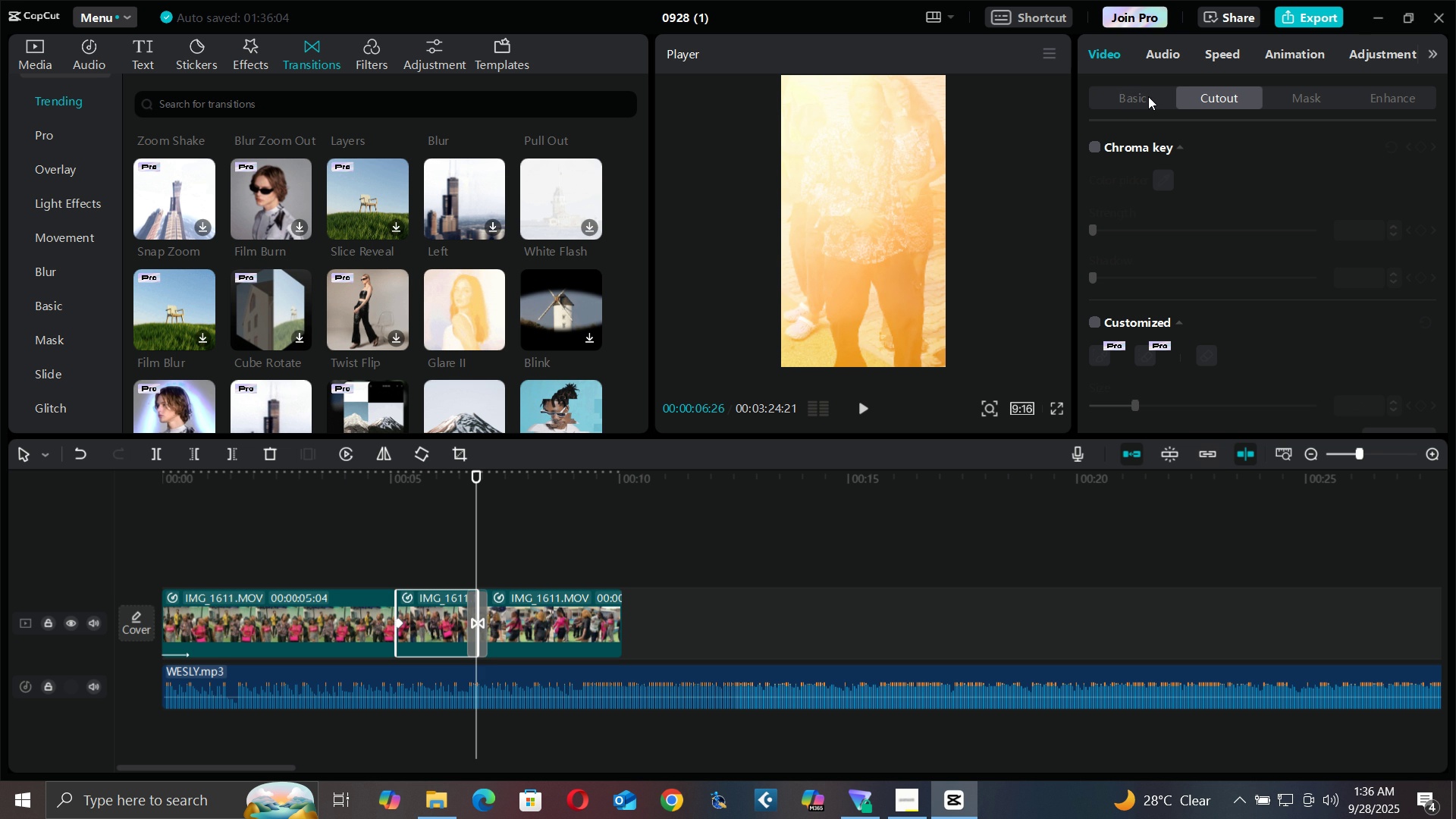 
triple_click([1148, 96])
 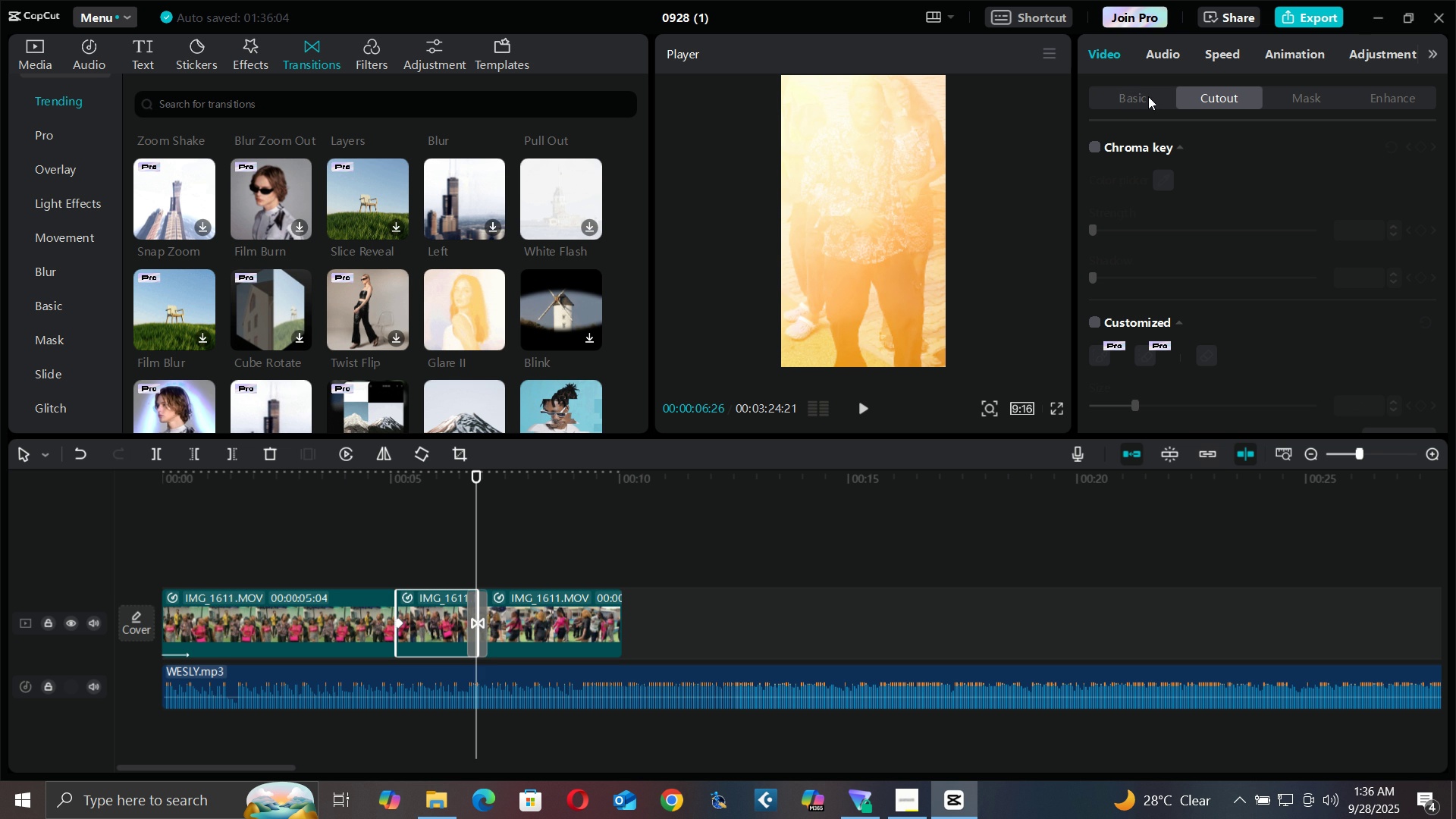 
triple_click([1148, 96])
 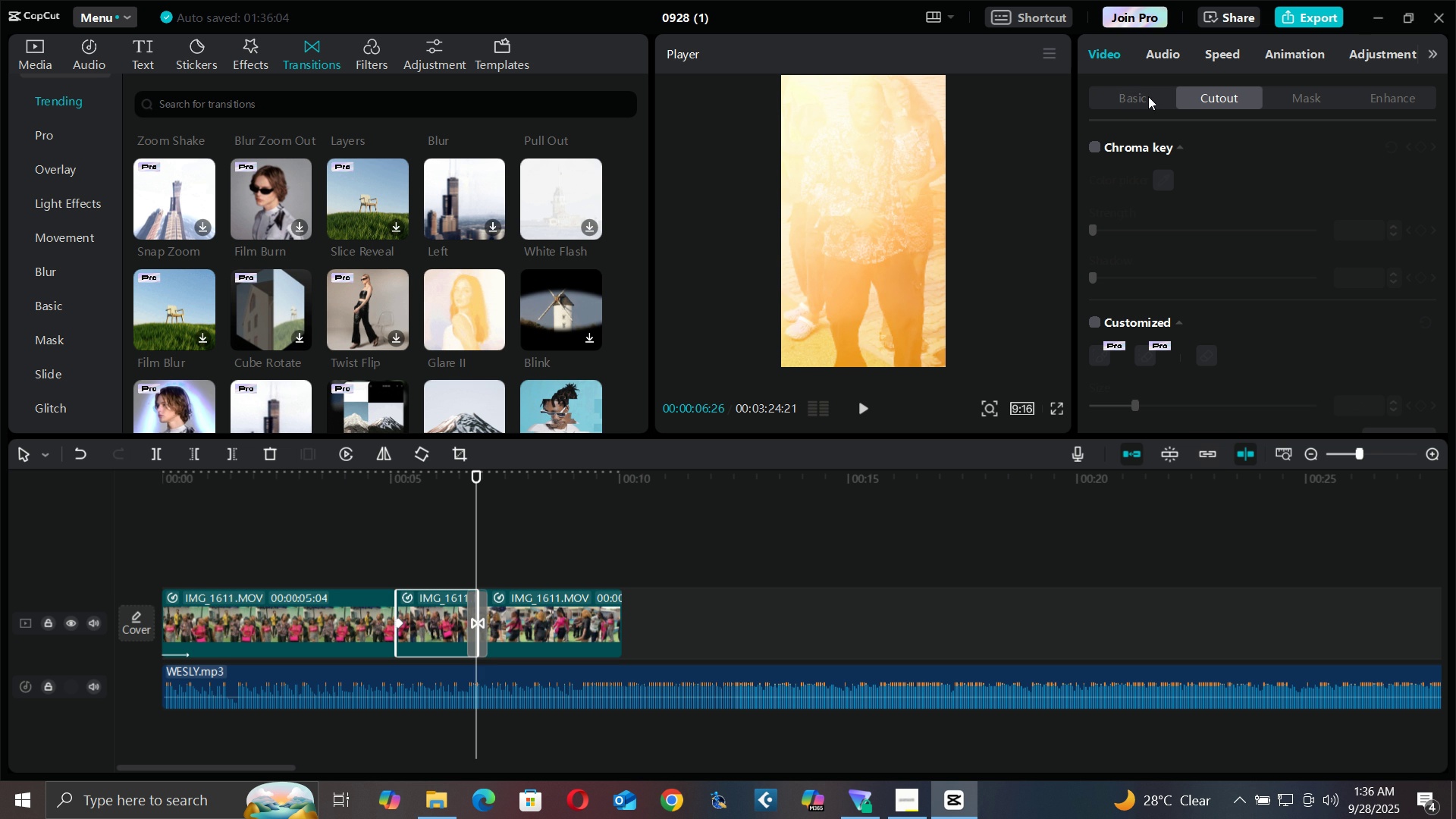 
triple_click([1148, 96])
 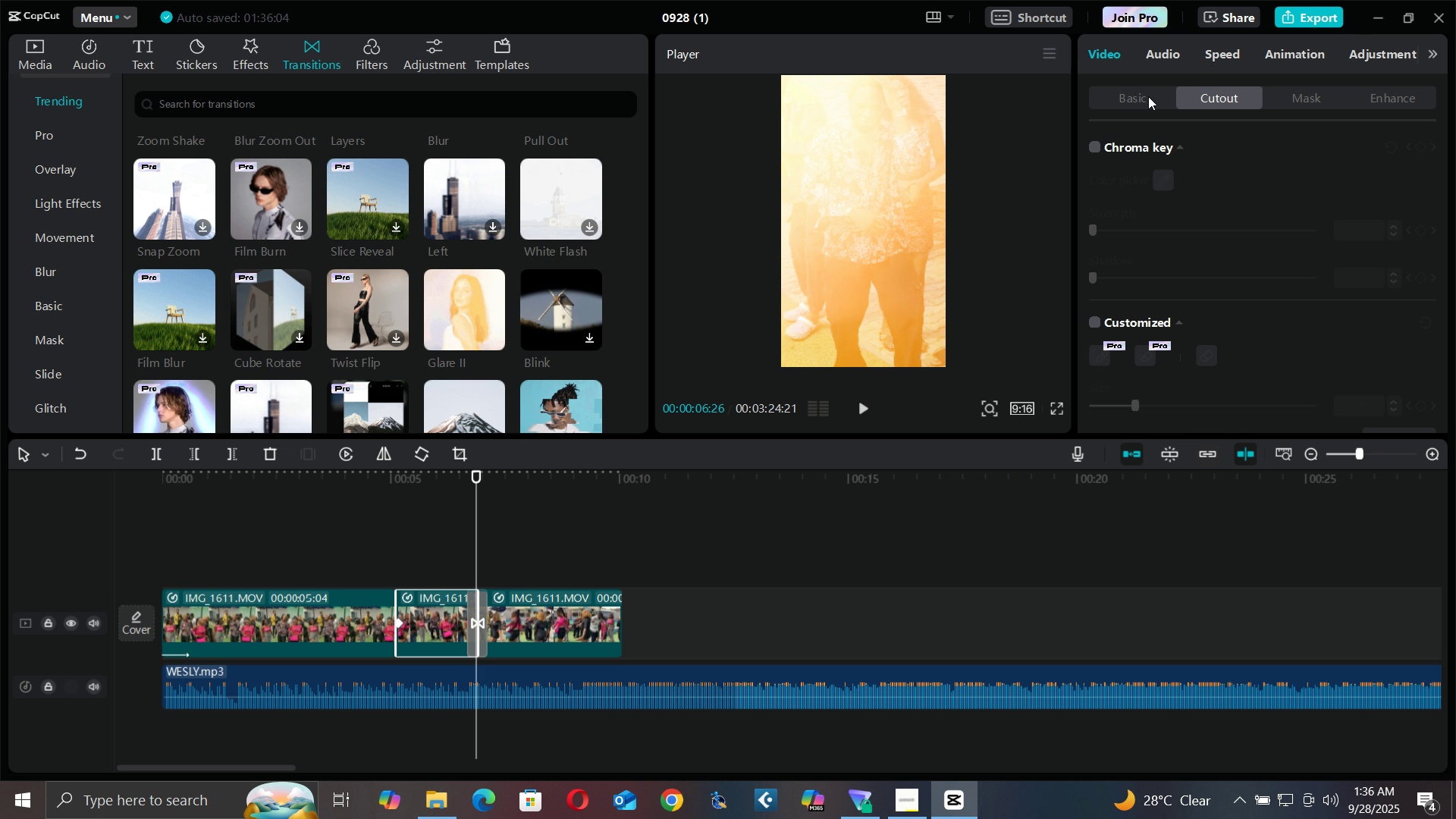 
triple_click([1148, 96])
 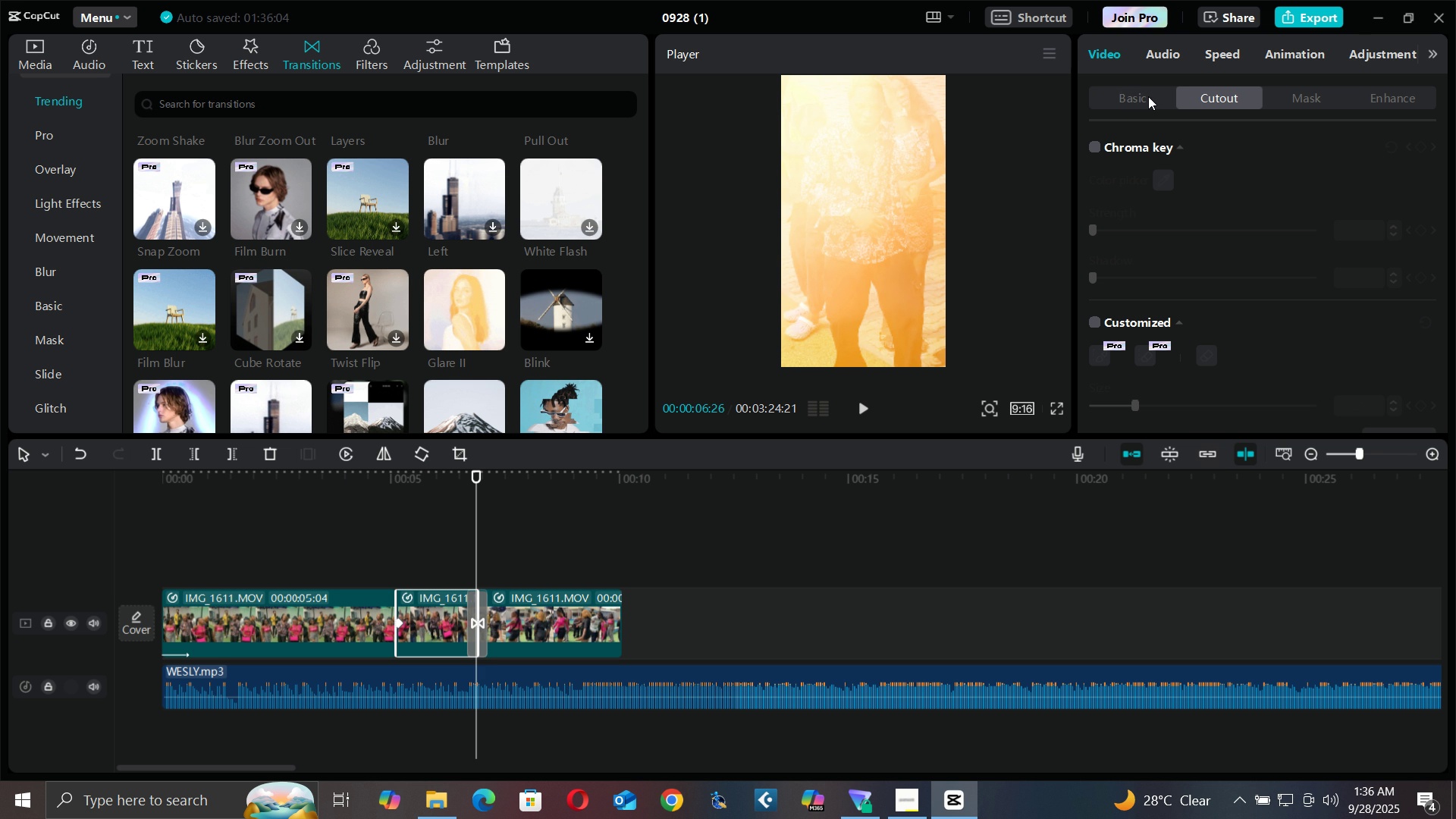 
triple_click([1148, 96])
 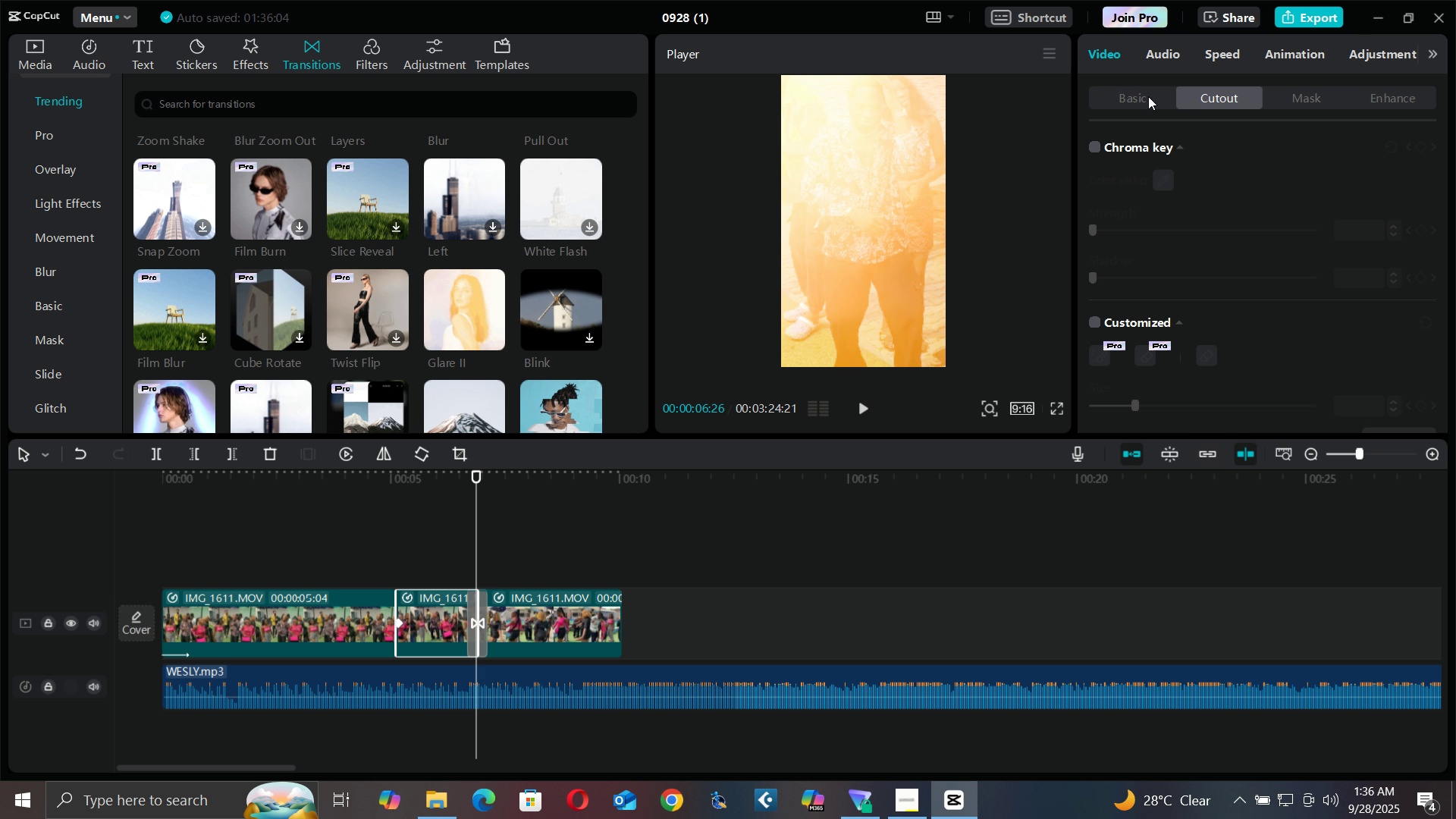 
triple_click([1148, 96])
 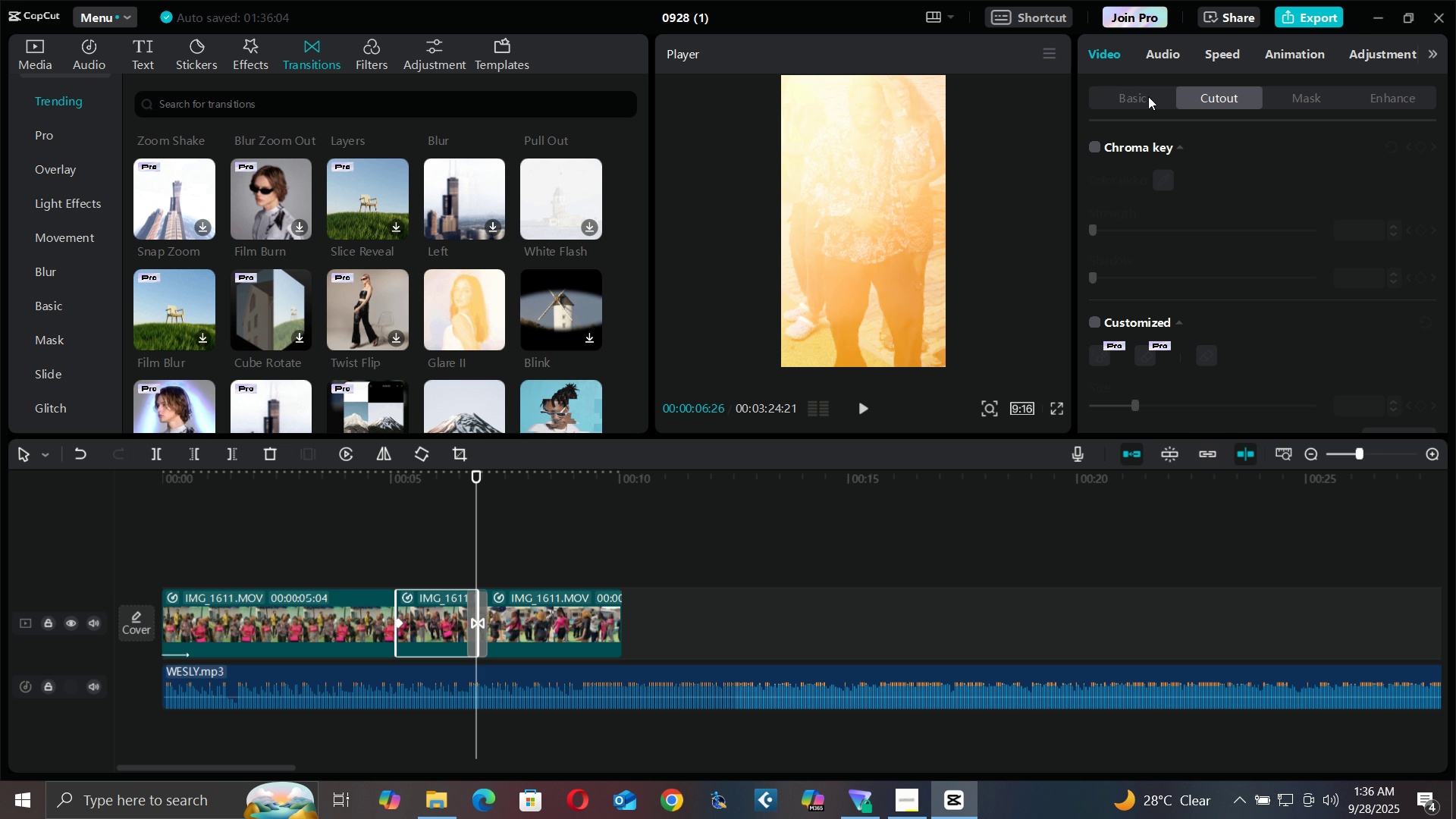 
triple_click([1148, 96])
 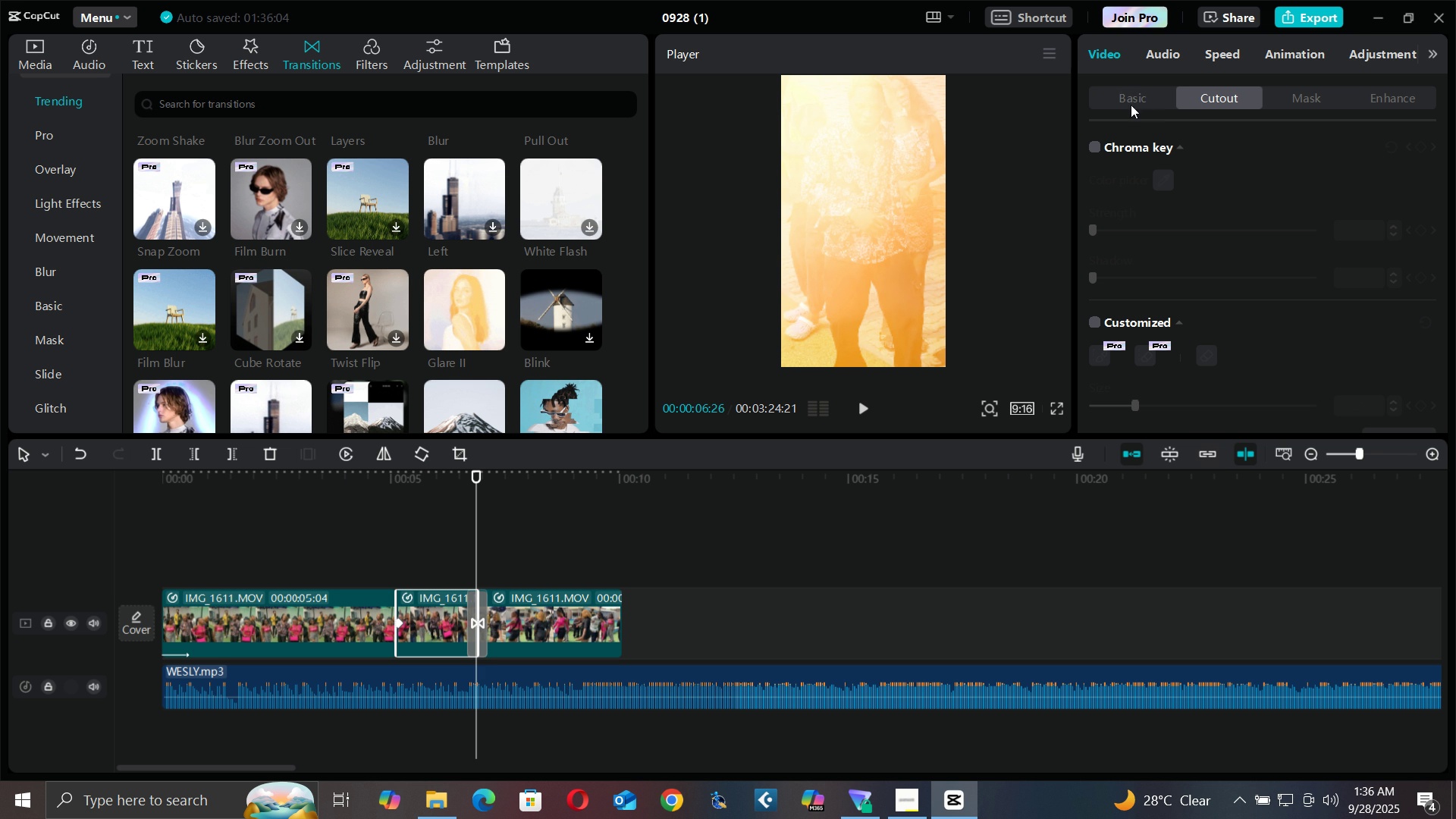 
triple_click([1148, 96])
 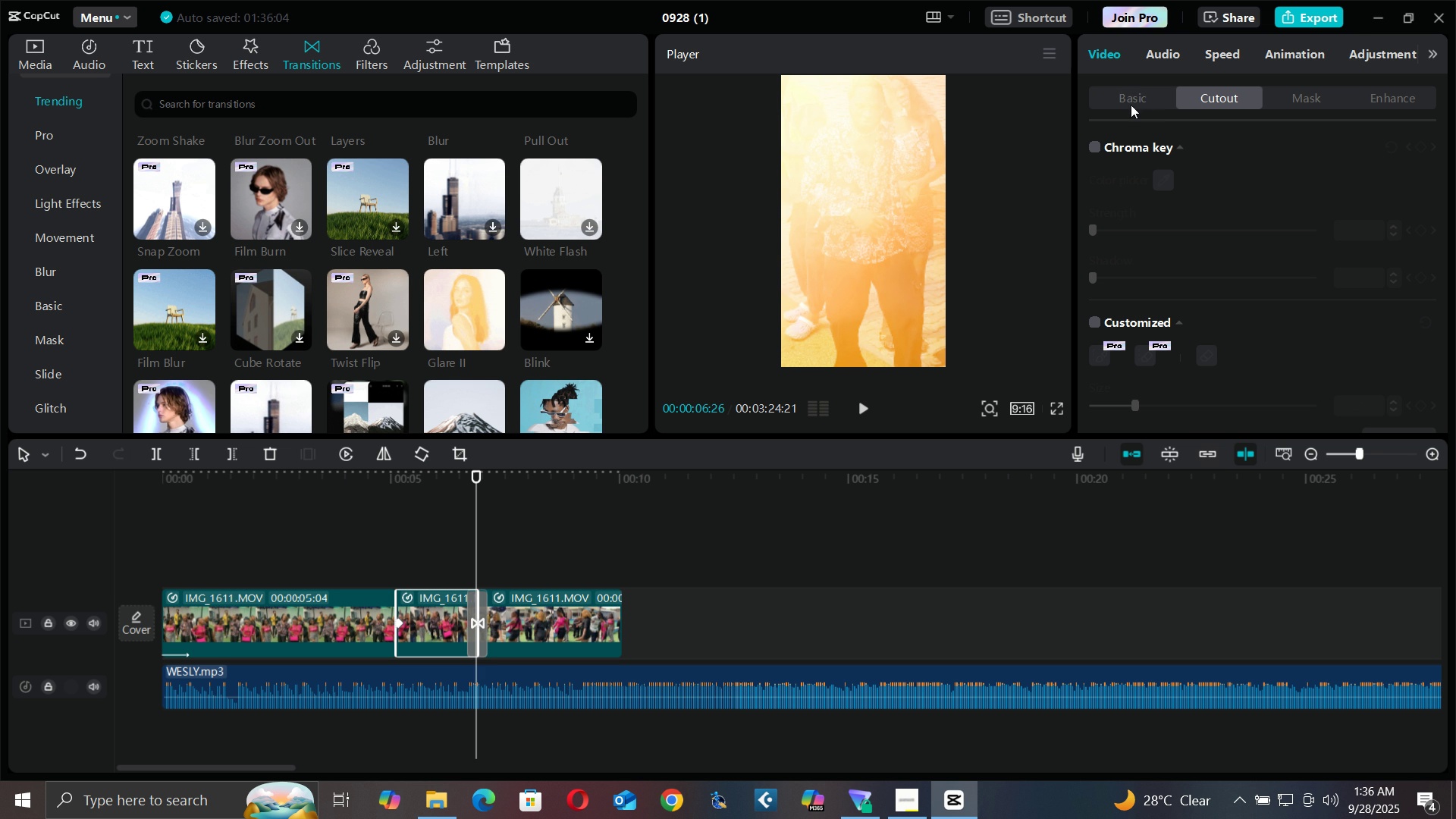 
triple_click([1148, 96])
 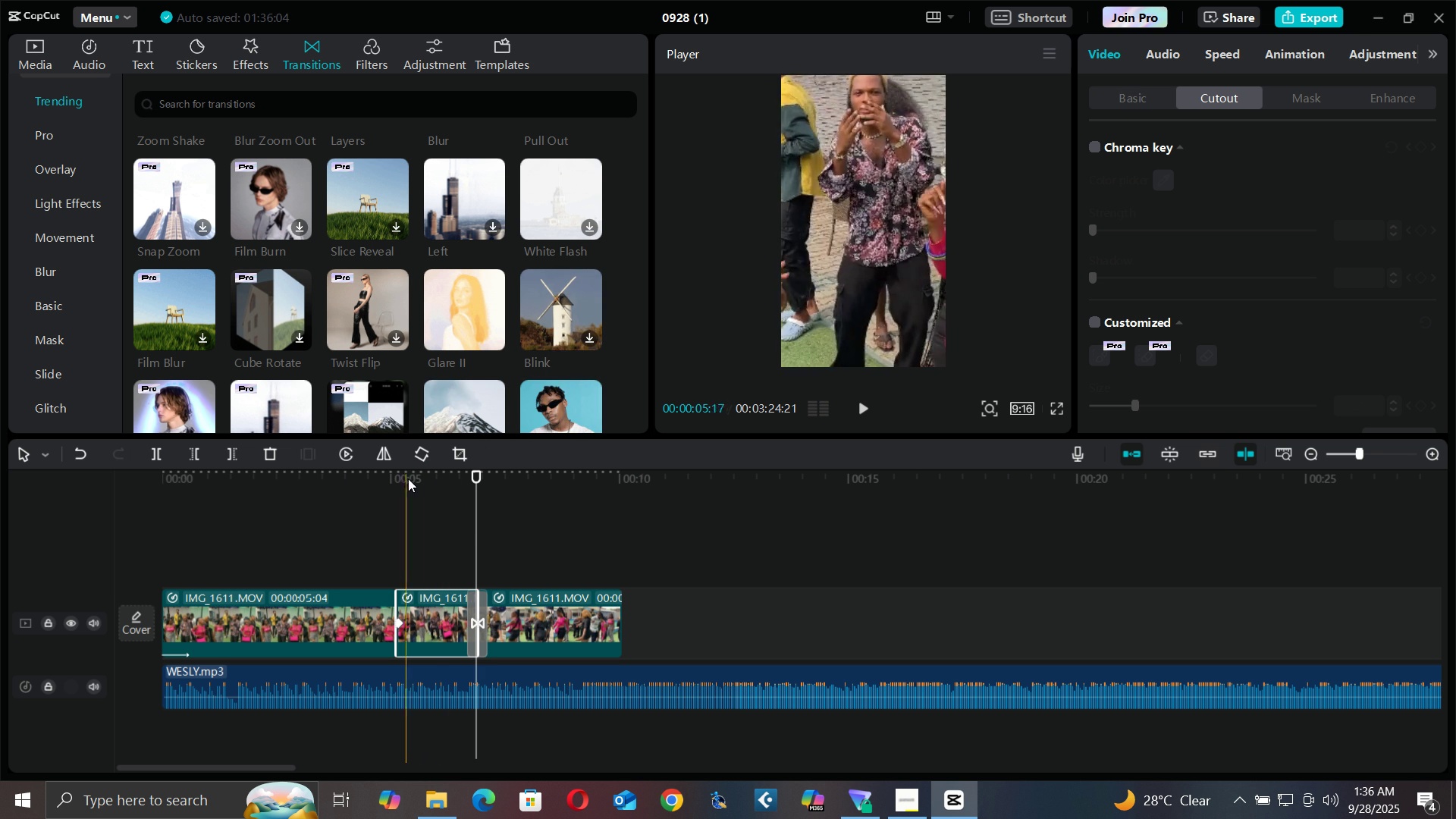 
left_click([380, 474])
 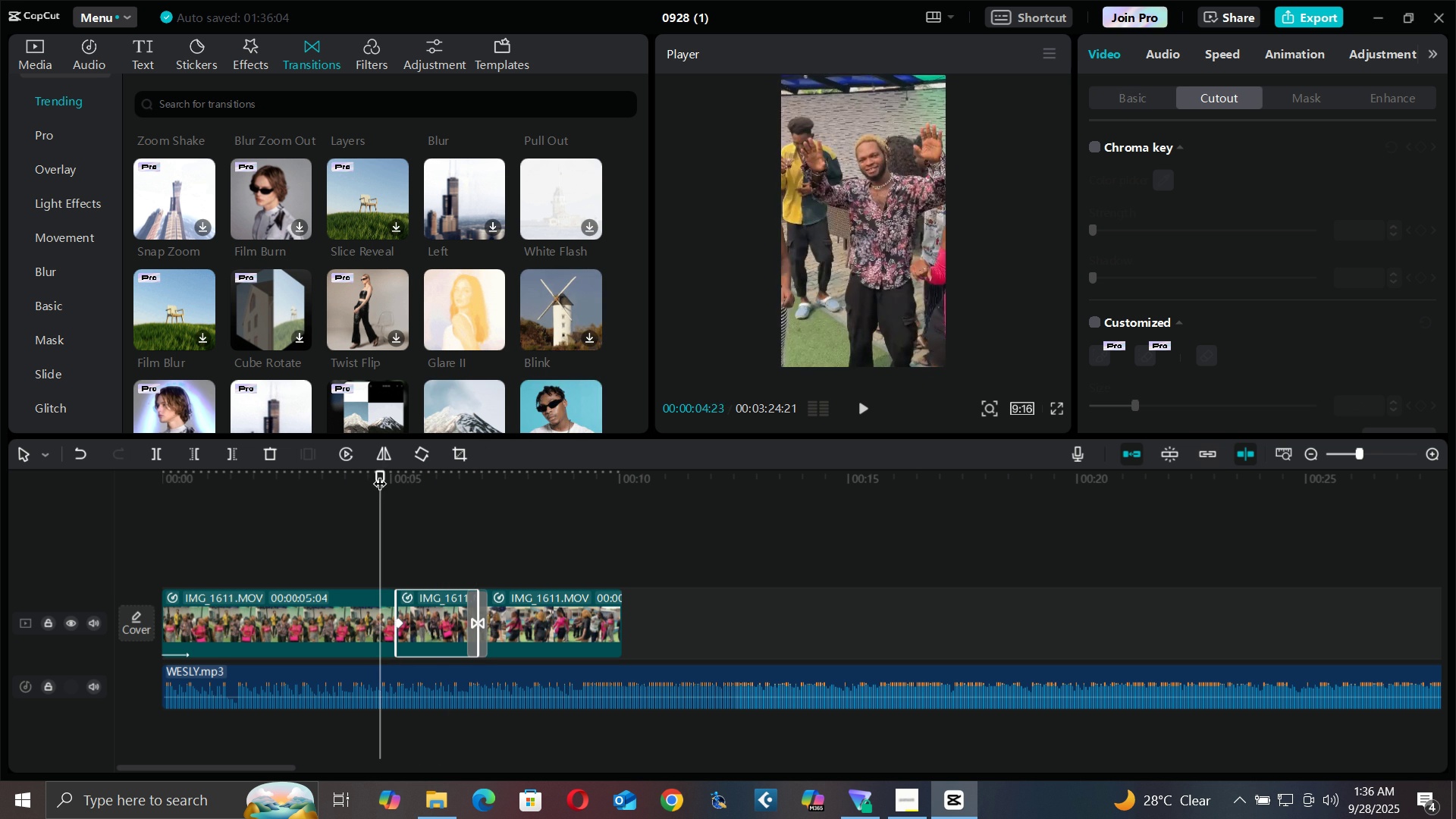 
key(Space)
 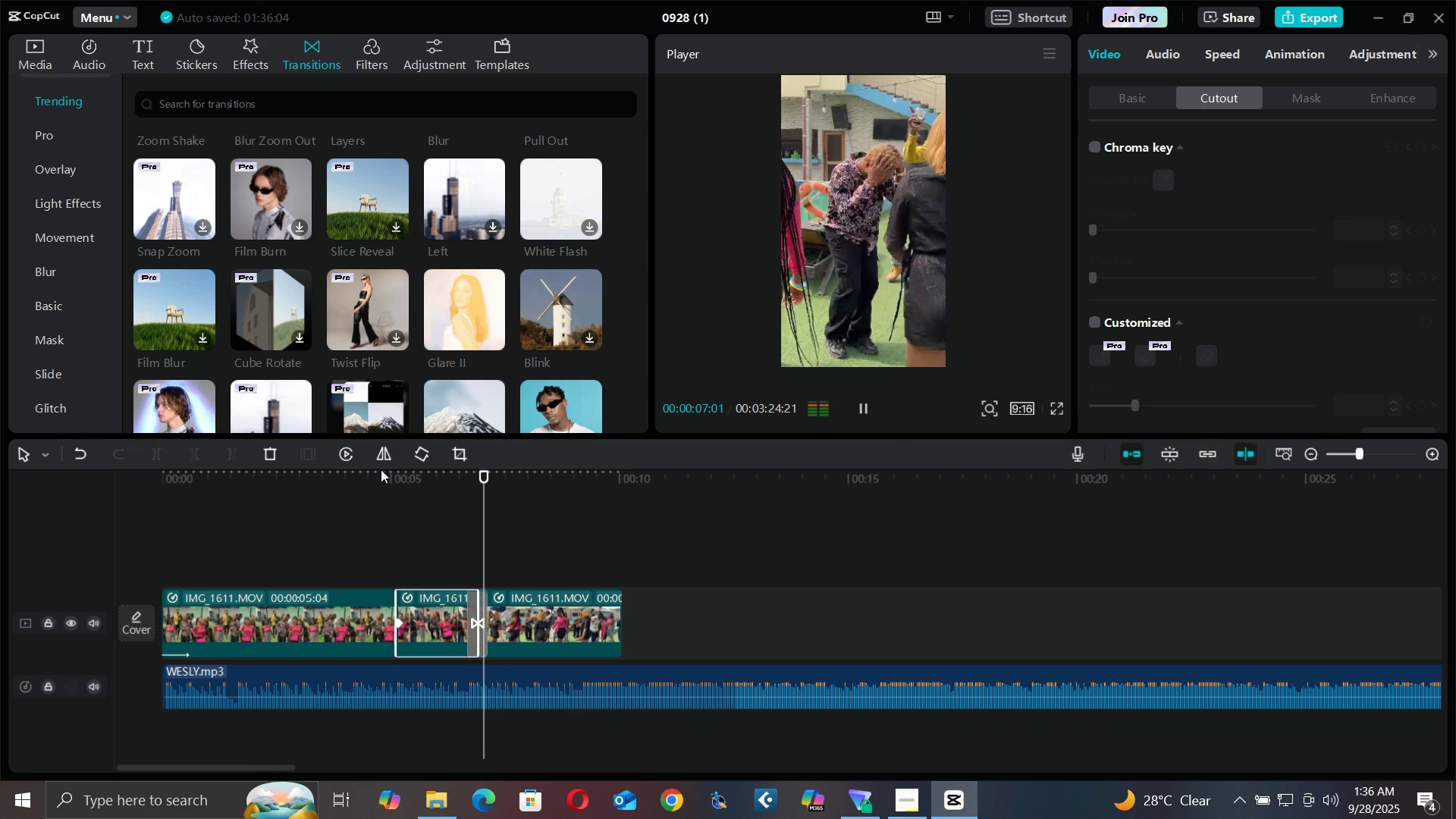 
key(Space)
 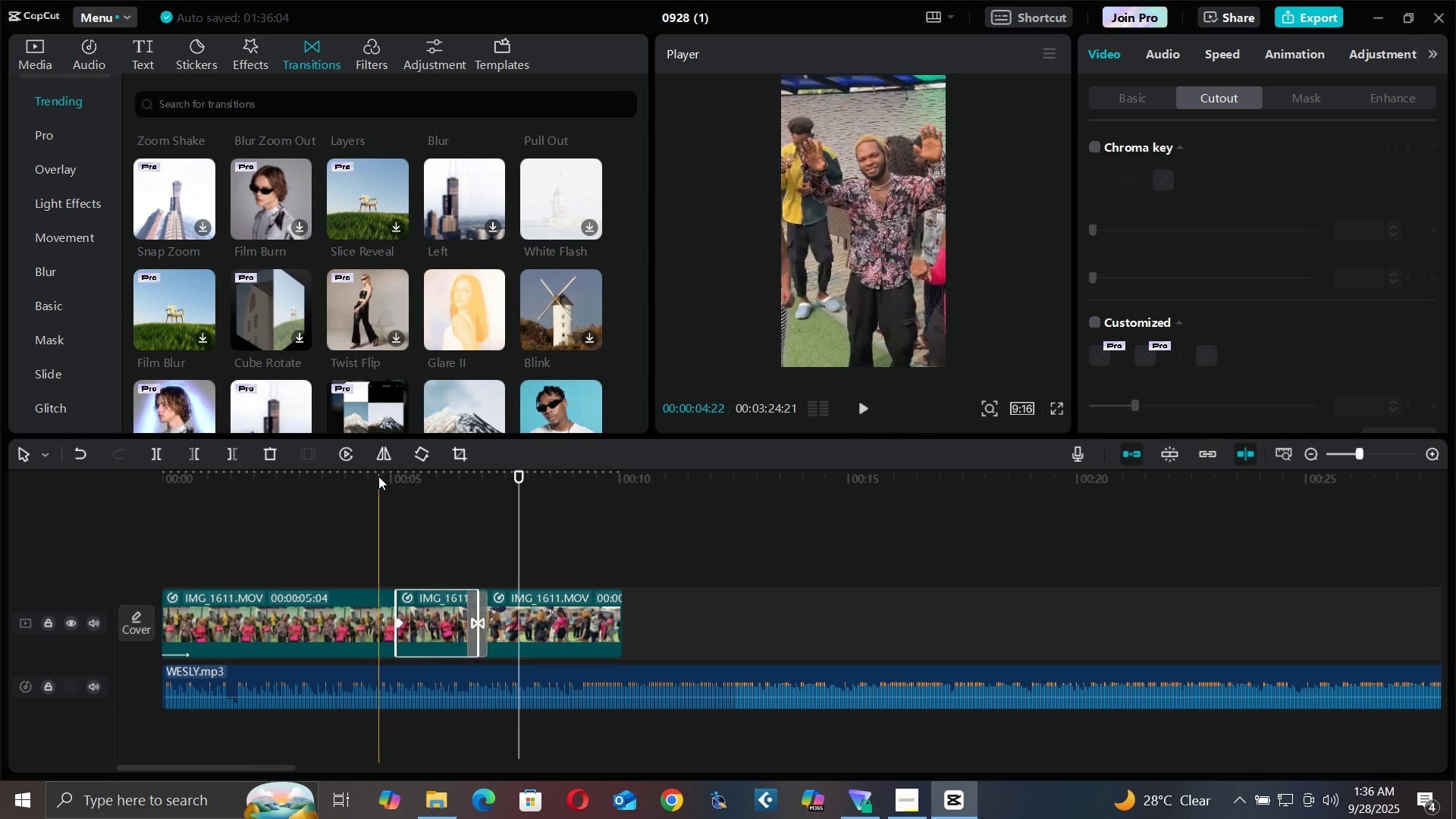 
left_click([378, 476])
 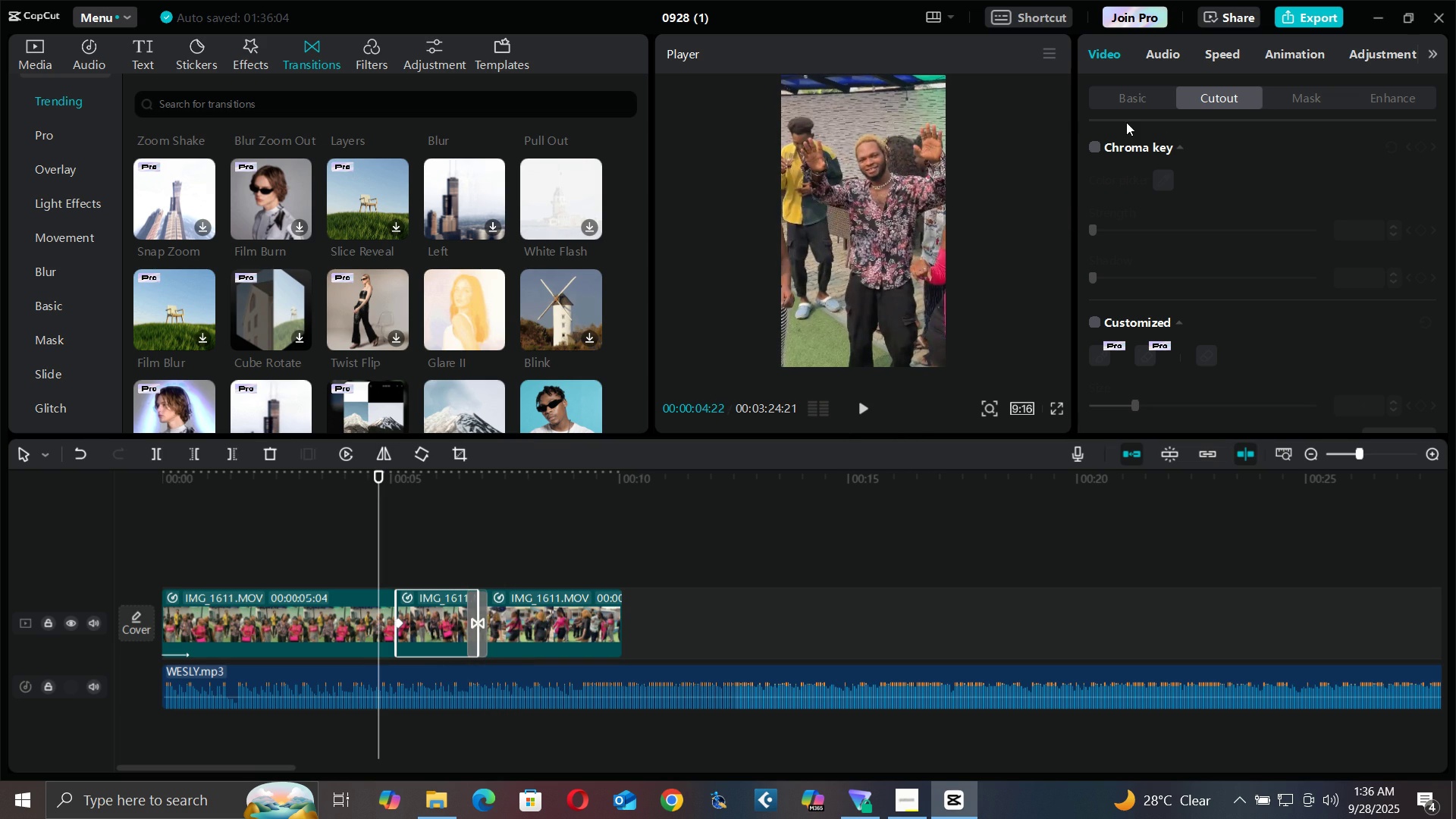 
left_click([1120, 104])
 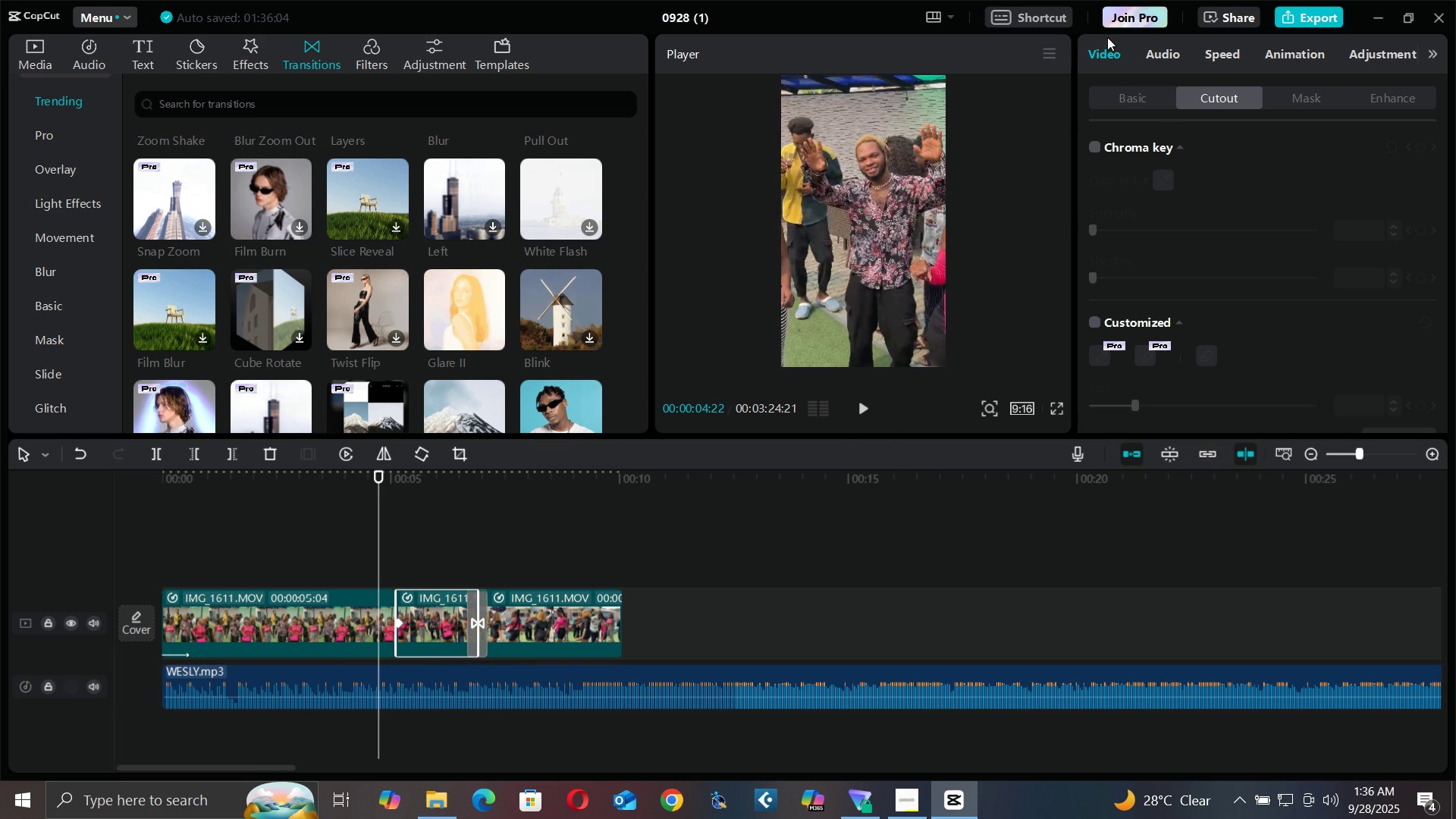 
left_click([1106, 36])
 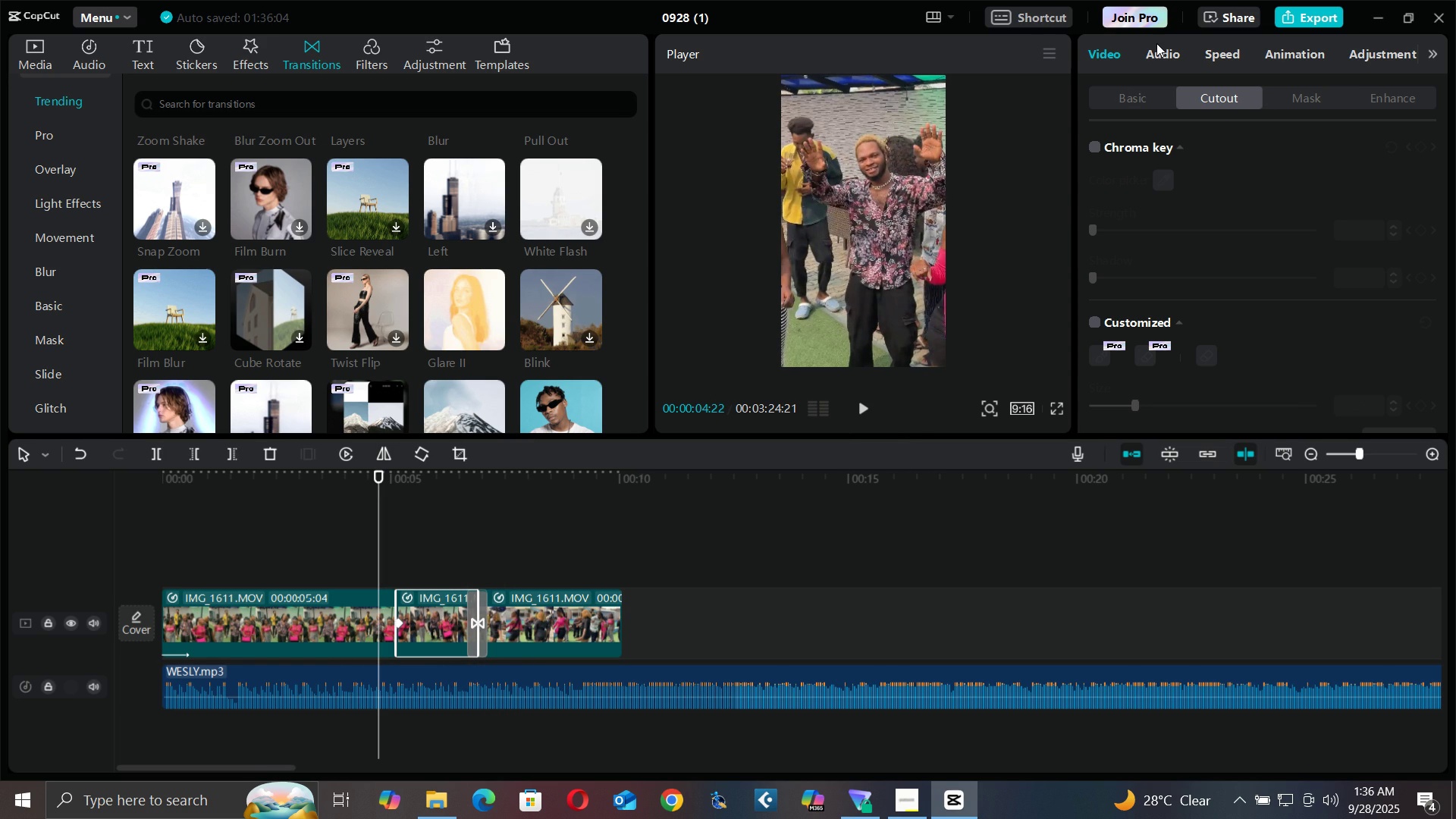 
left_click([1156, 43])
 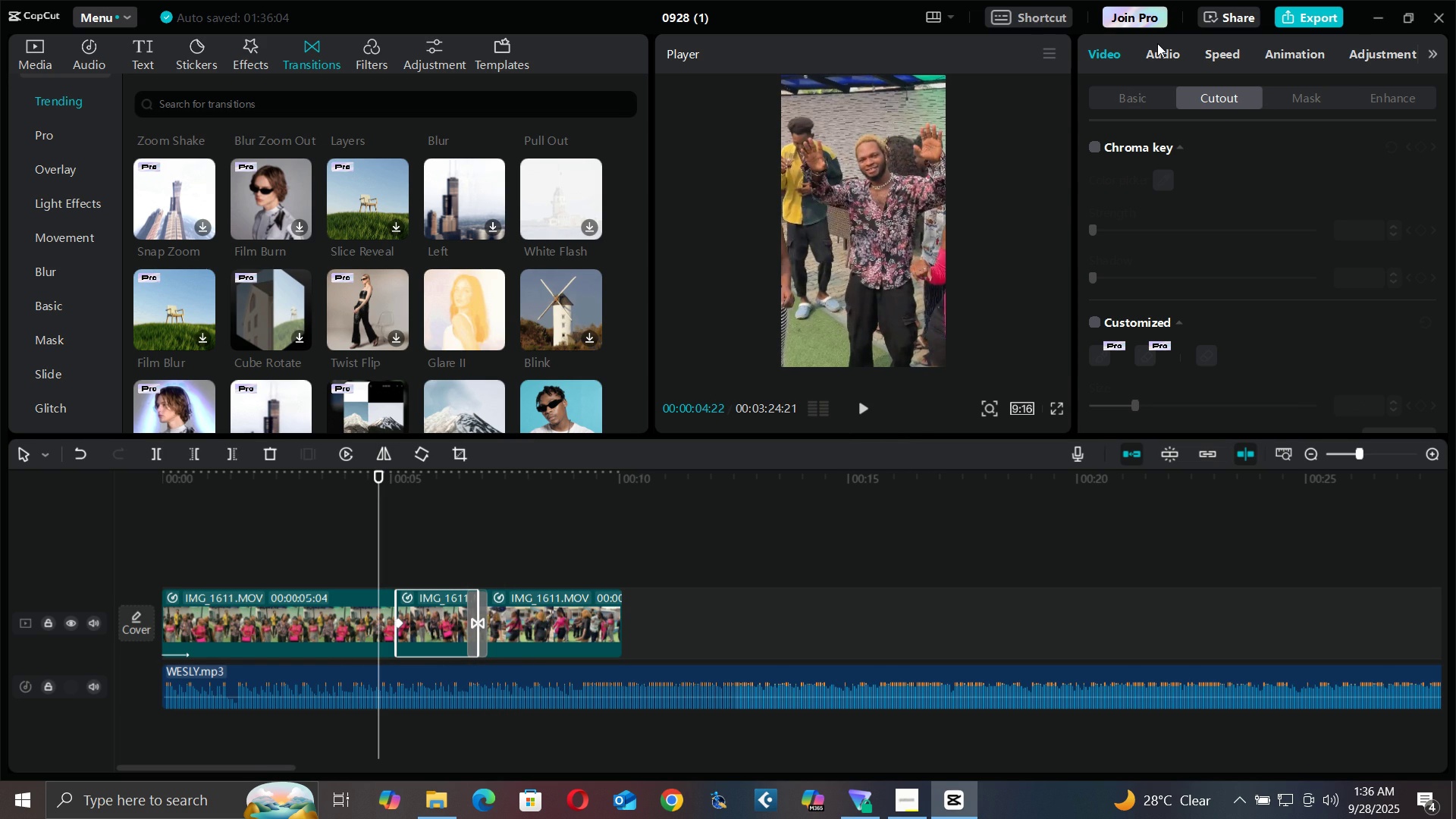 
mouse_move([1172, 56])
 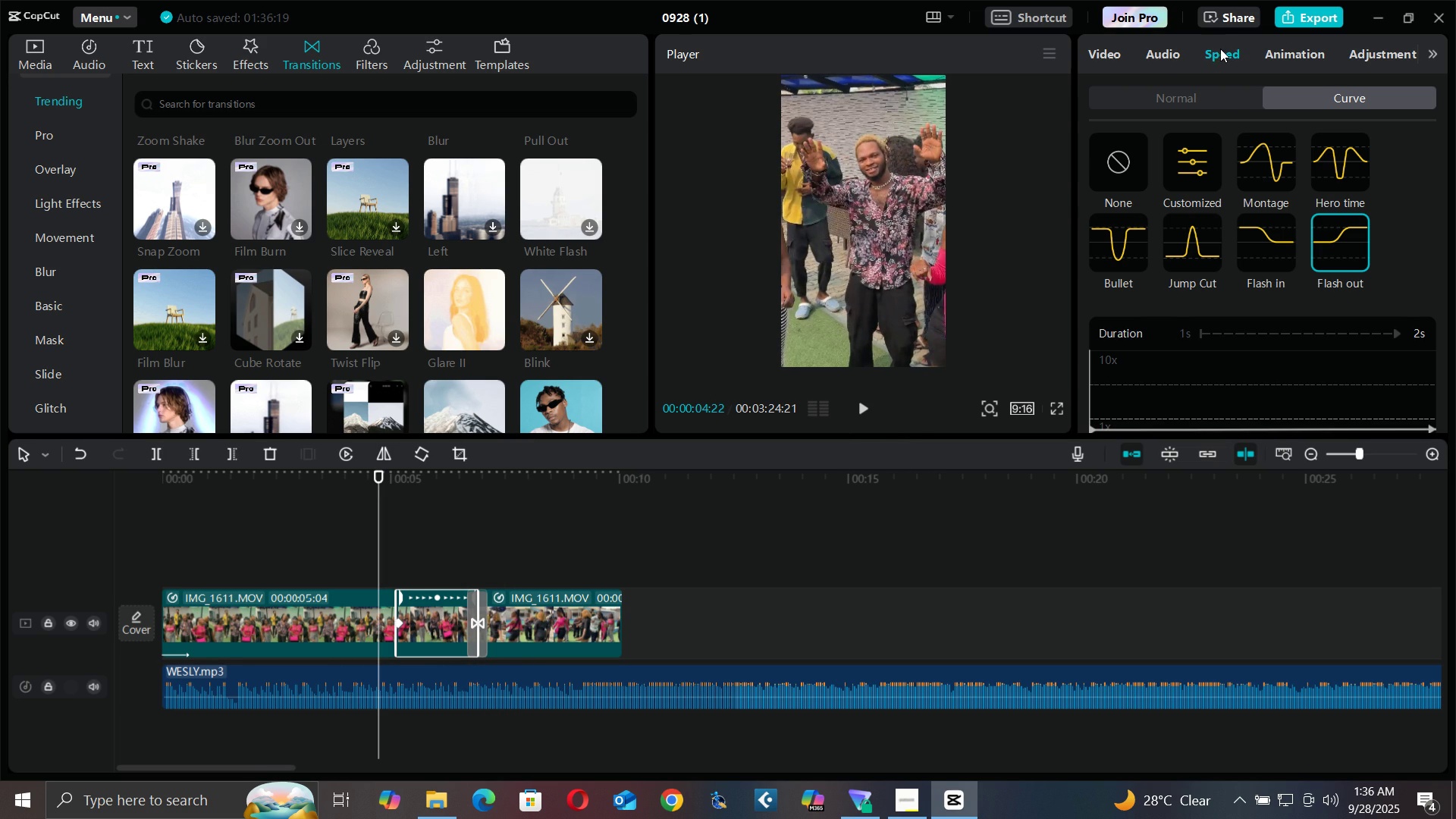 
double_click([1220, 49])
 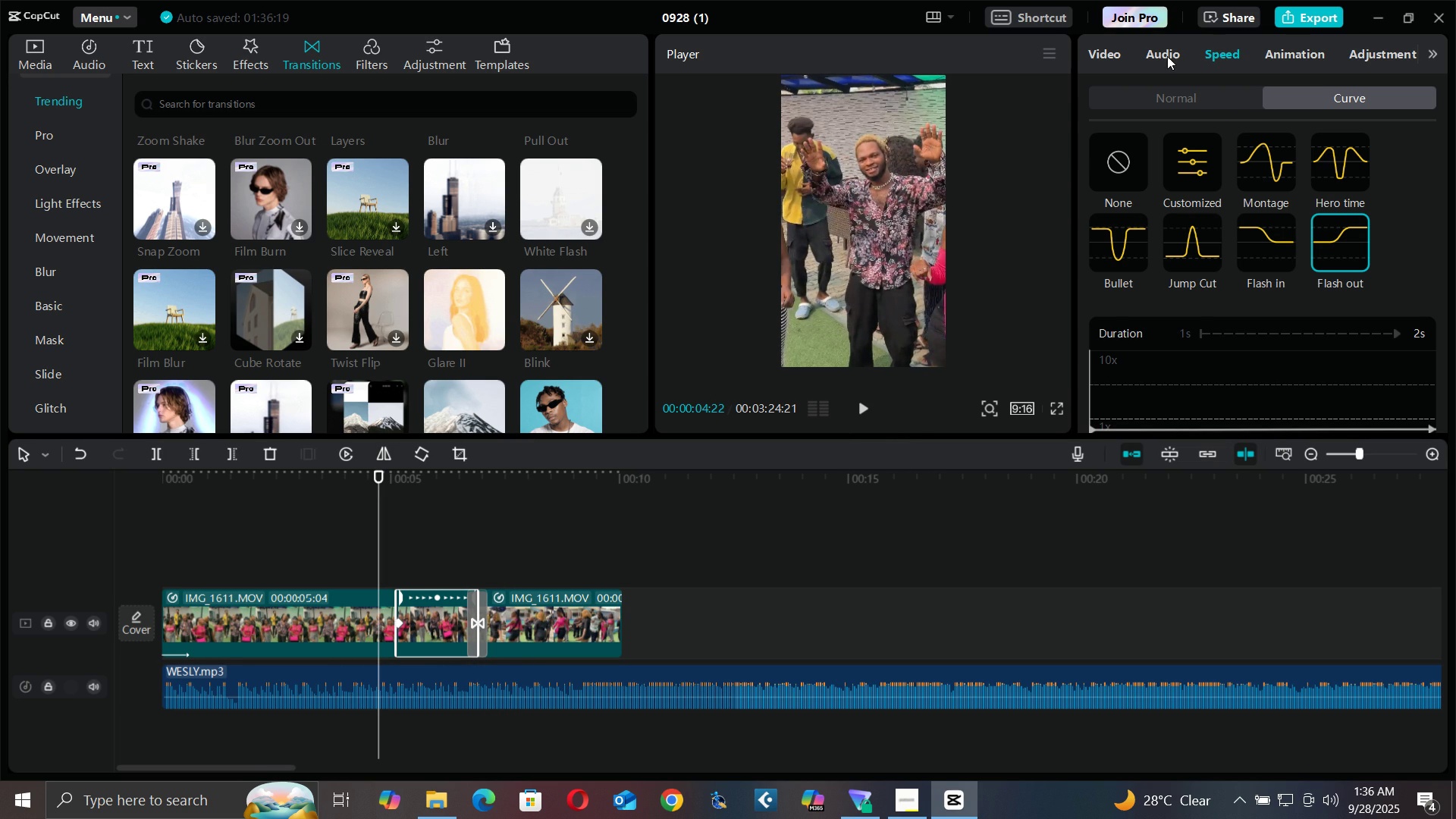 
left_click([1164, 56])
 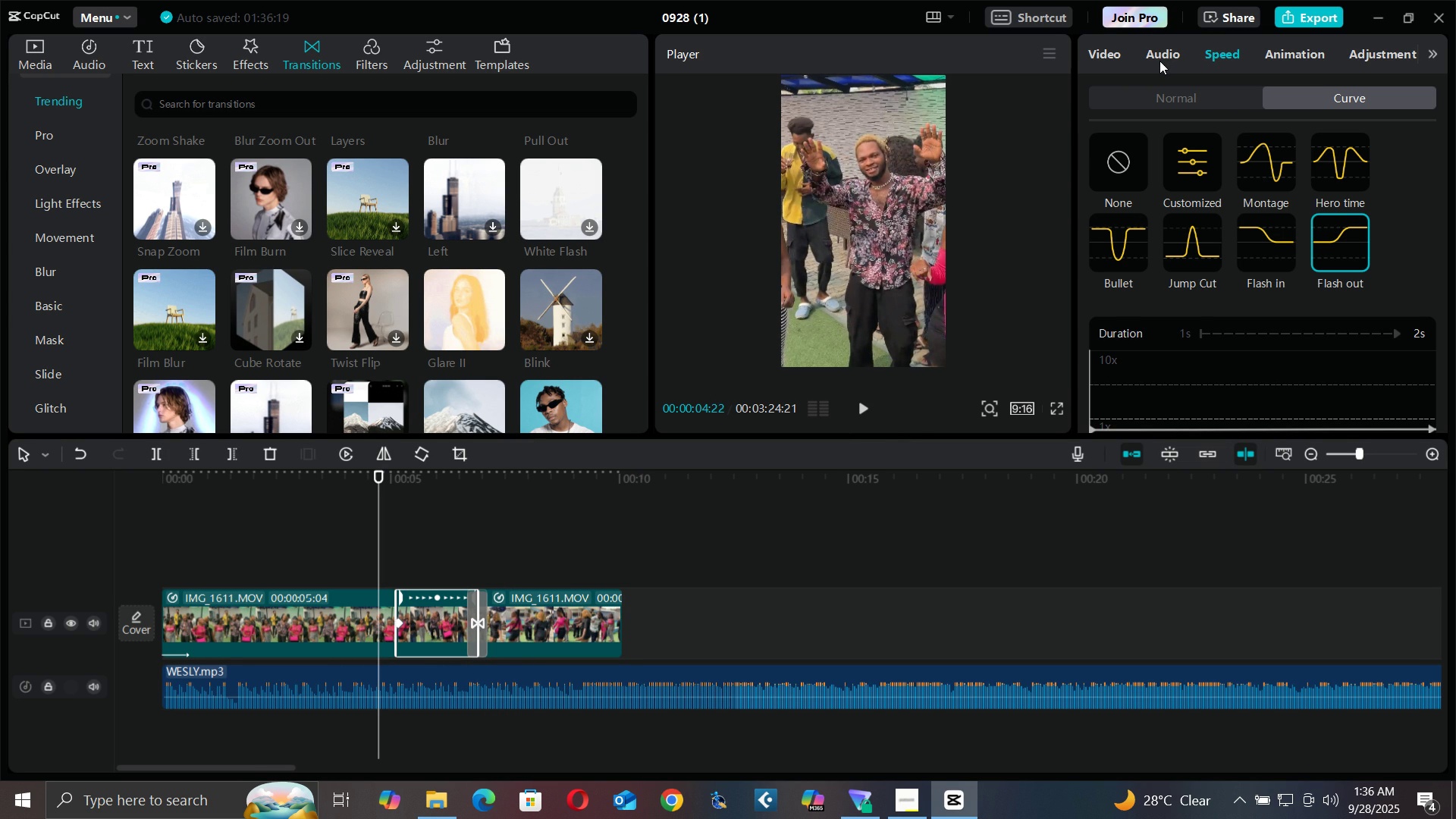 
double_click([1159, 61])
 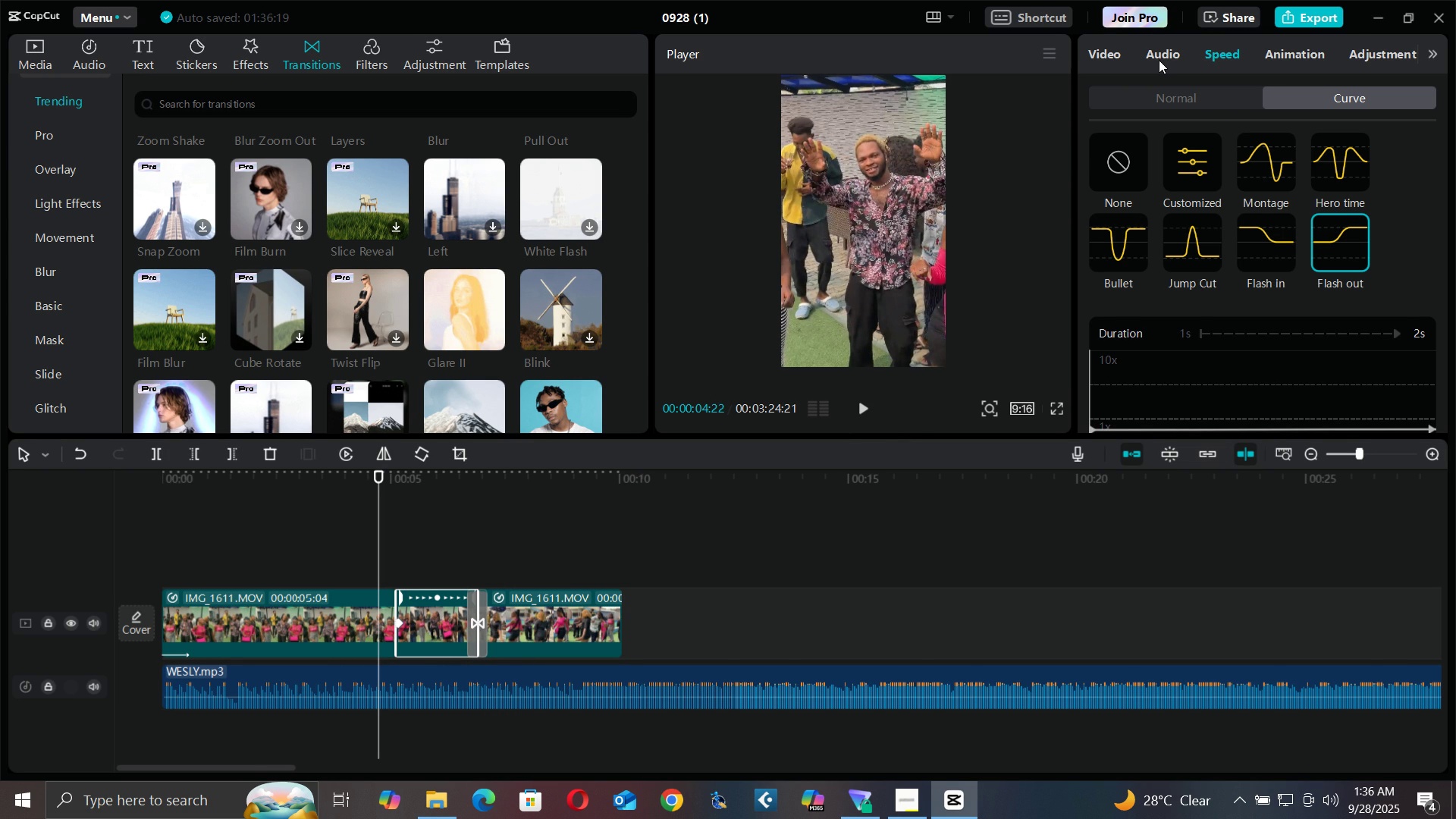 
triple_click([1159, 61])
 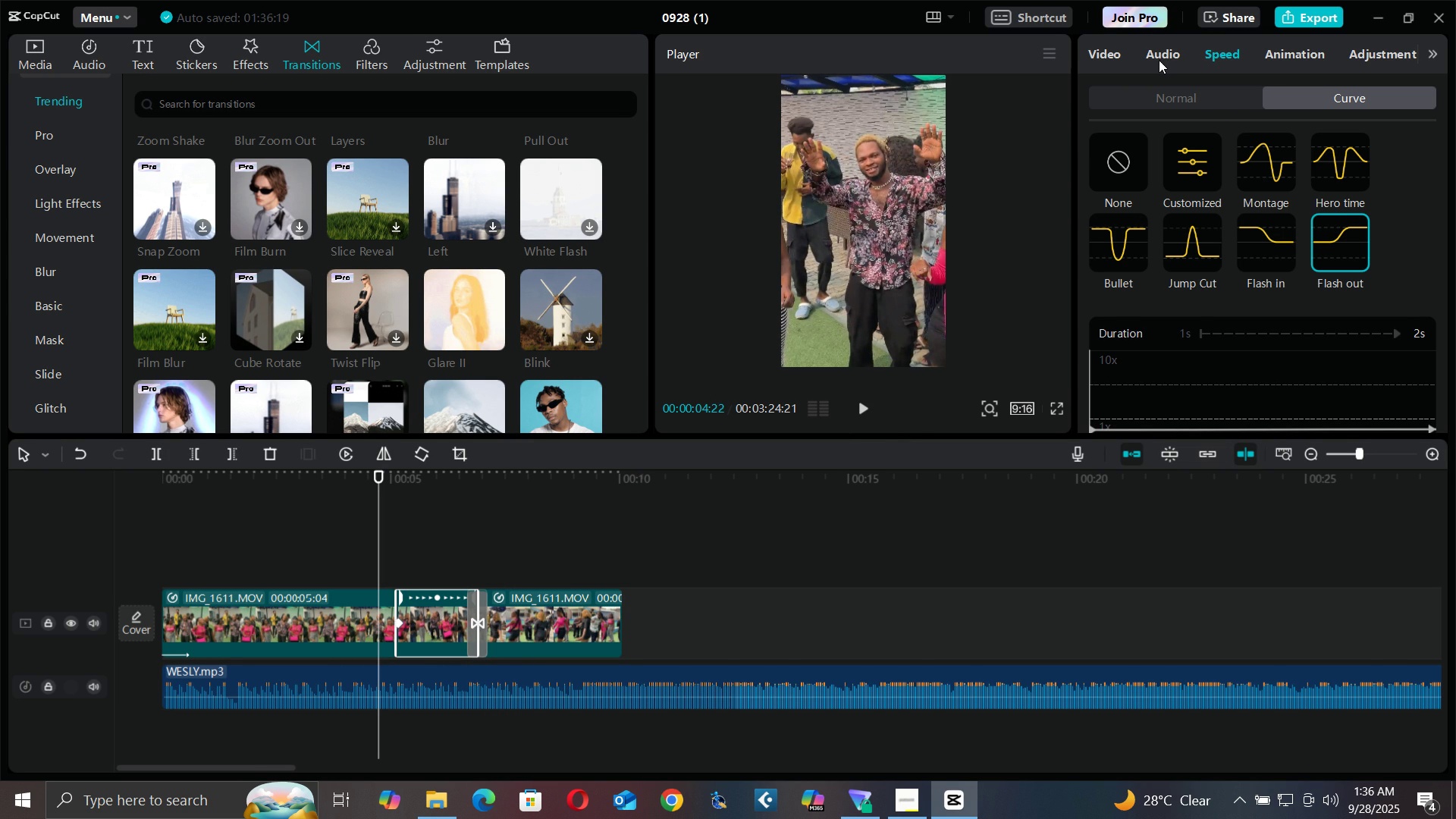 
triple_click([1159, 61])
 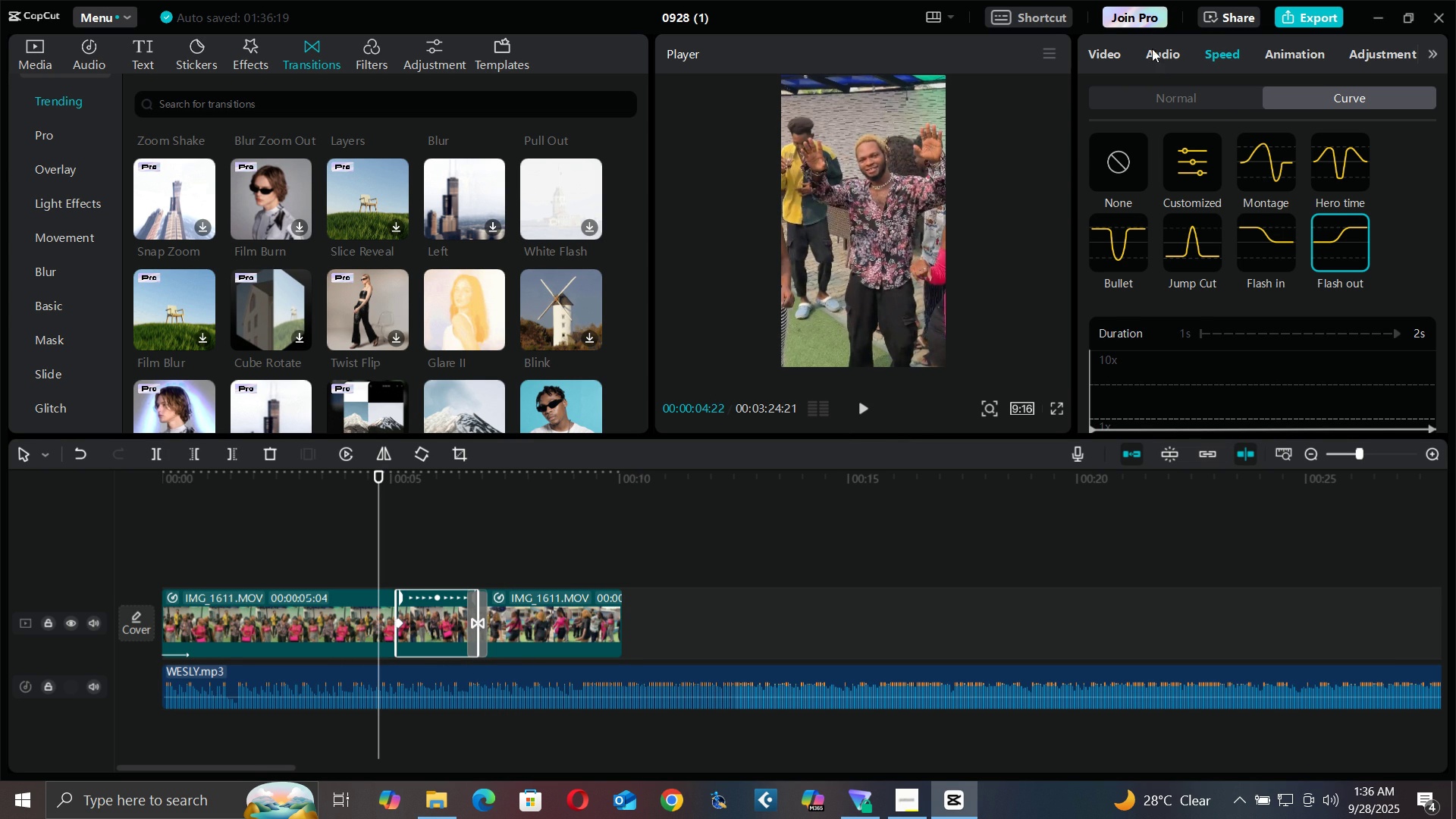 
double_click([1154, 49])
 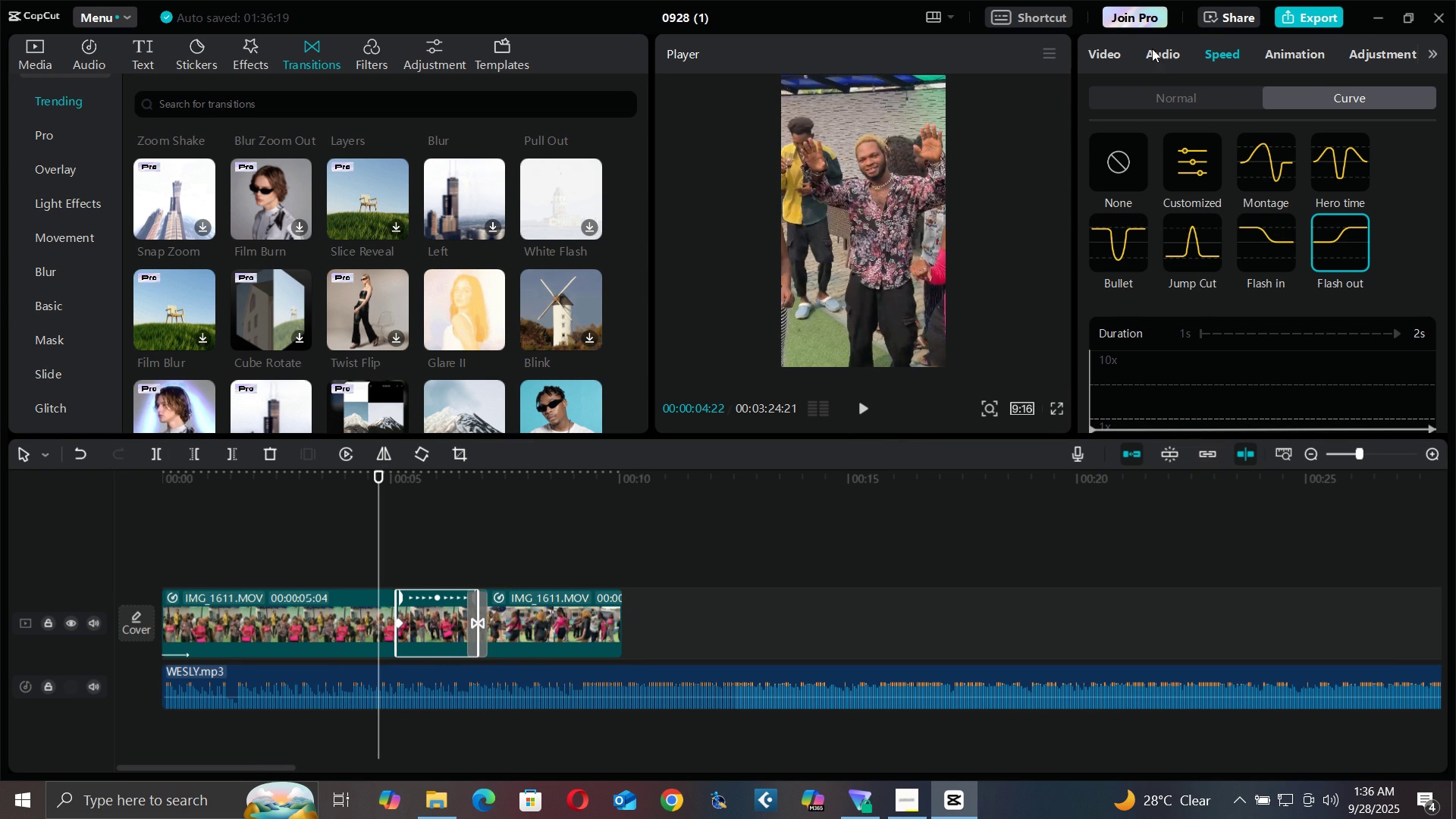 
triple_click([1154, 49])
 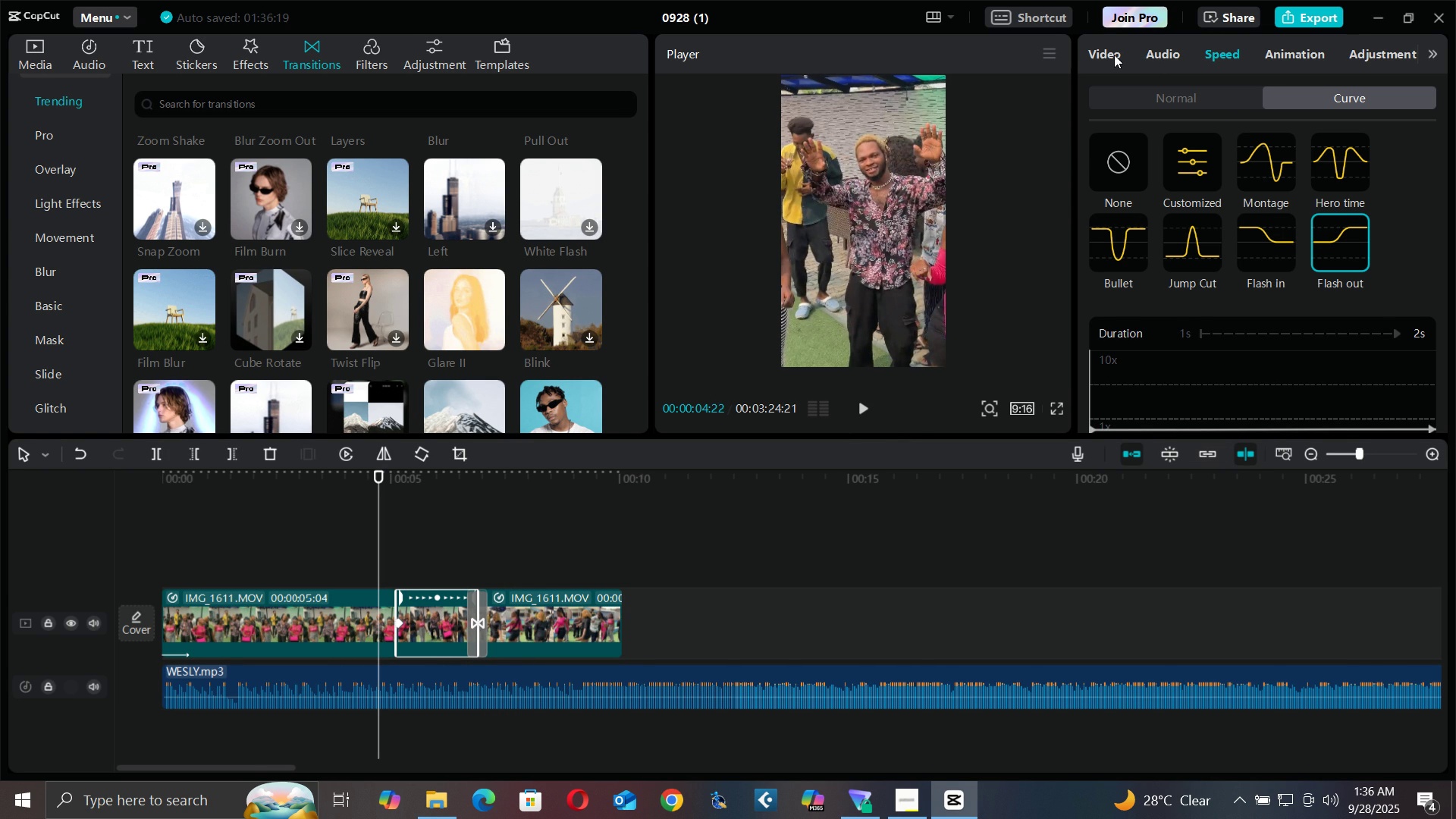 
double_click([1114, 55])
 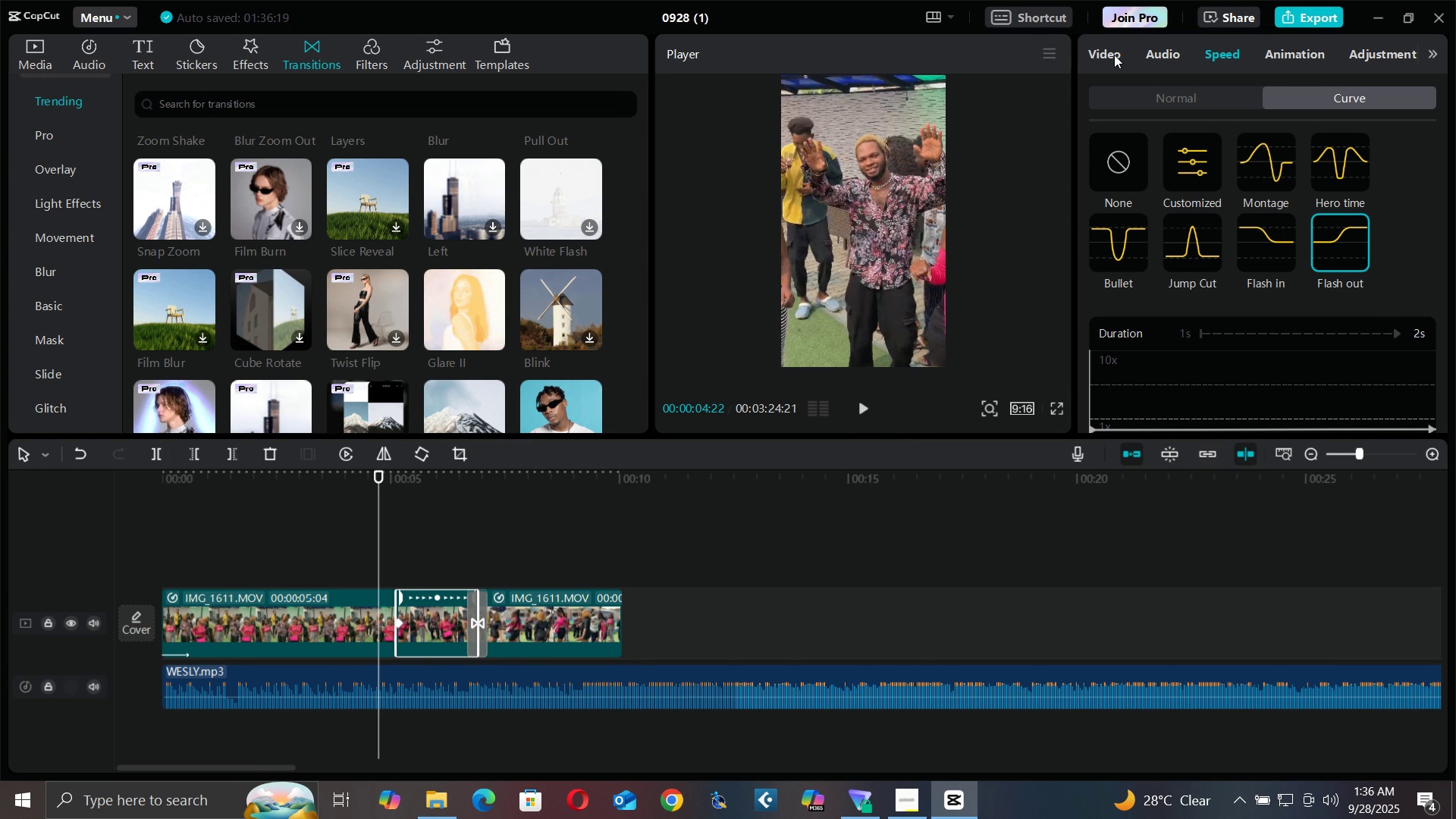 
triple_click([1114, 55])
 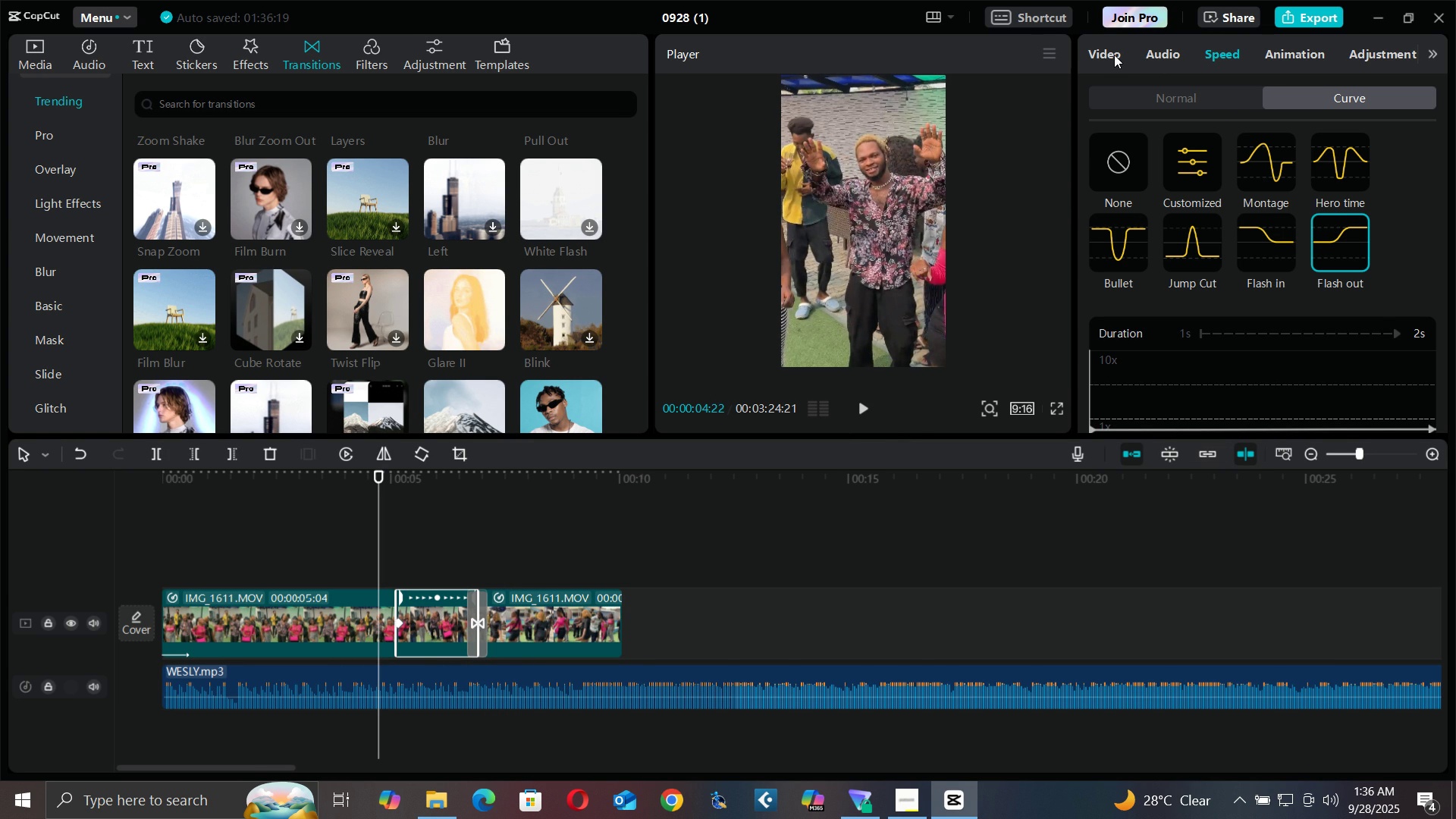 
triple_click([1114, 55])
 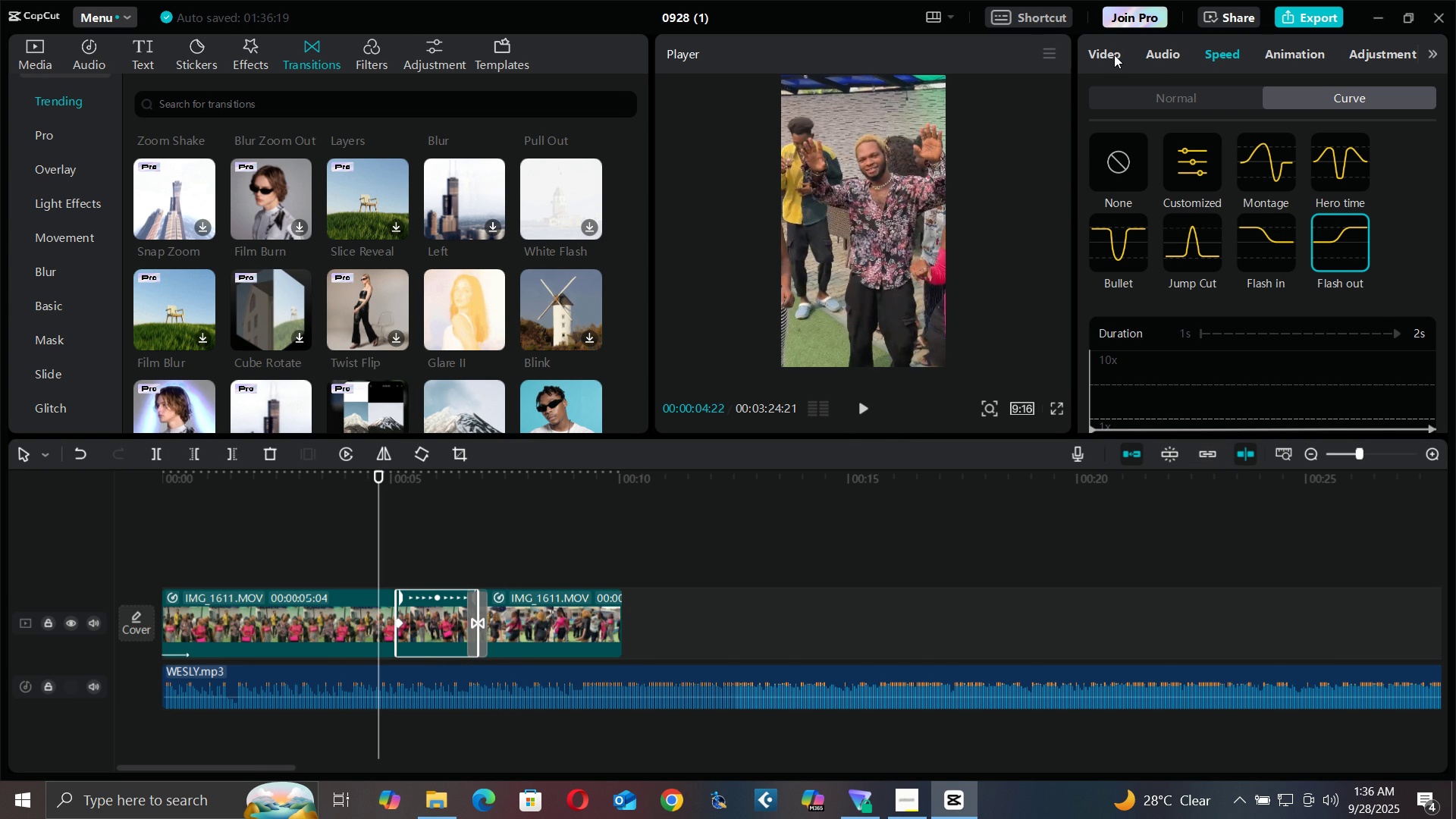 
triple_click([1114, 55])
 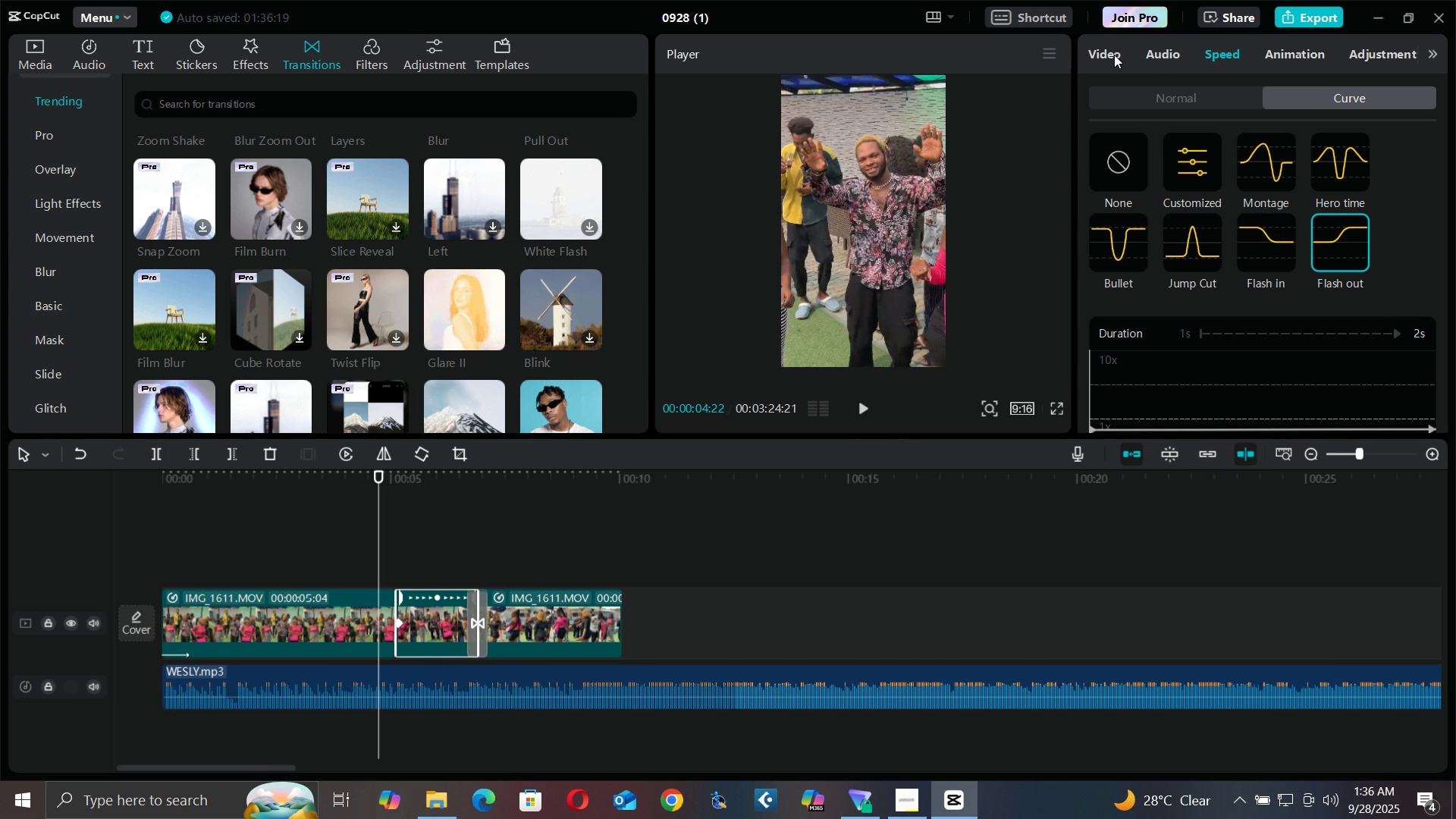 
triple_click([1114, 55])
 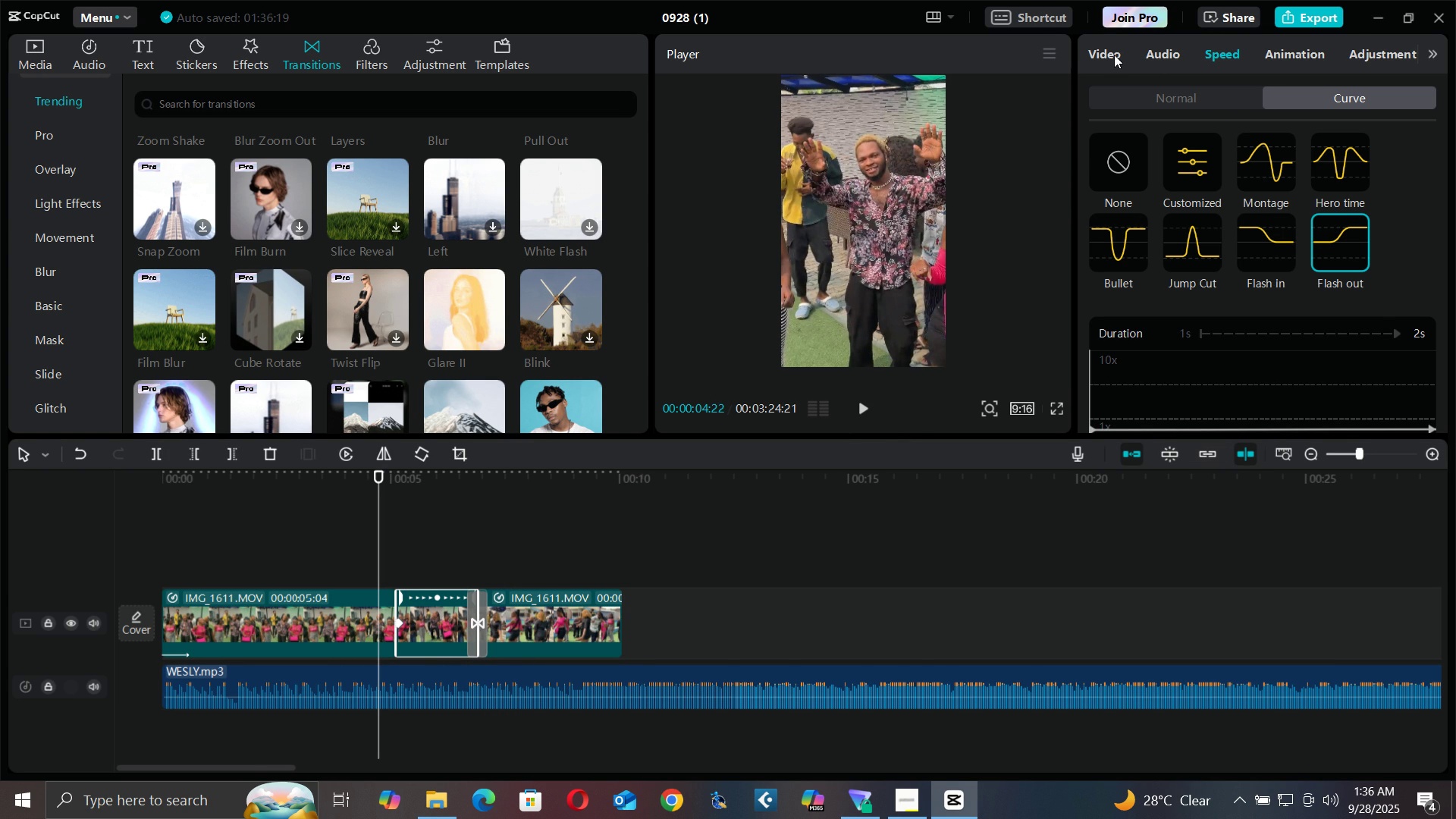 
triple_click([1114, 55])
 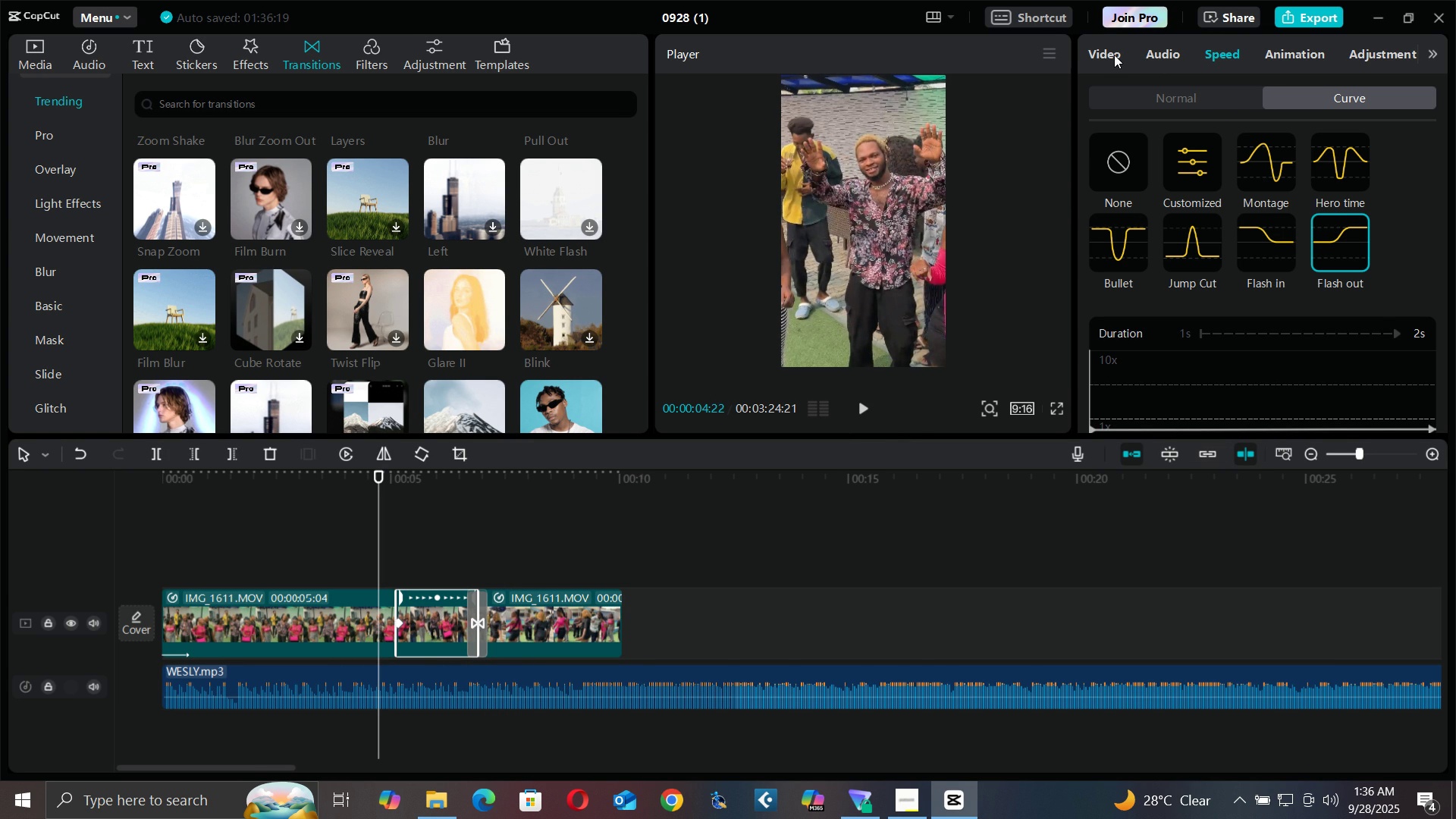 
triple_click([1114, 55])
 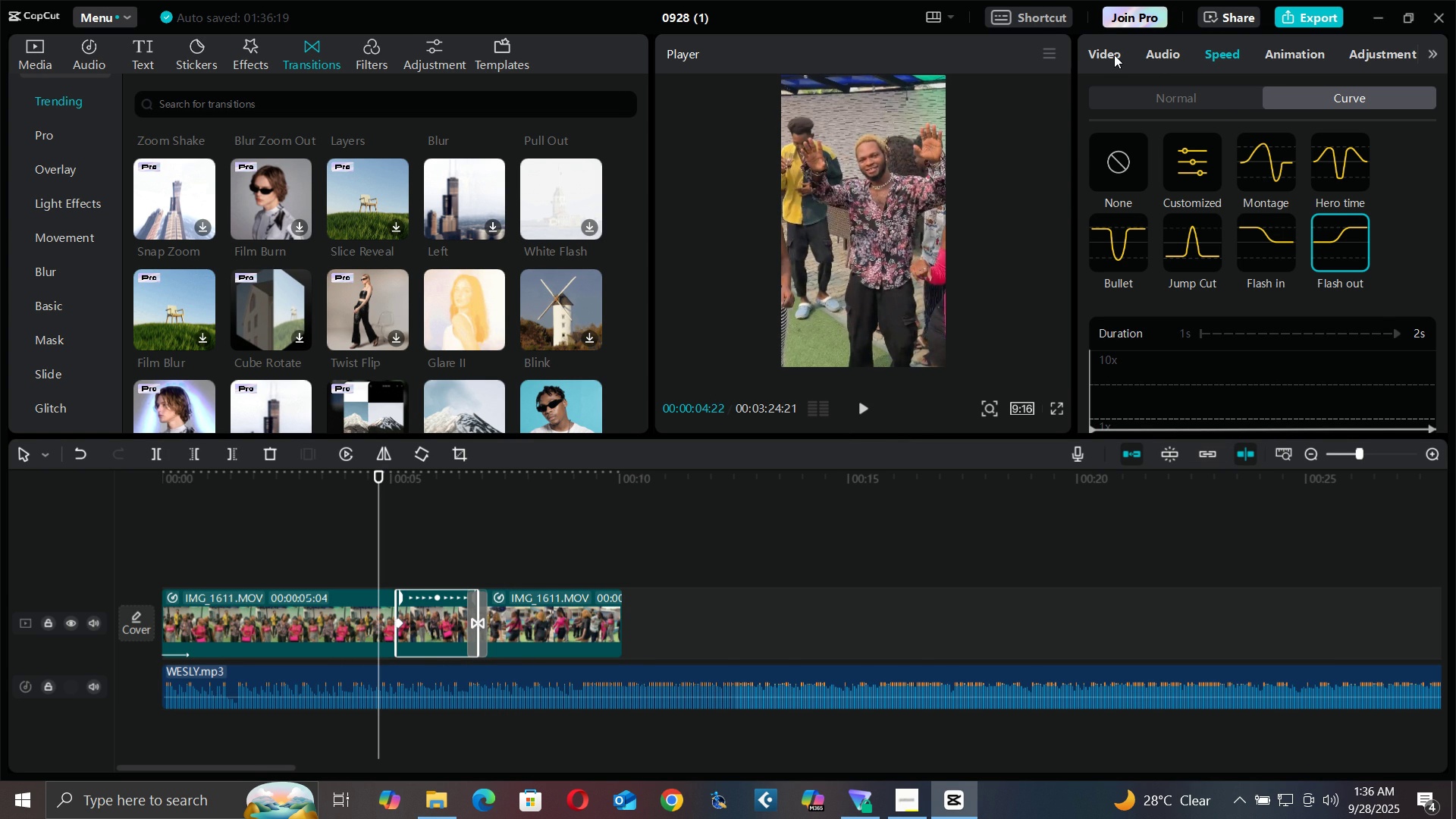 
triple_click([1114, 55])
 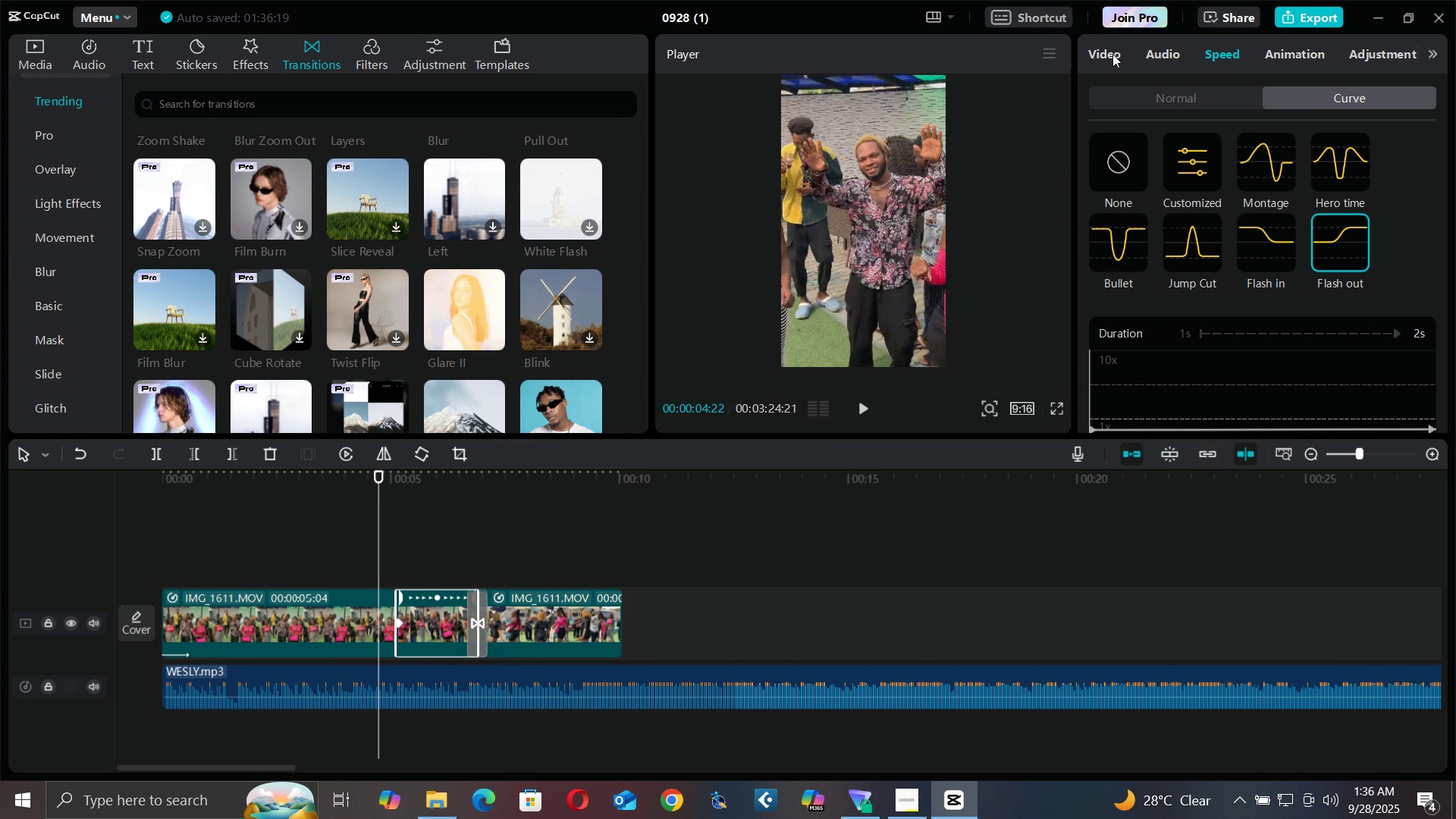 
triple_click([1114, 55])
 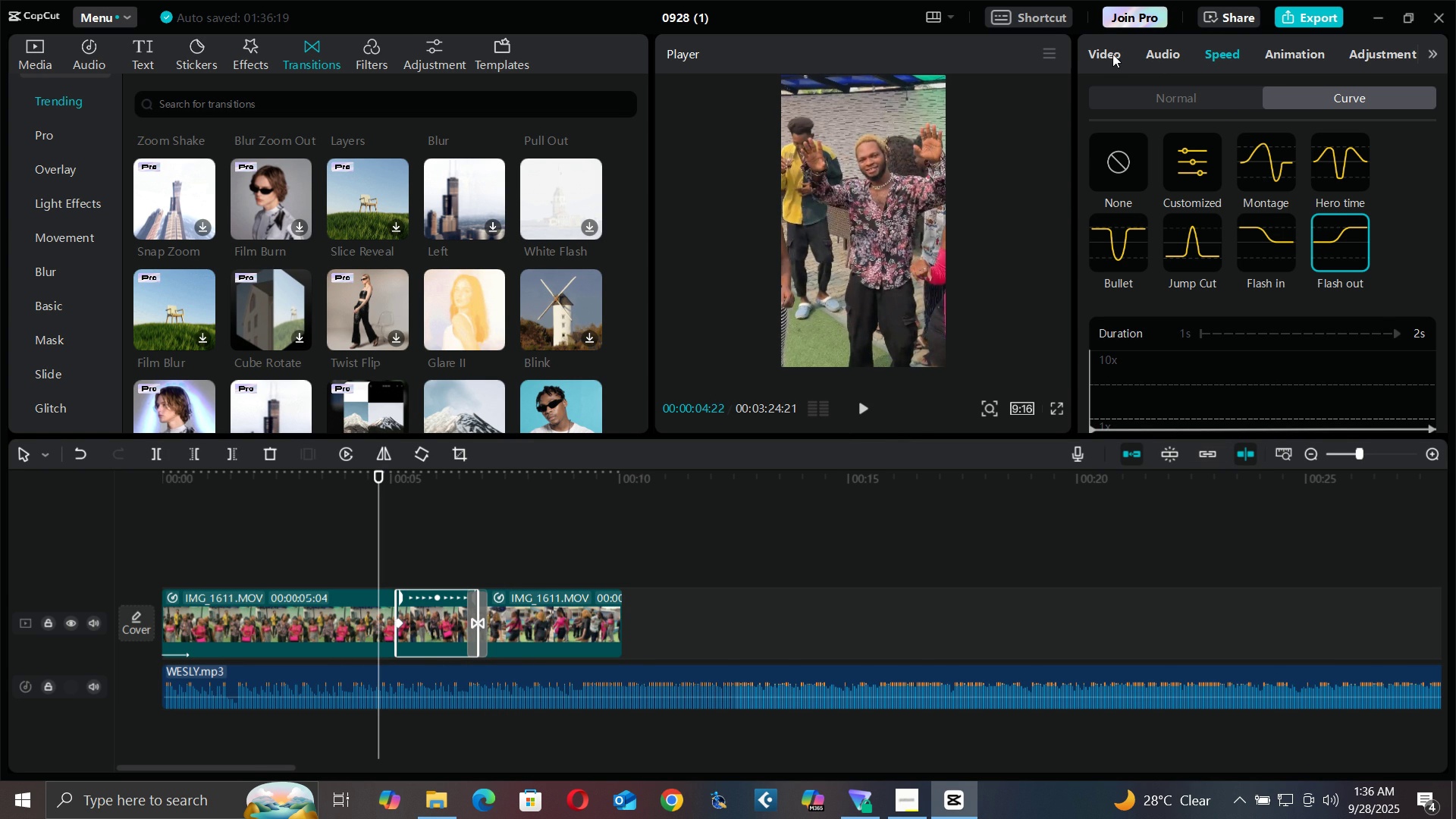 
triple_click([1114, 55])
 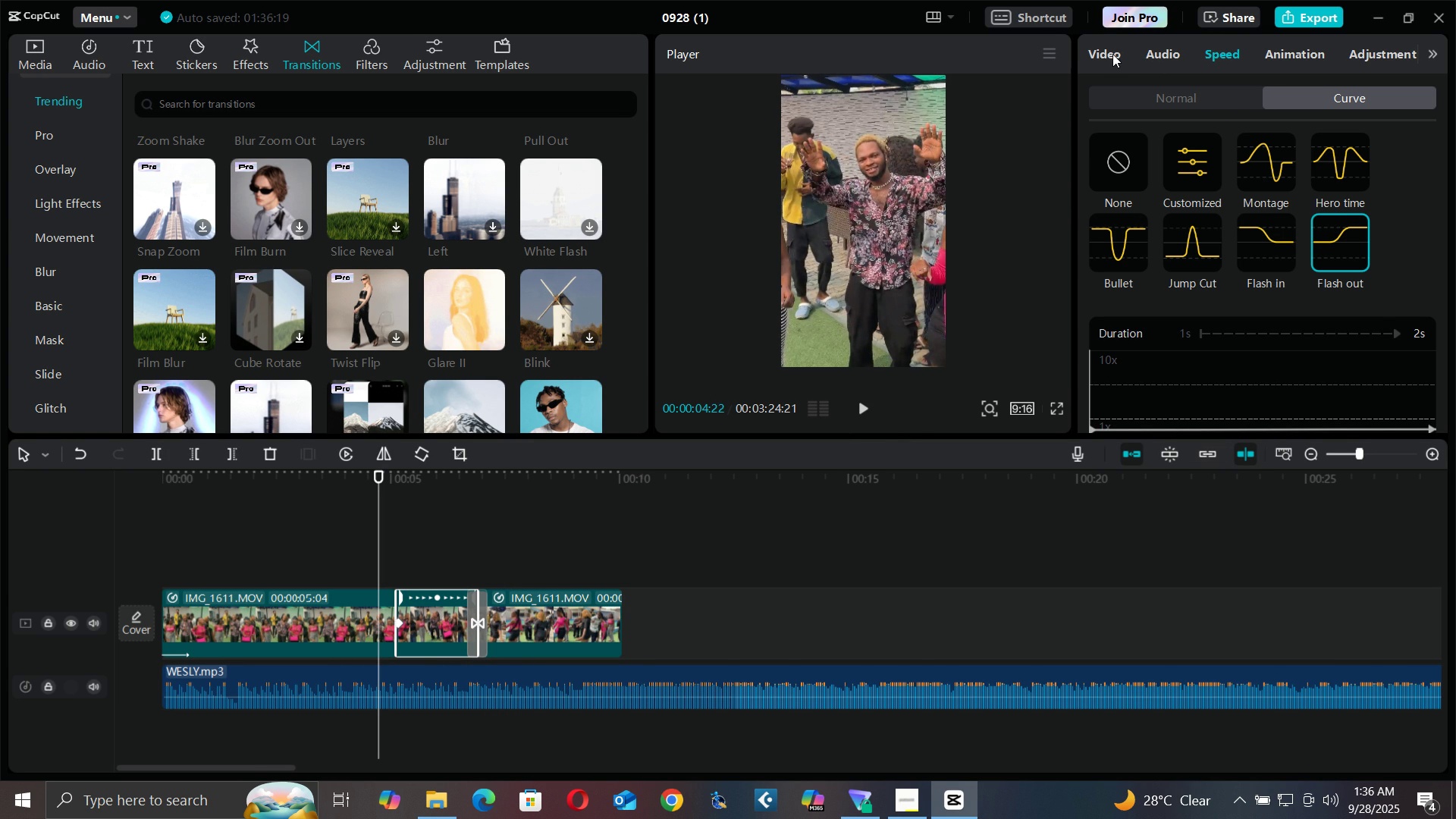 
triple_click([1114, 55])
 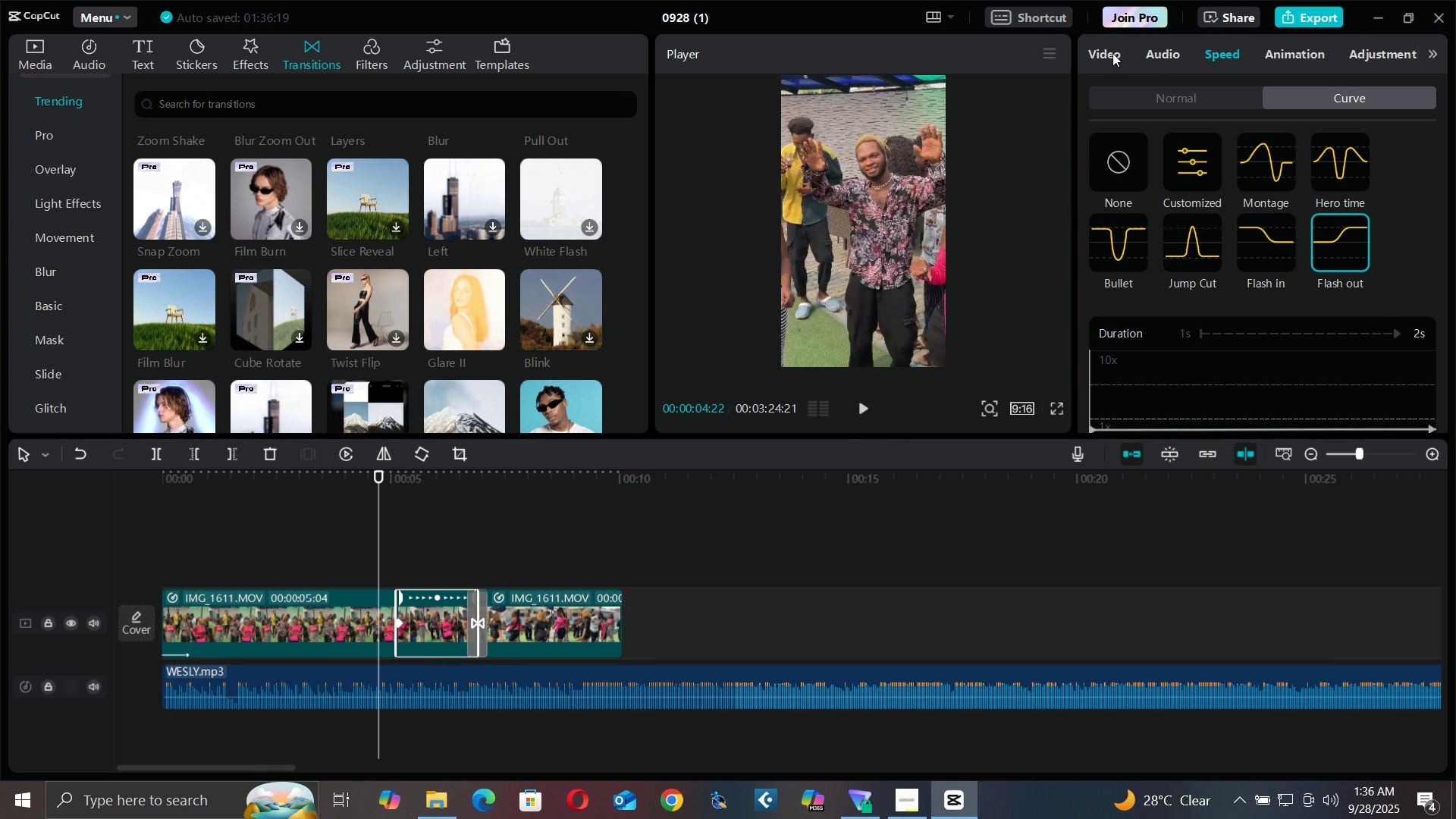 
triple_click([1112, 54])
 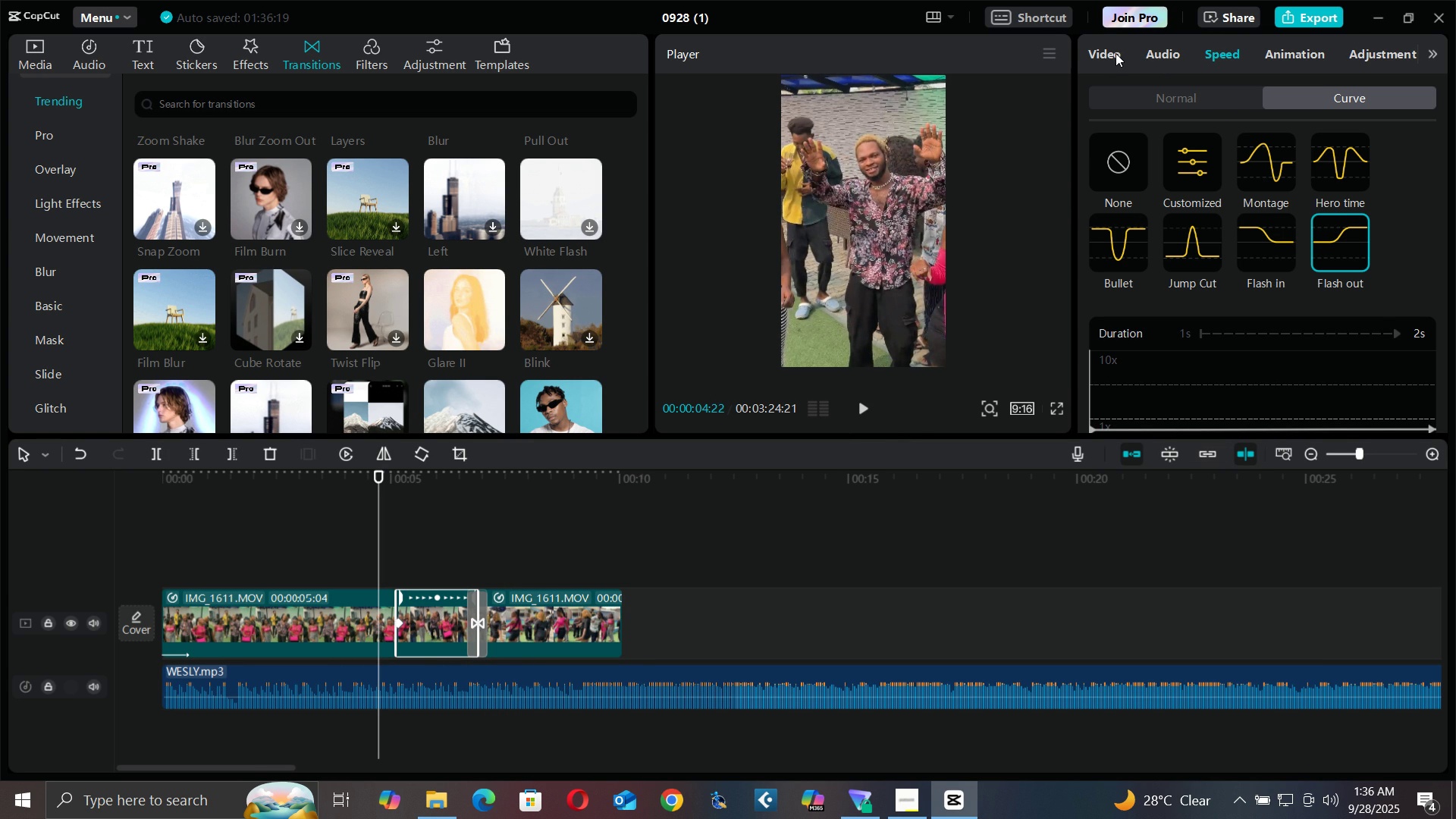 
triple_click([1115, 53])
 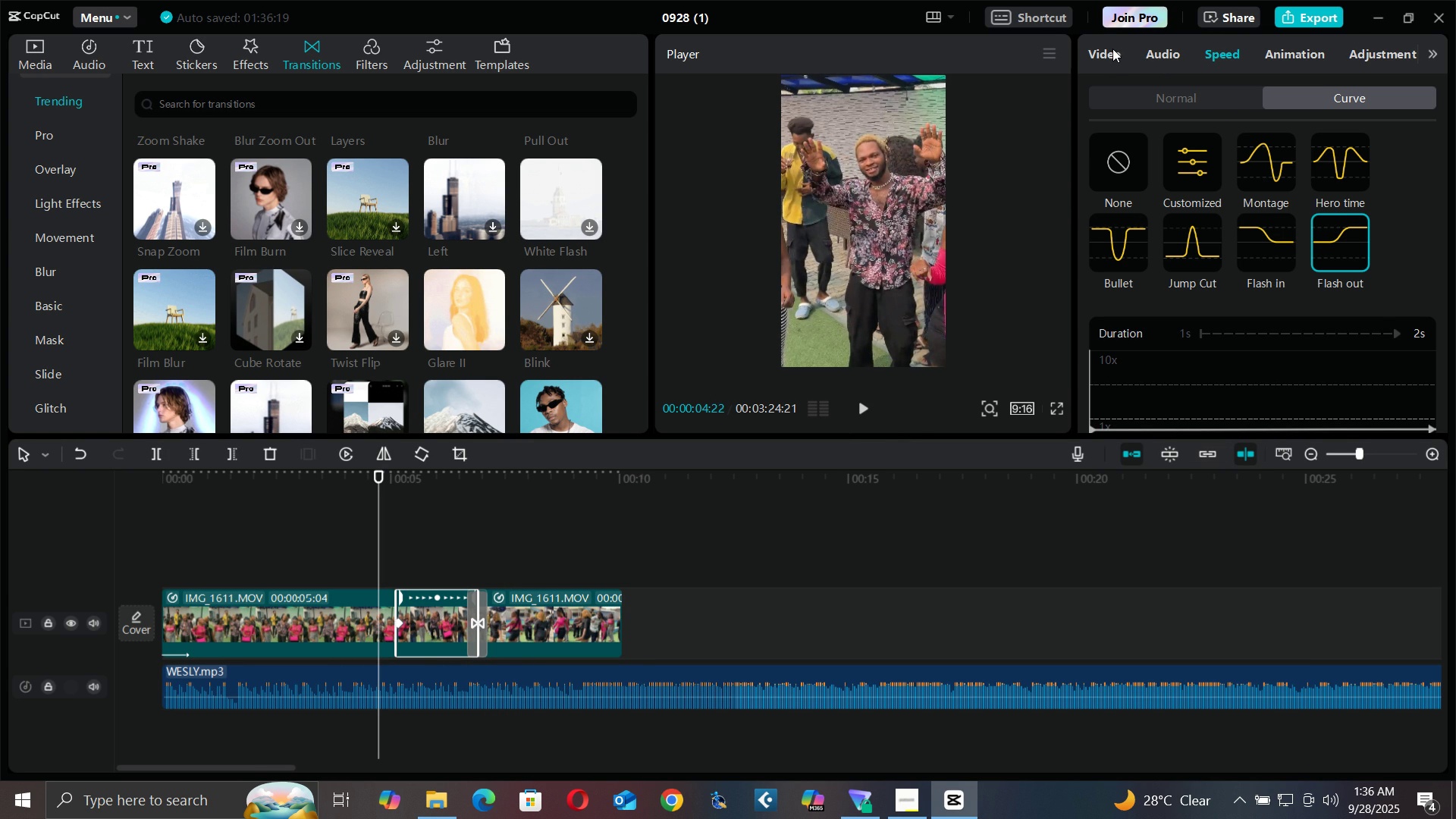 
triple_click([1112, 49])
 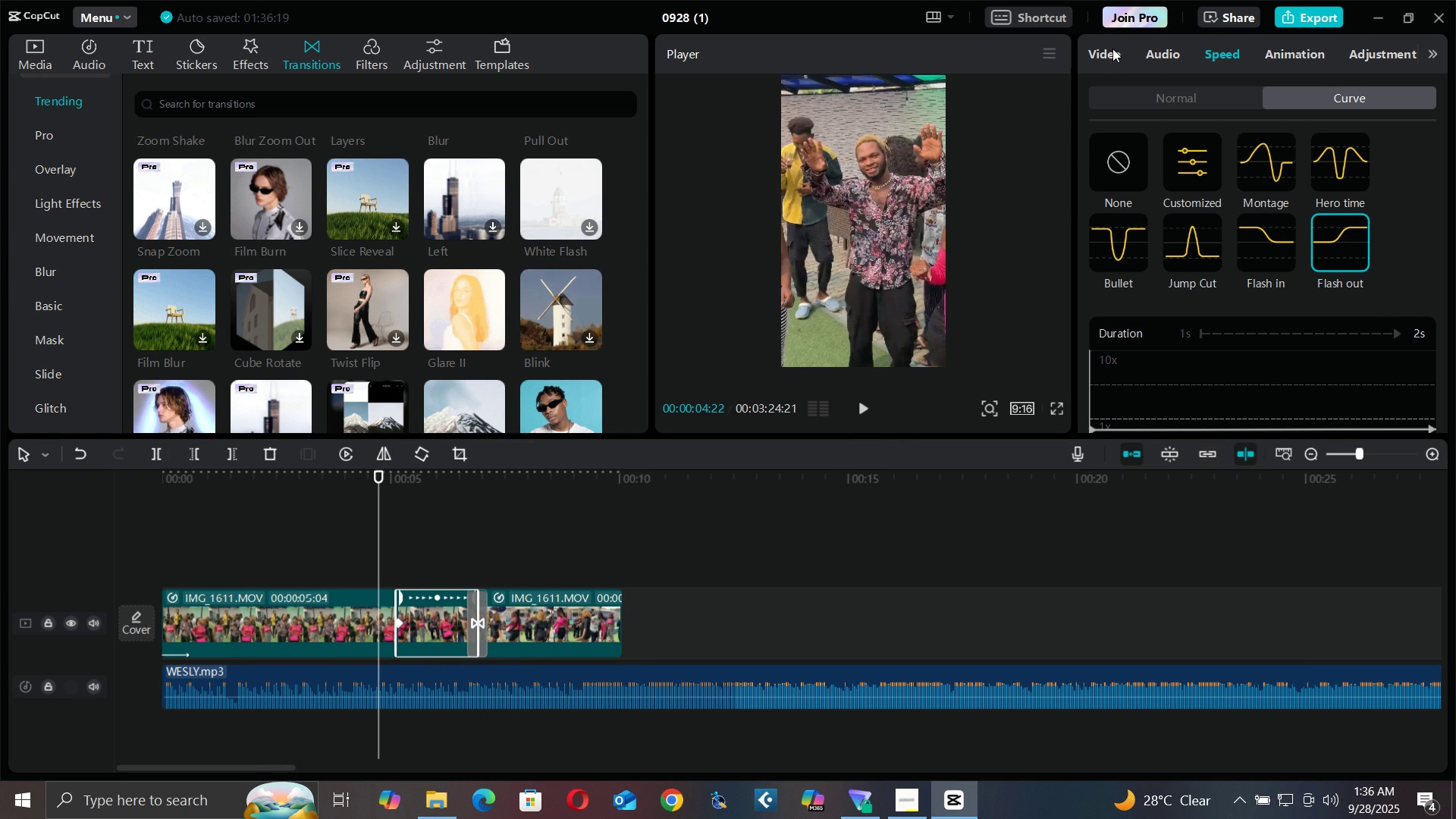 
triple_click([1112, 49])
 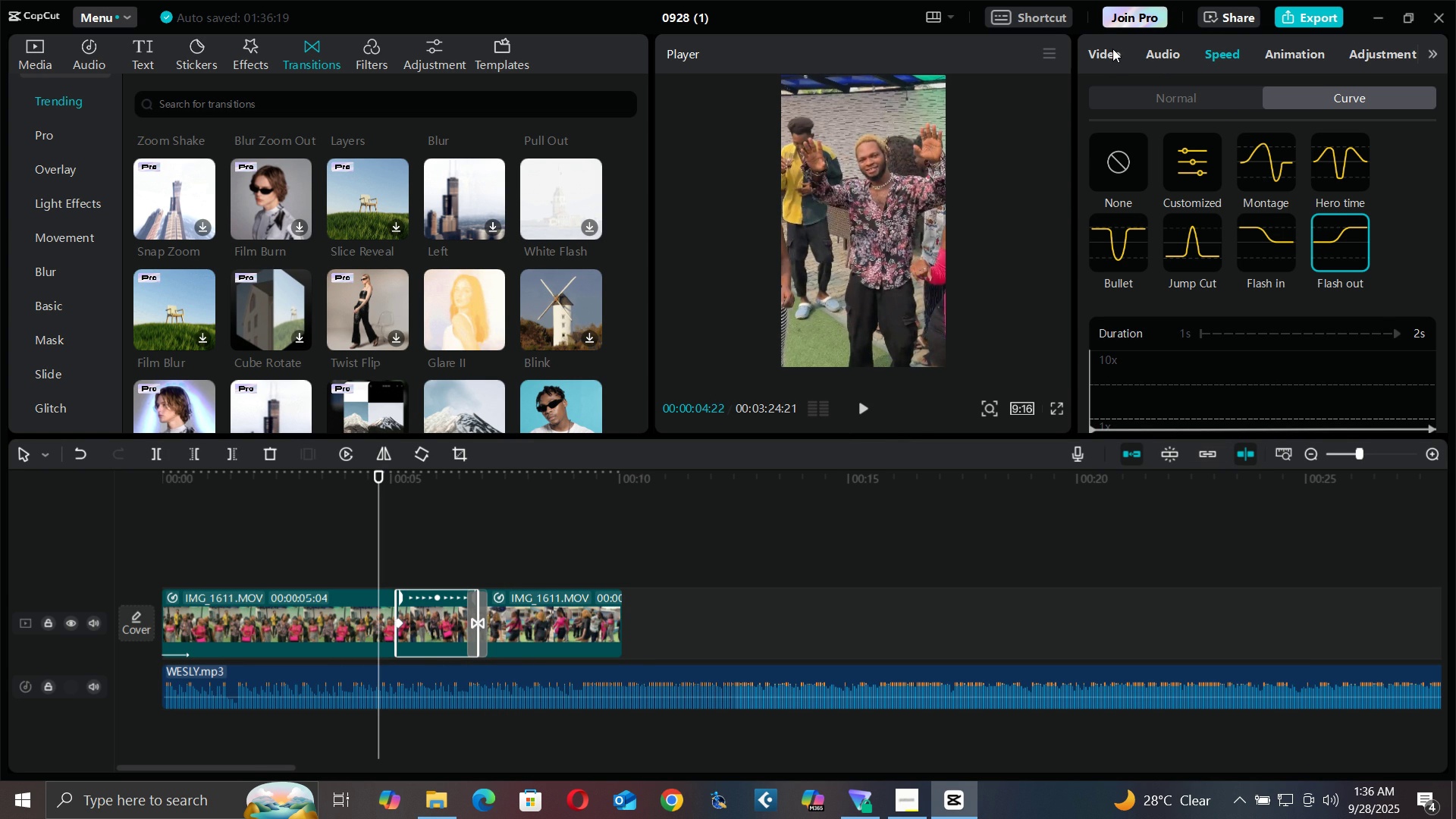 
triple_click([1112, 49])
 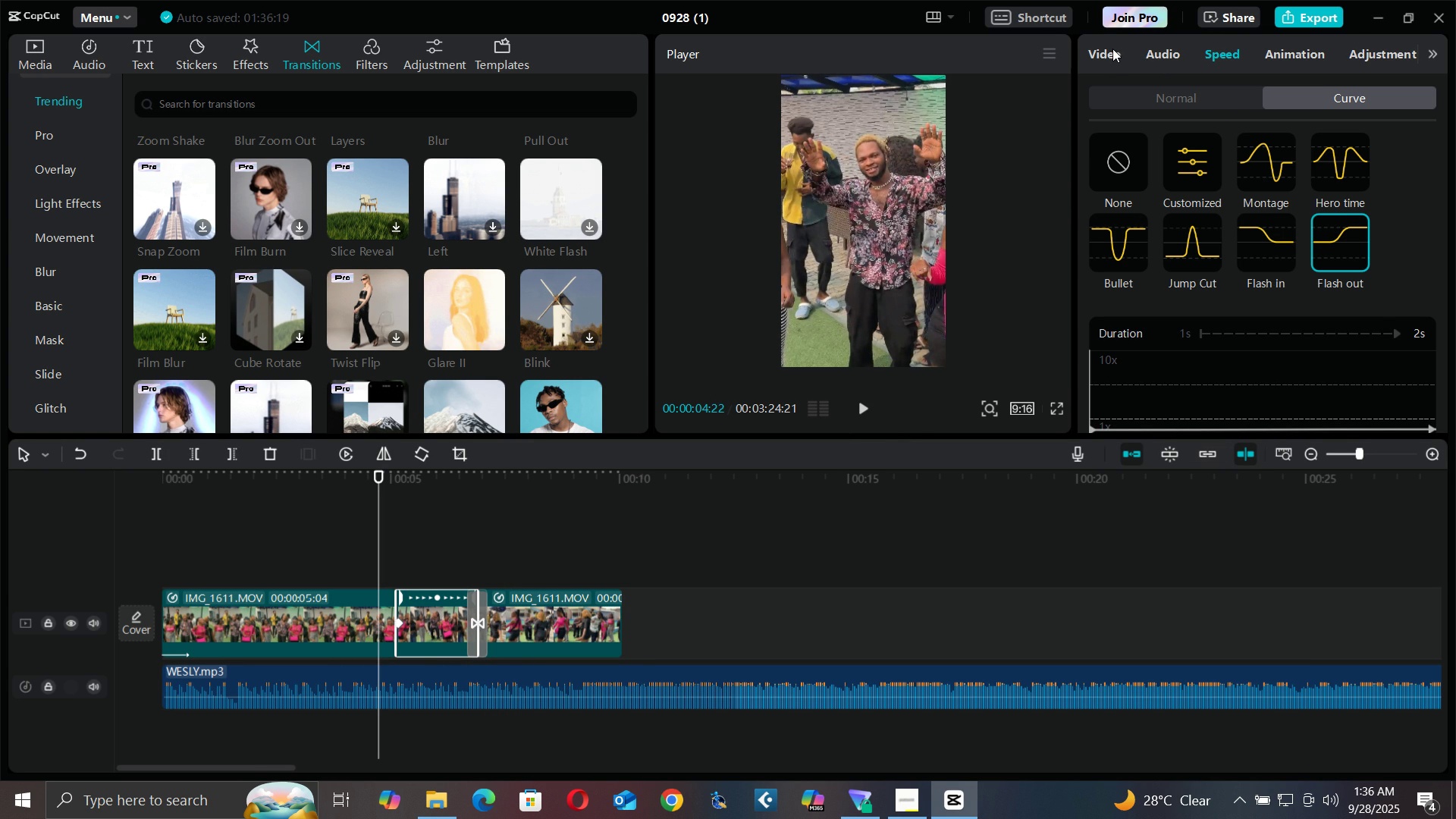 
triple_click([1112, 49])
 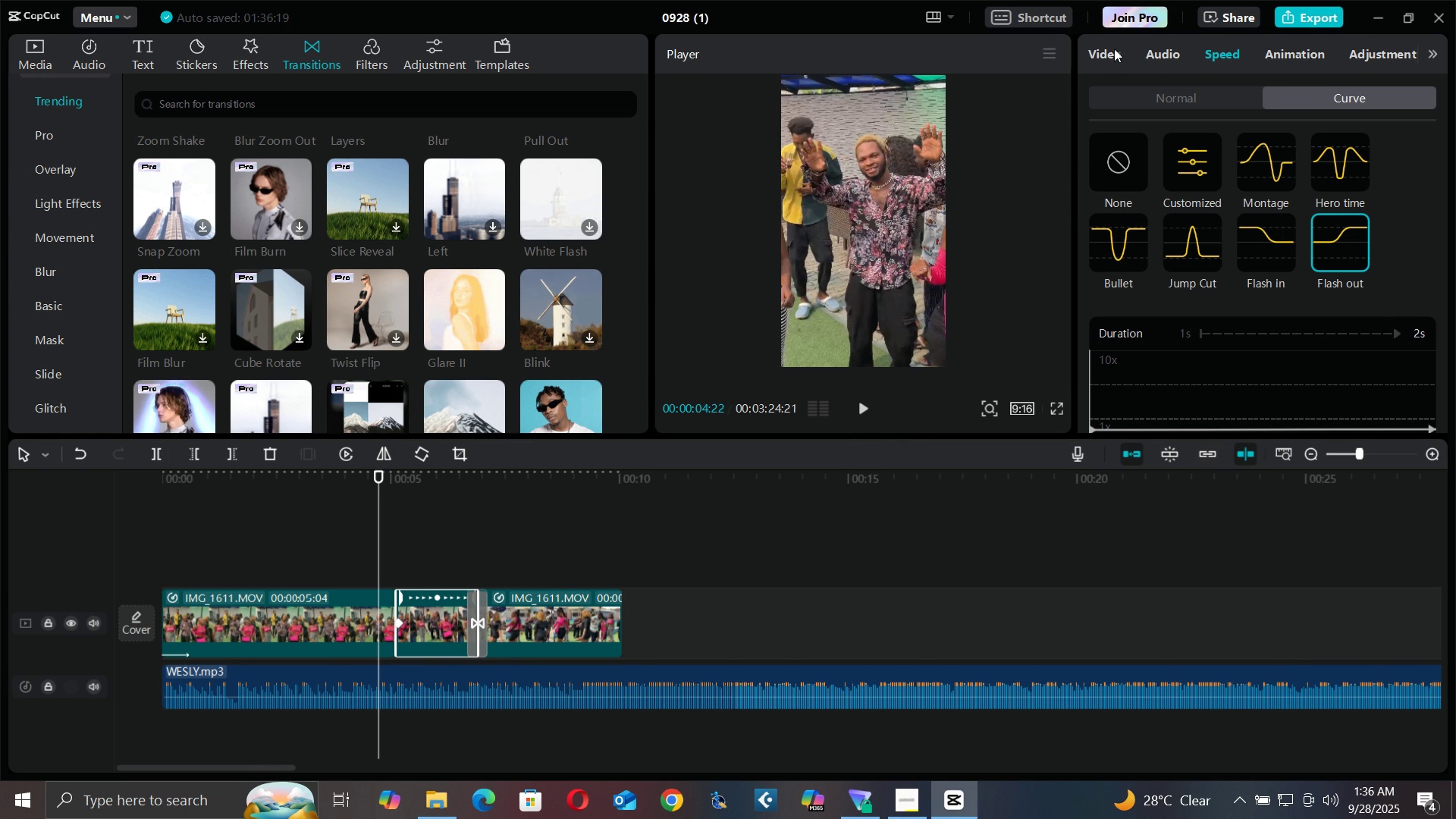 
triple_click([1112, 49])
 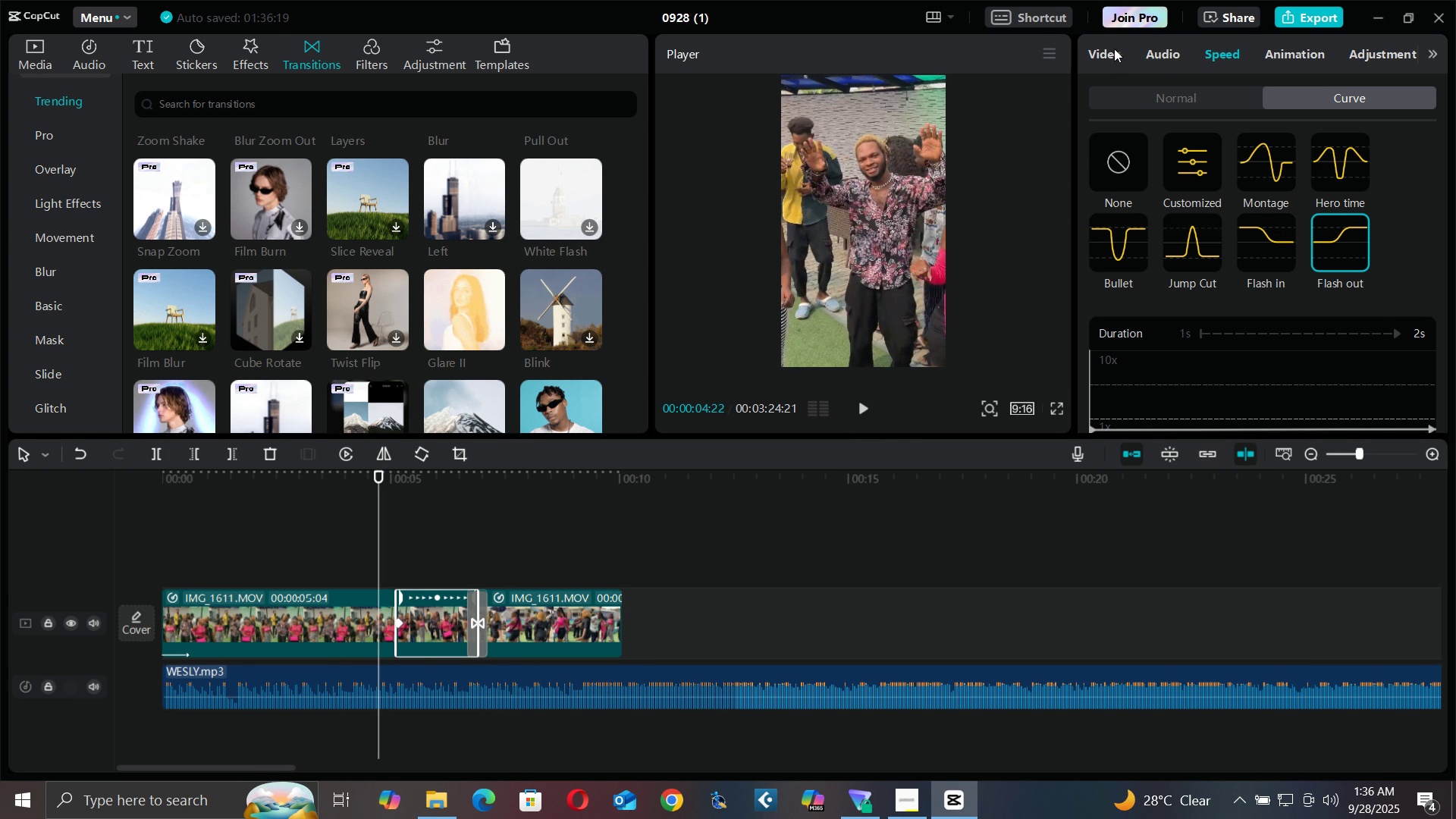 
triple_click([1112, 49])
 